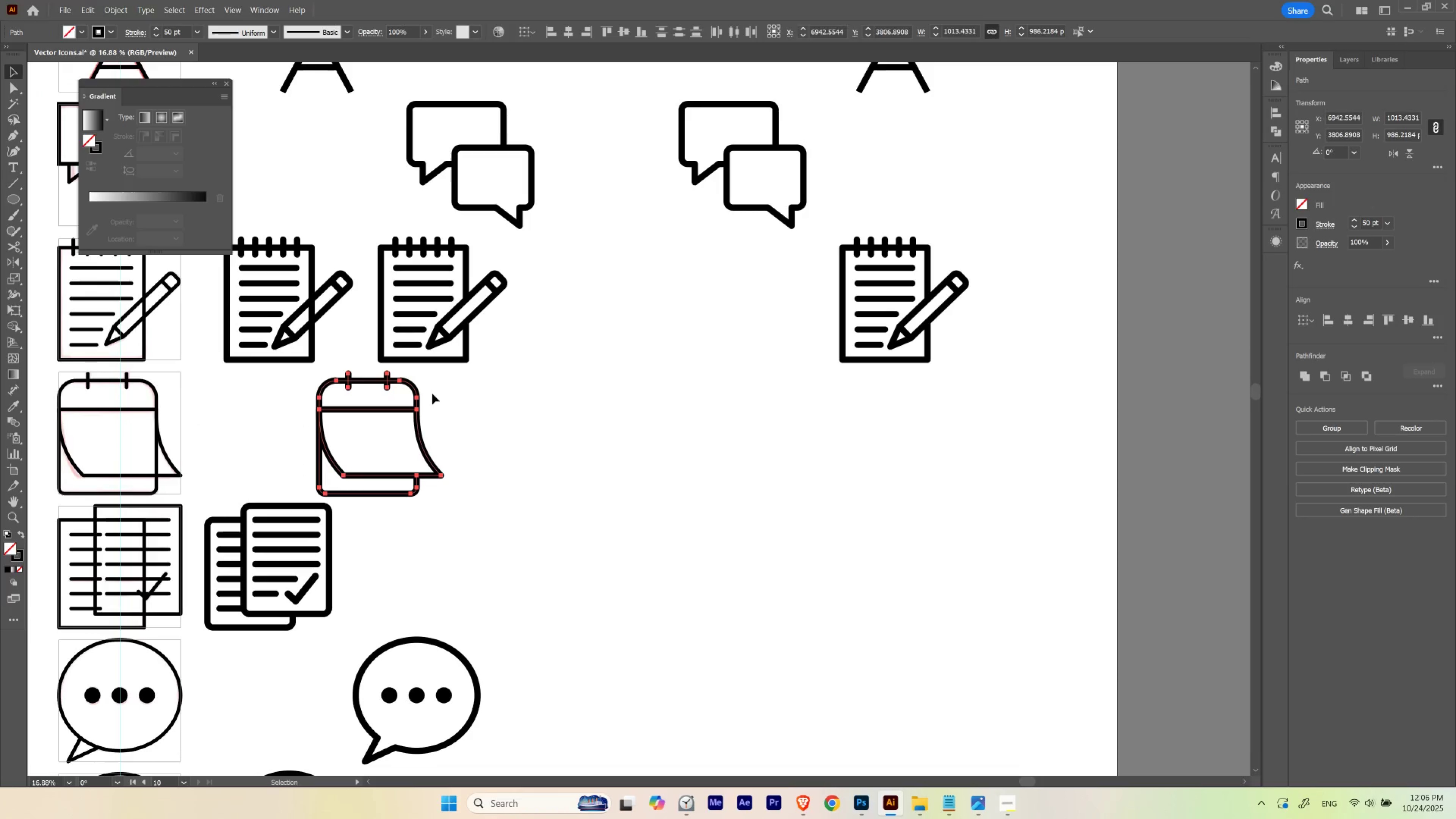 
hold_key(key=AltLeft, duration=2.03)
left_click_drag(start_coordinate=[417, 396], to_coordinate=[793, 424])
 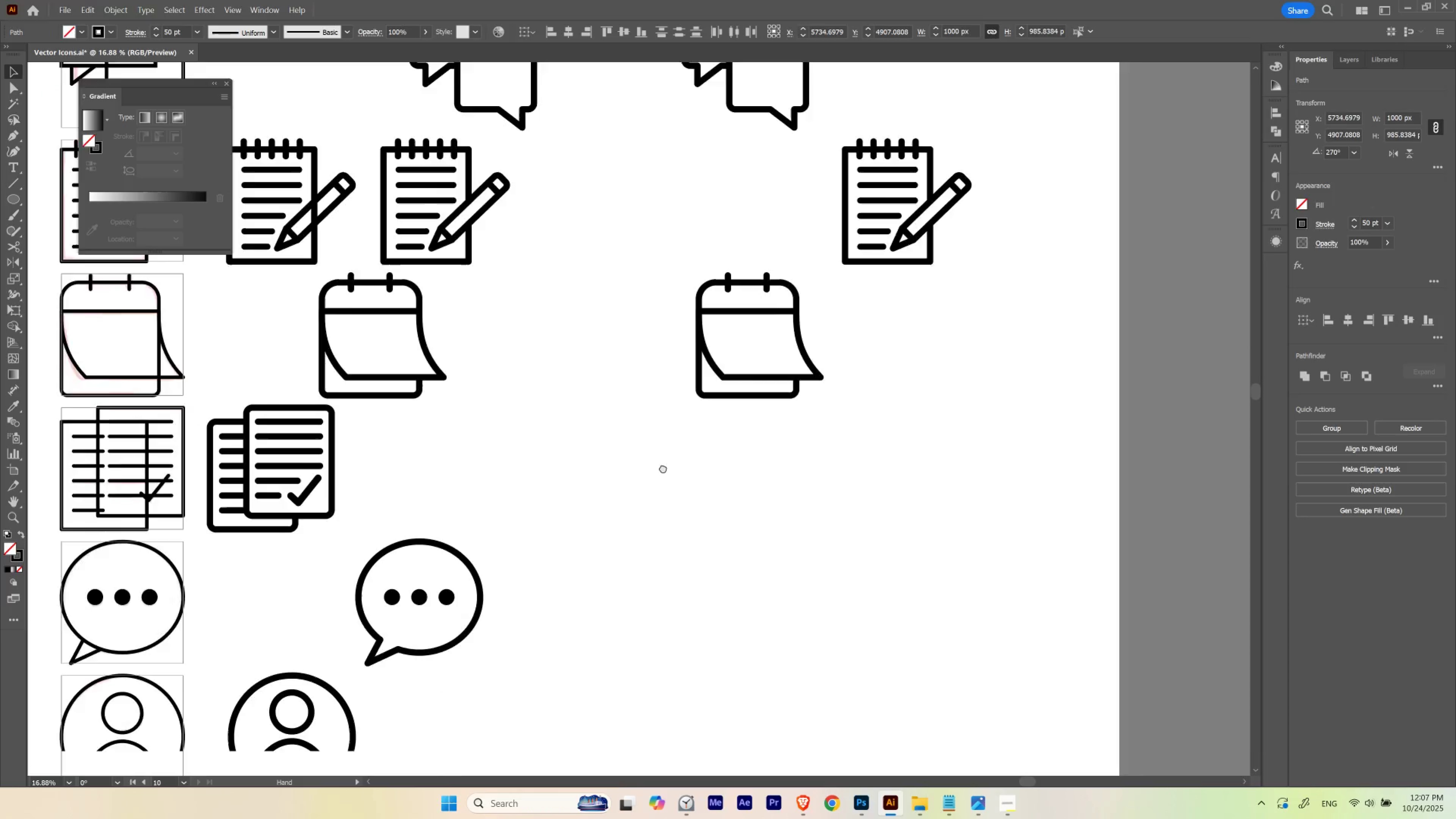 
hold_key(key=ShiftLeft, duration=1.09)
 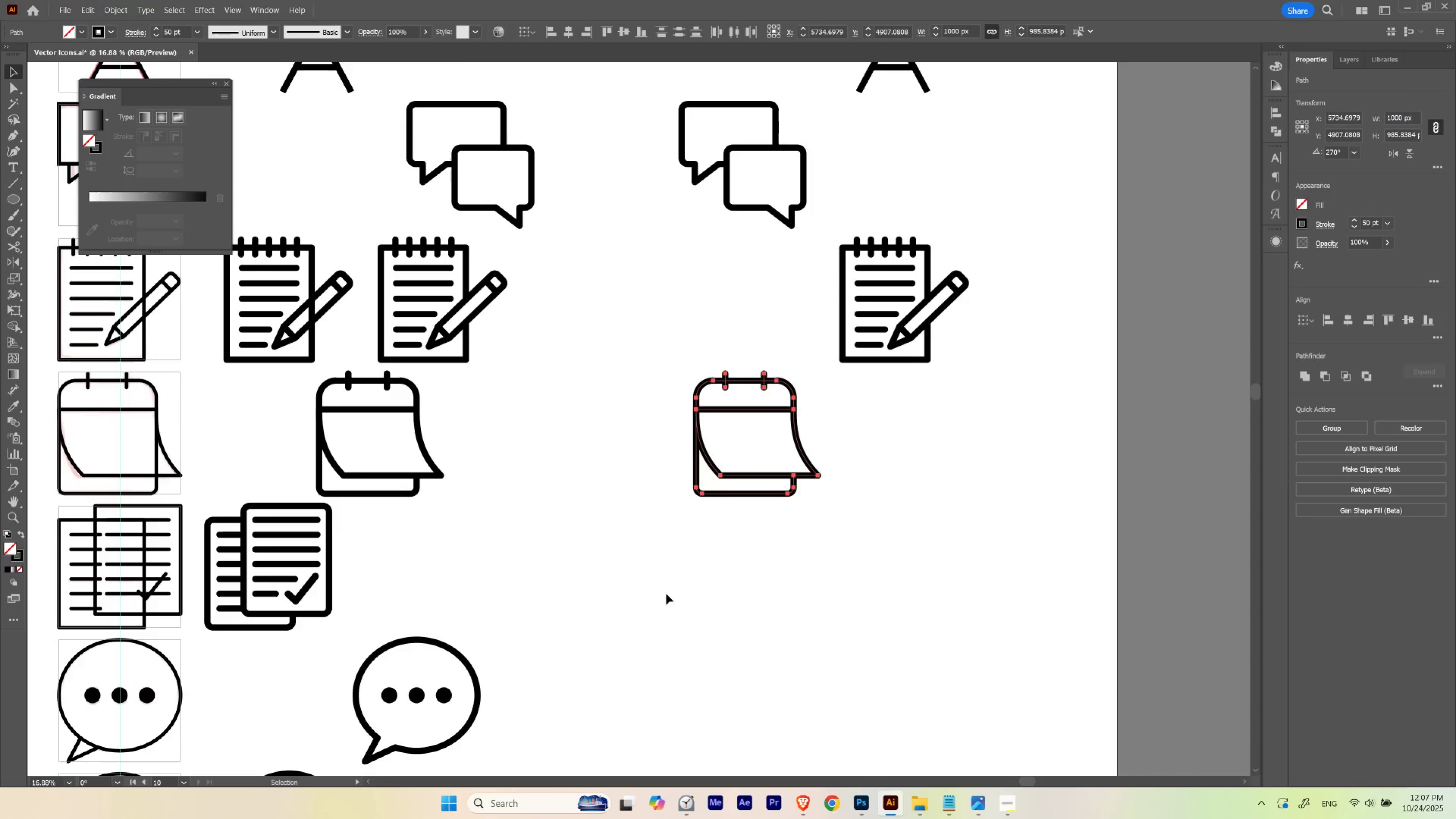 
hold_key(key=Space, duration=0.69)
 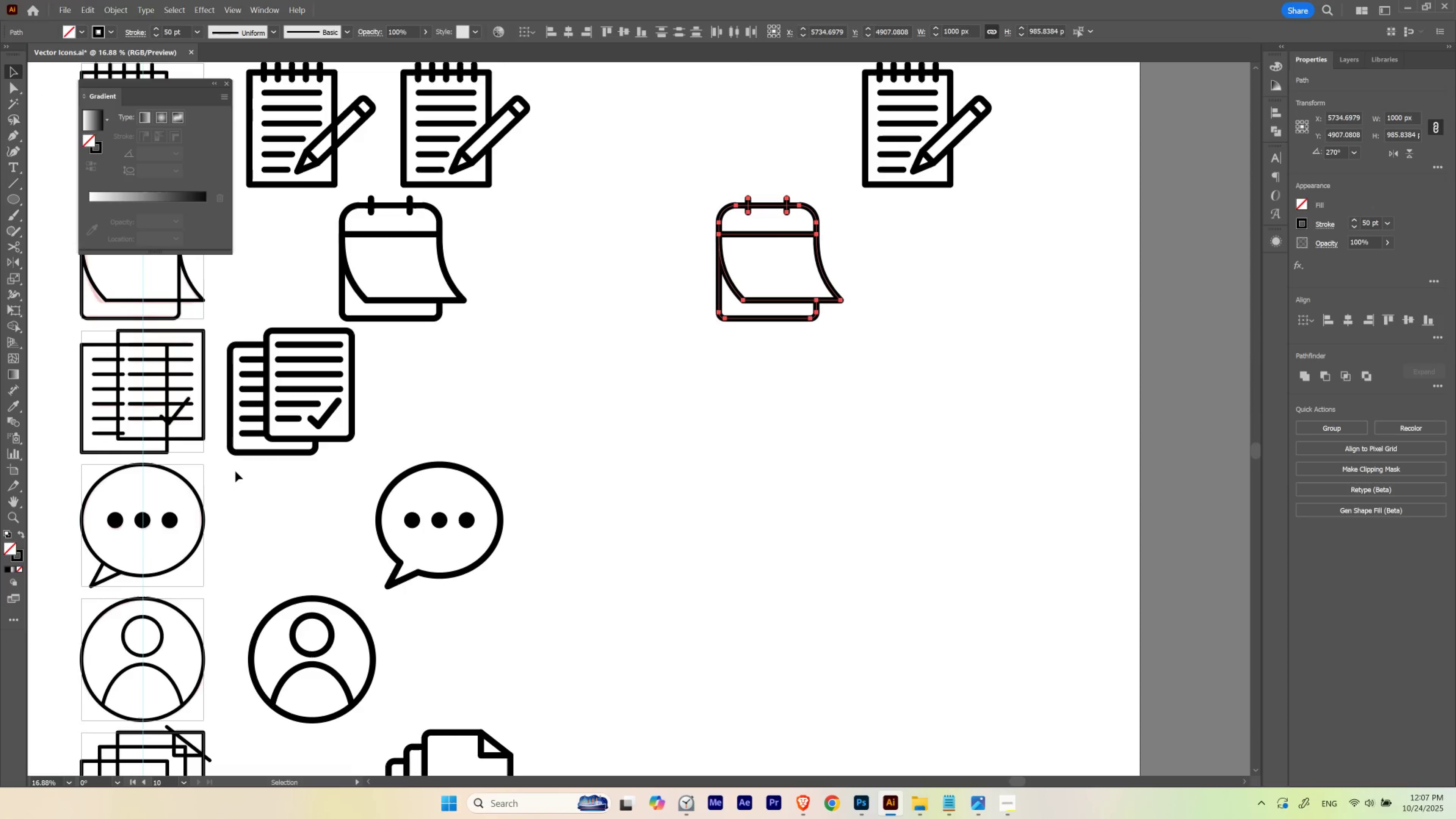 
left_click_drag(start_coordinate=[656, 594], to_coordinate=[679, 418])
 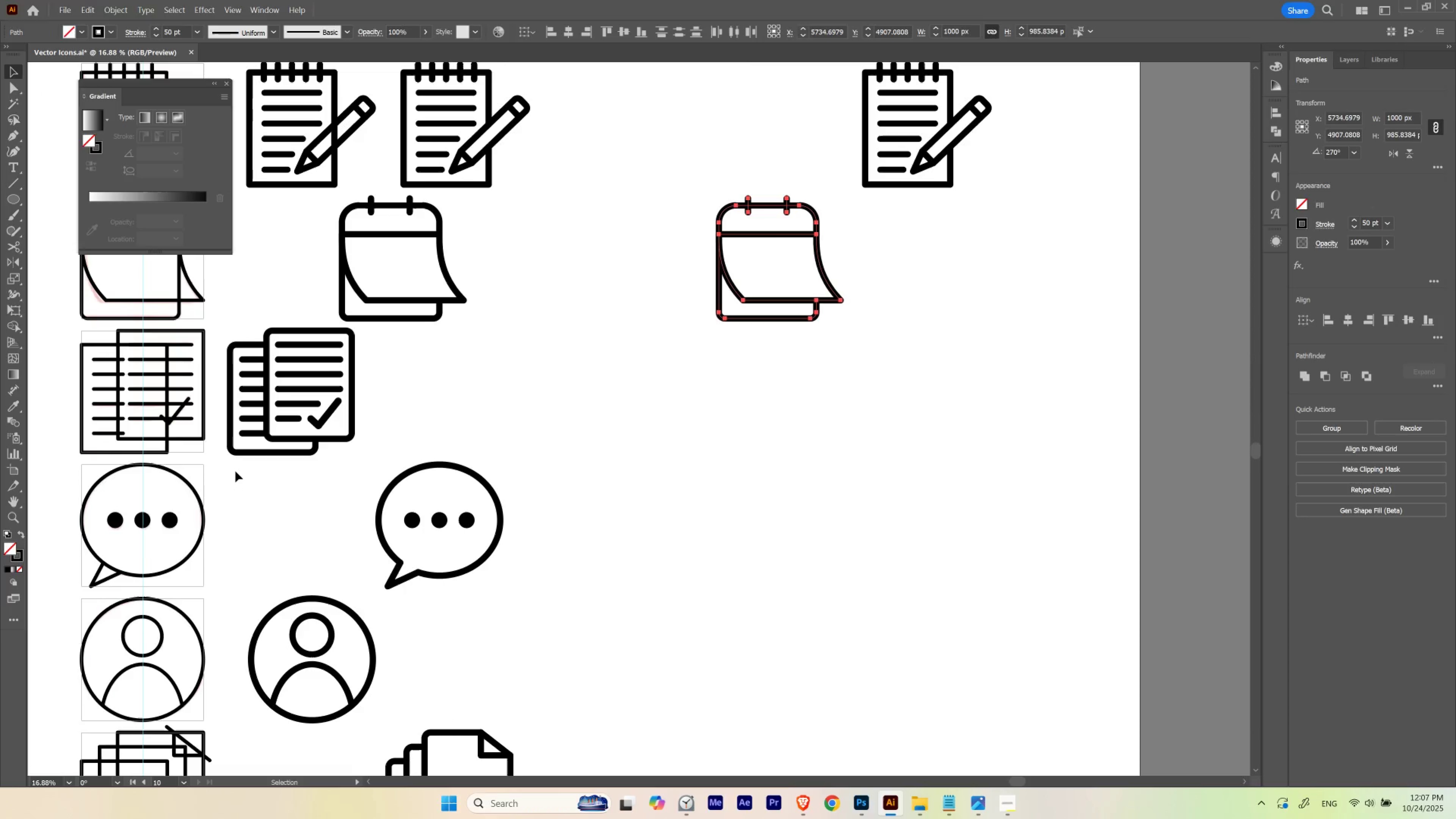 
left_click_drag(start_coordinate=[232, 463], to_coordinate=[370, 340])
 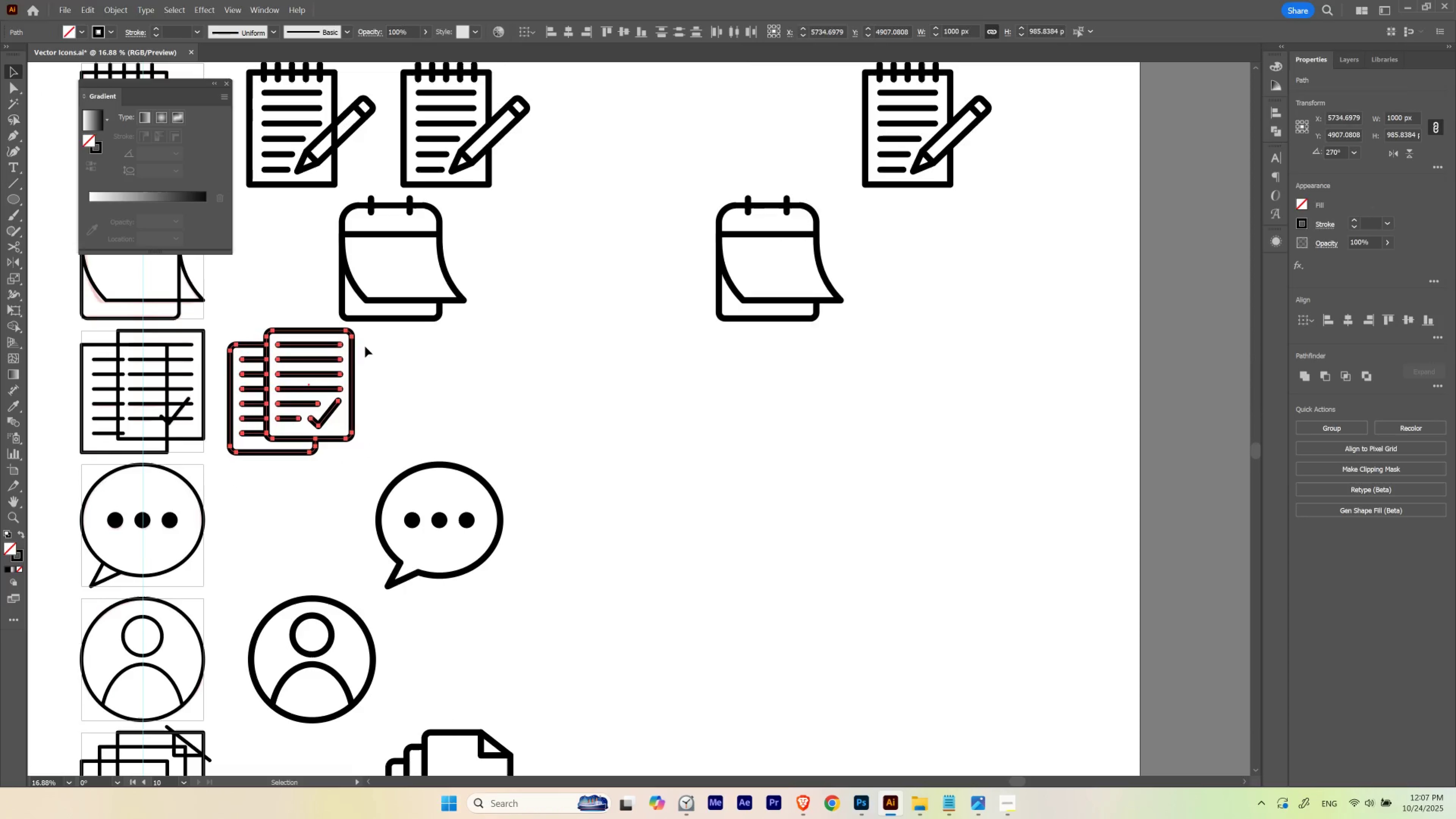 
hold_key(key=AltLeft, duration=2.4)
left_click_drag(start_coordinate=[353, 353], to_coordinate=[983, 445])
 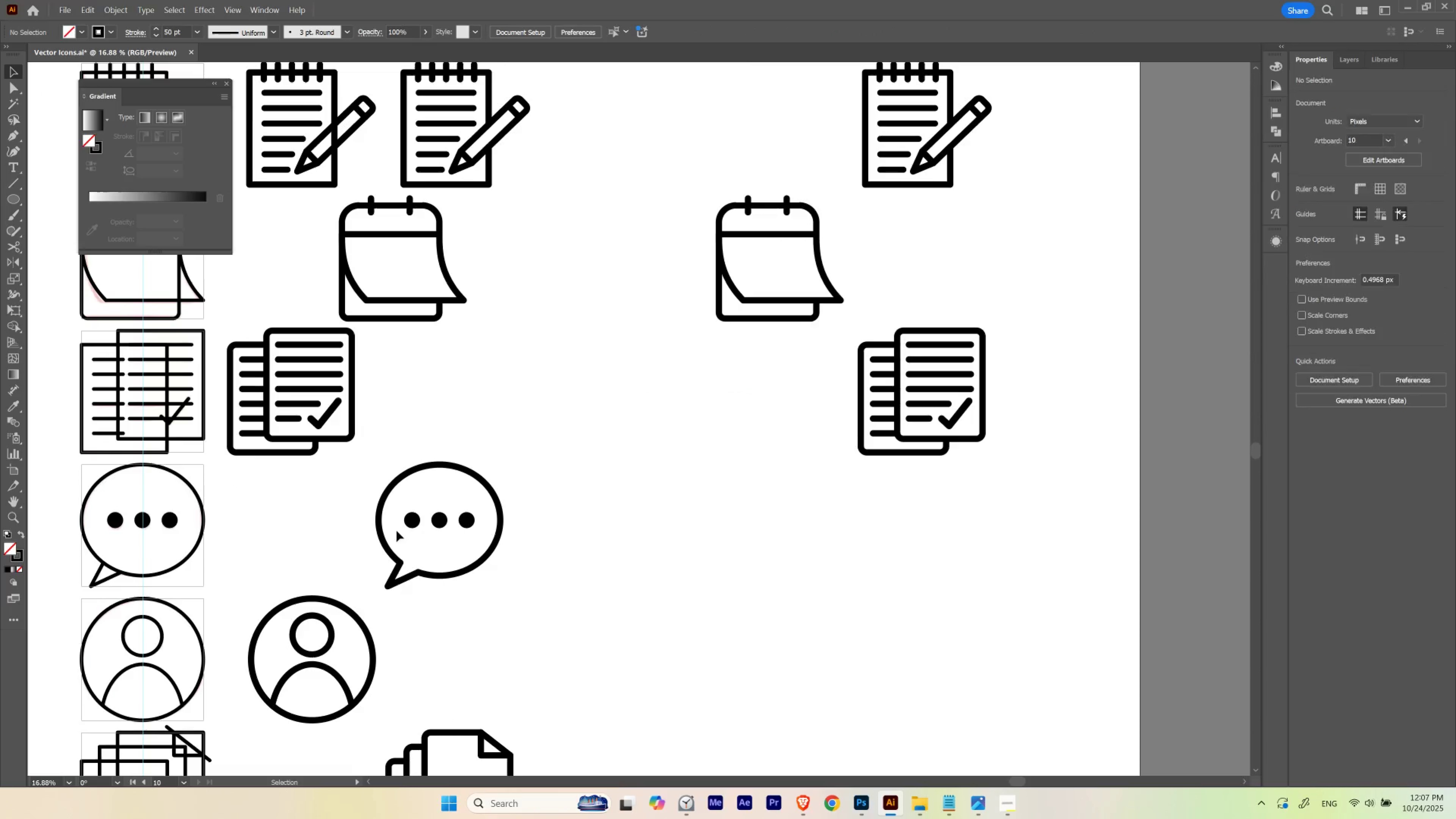 
hold_key(key=ShiftLeft, duration=1.54)
 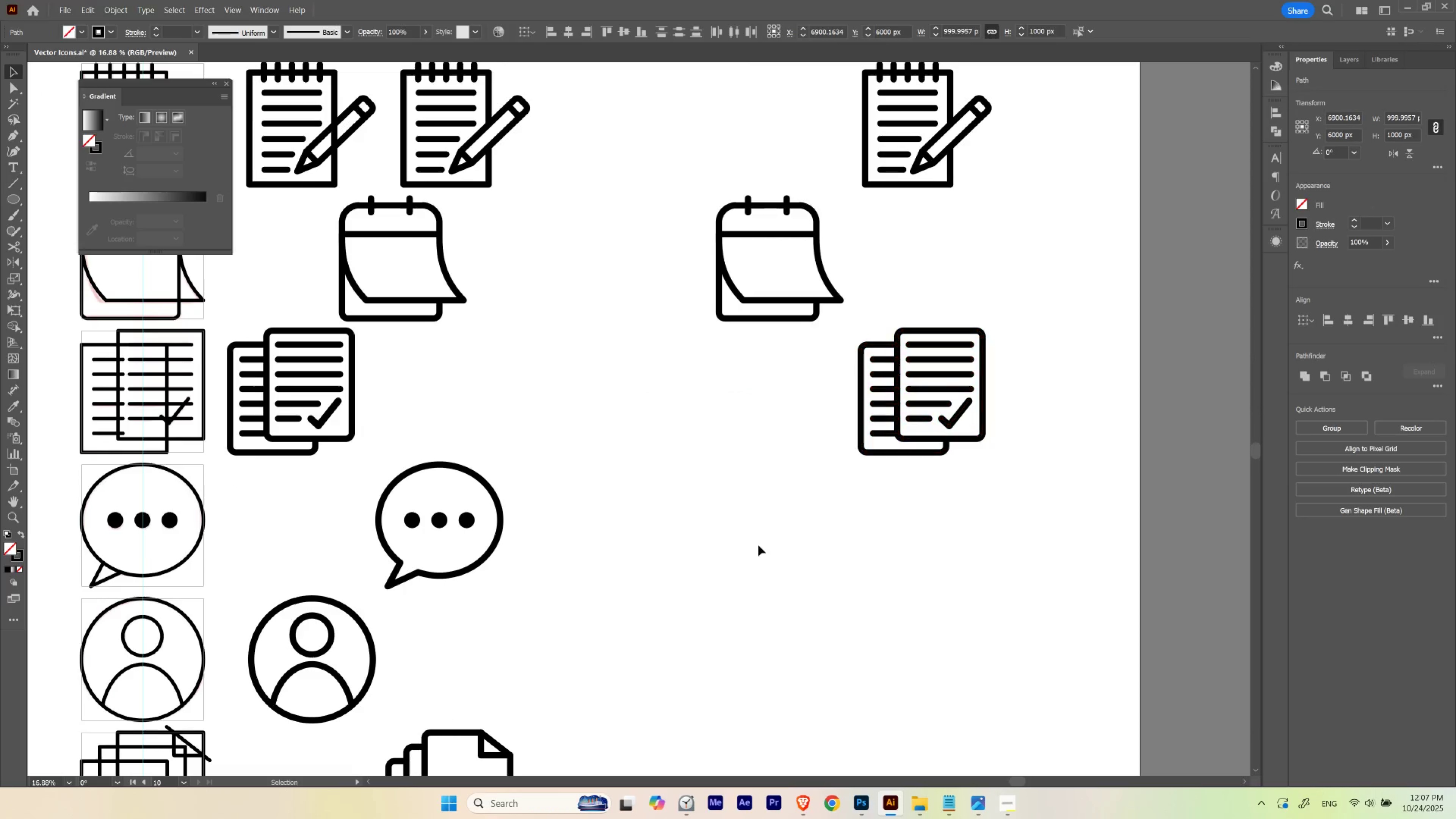 
left_click([806, 534])
 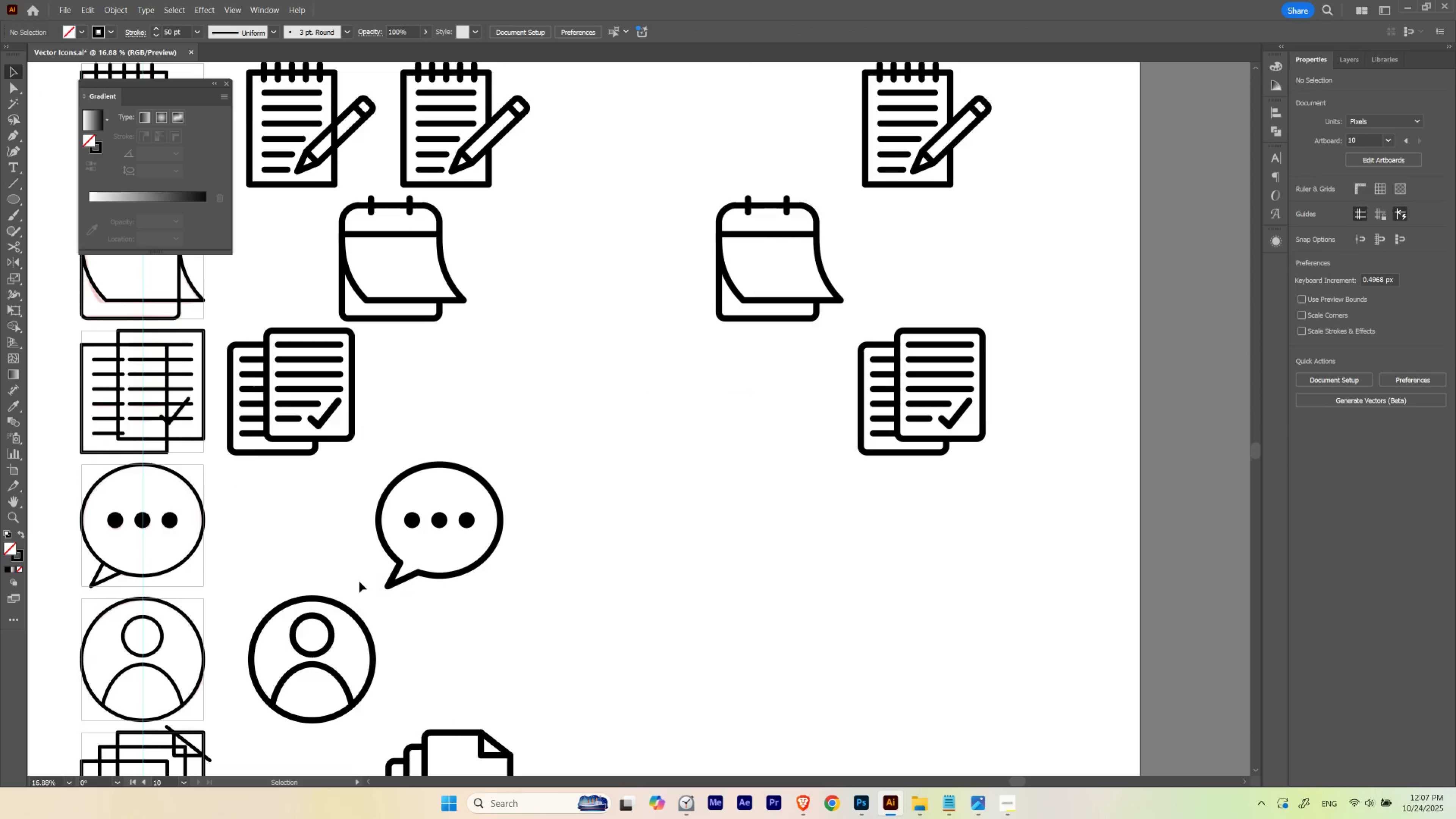 
left_click_drag(start_coordinate=[360, 584], to_coordinate=[547, 467])
 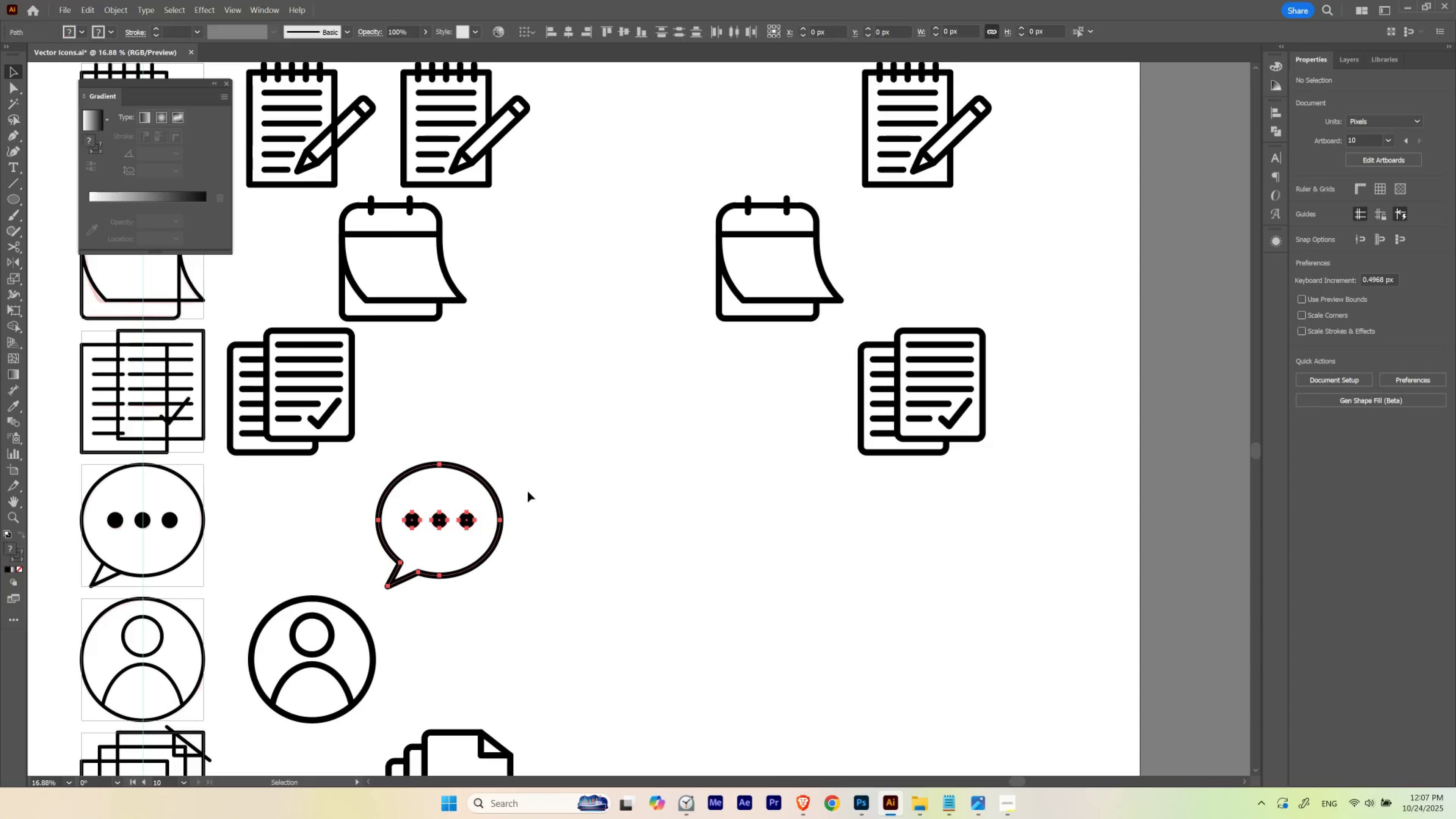 
hold_key(key=AltLeft, duration=2.34)
left_click_drag(start_coordinate=[497, 502], to_coordinate=[832, 504])
 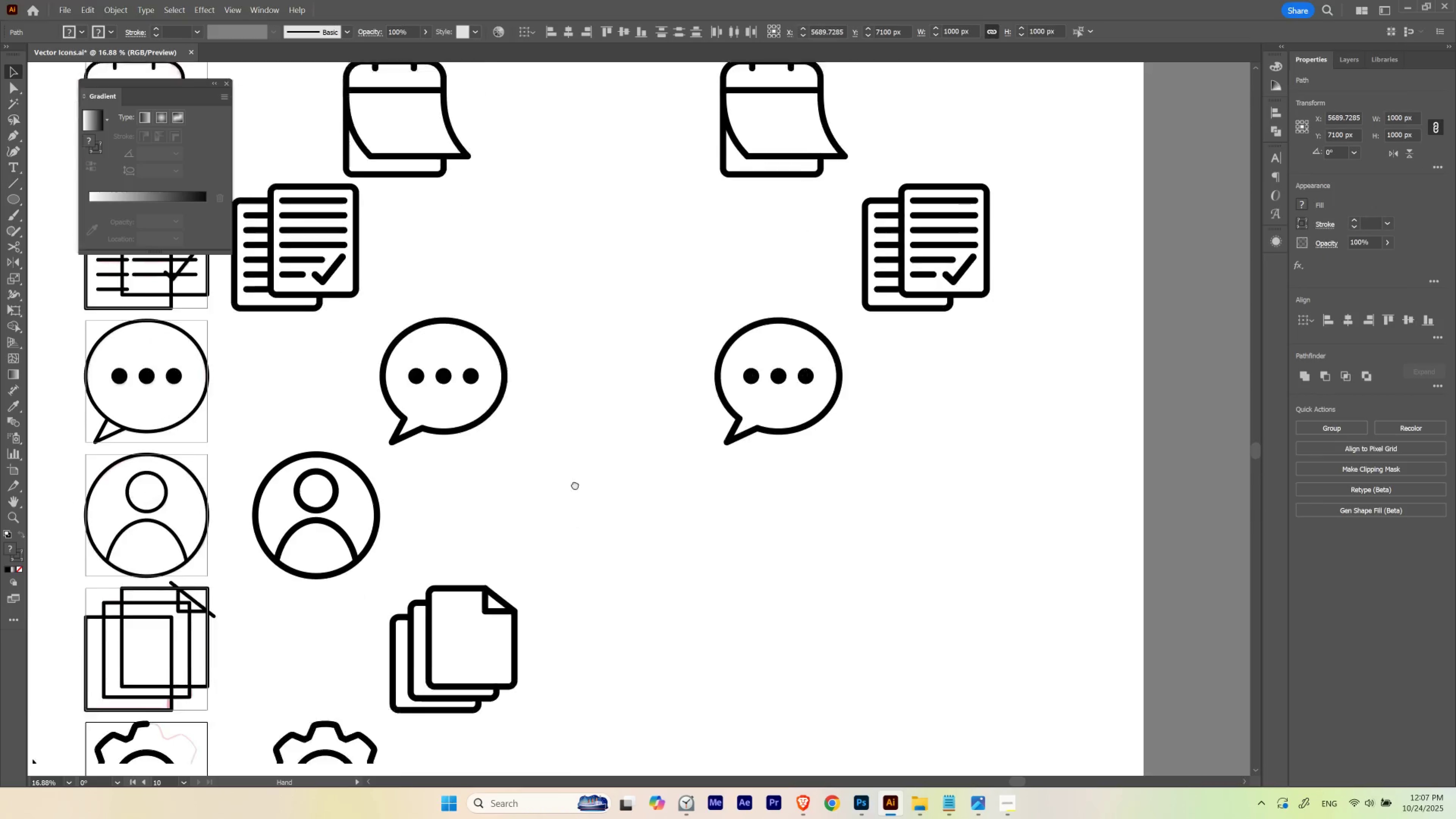 
hold_key(key=ShiftLeft, duration=1.4)
 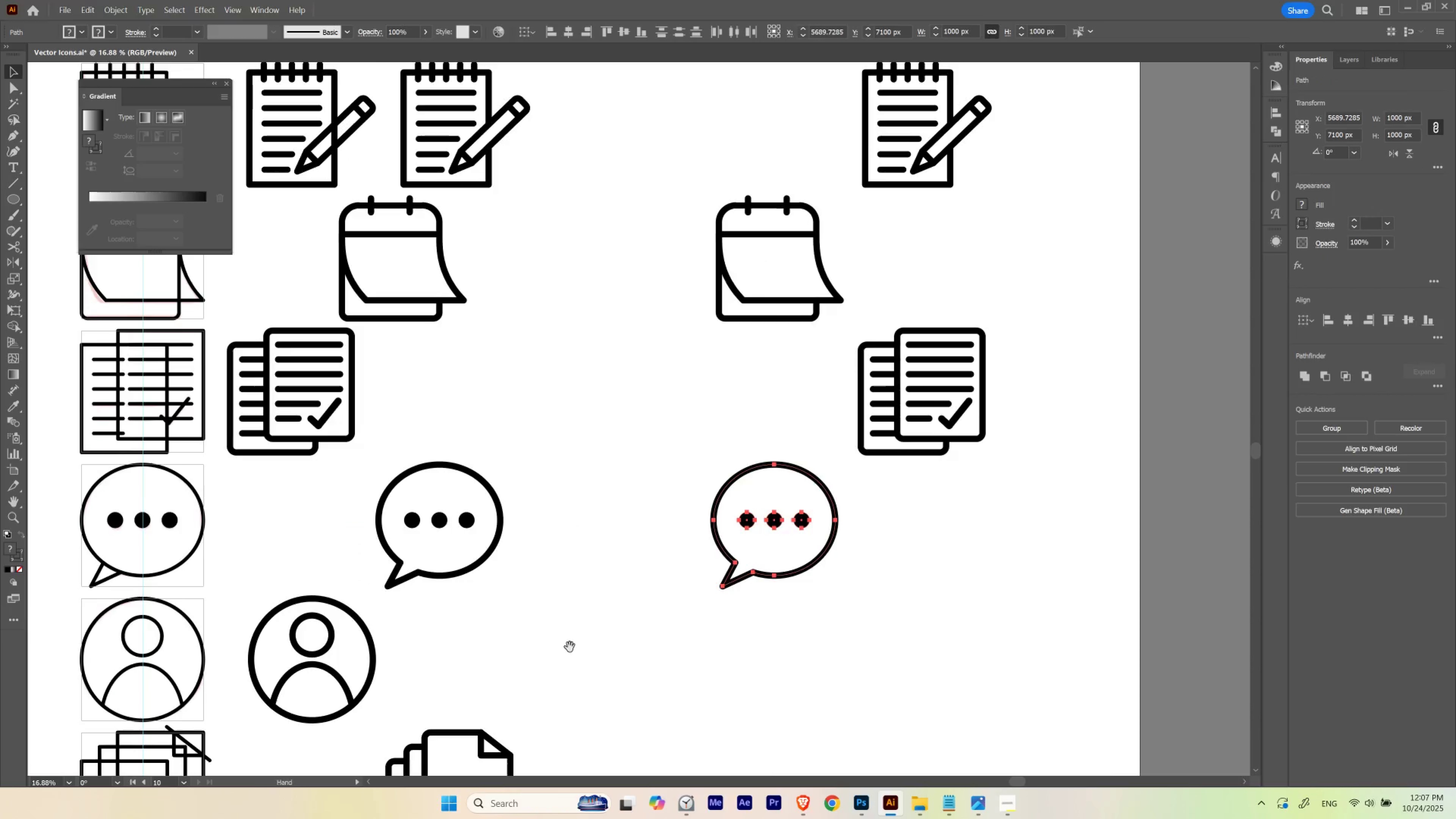 
hold_key(key=Space, duration=0.48)
 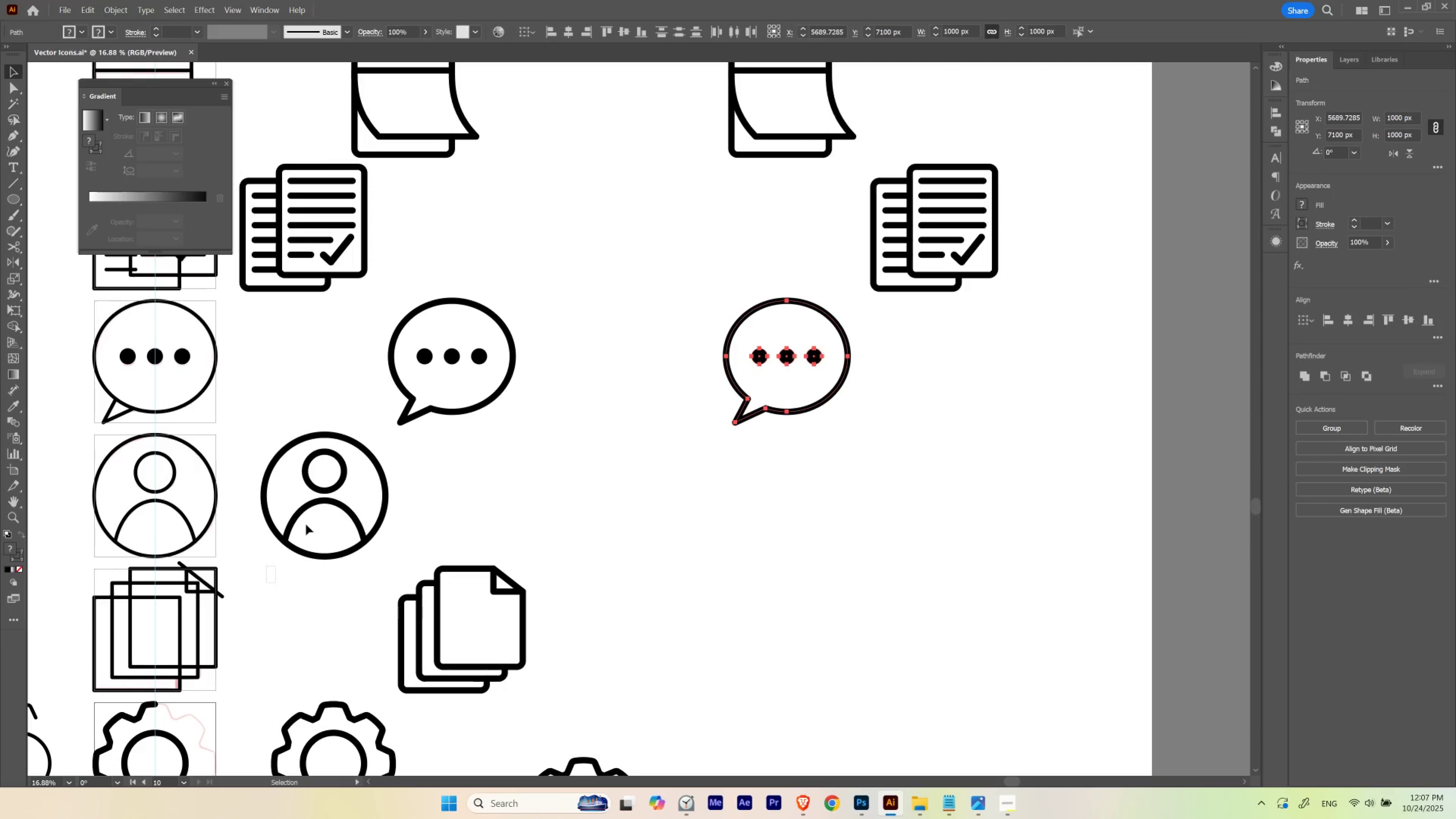 
left_click_drag(start_coordinate=[566, 641], to_coordinate=[578, 477])
 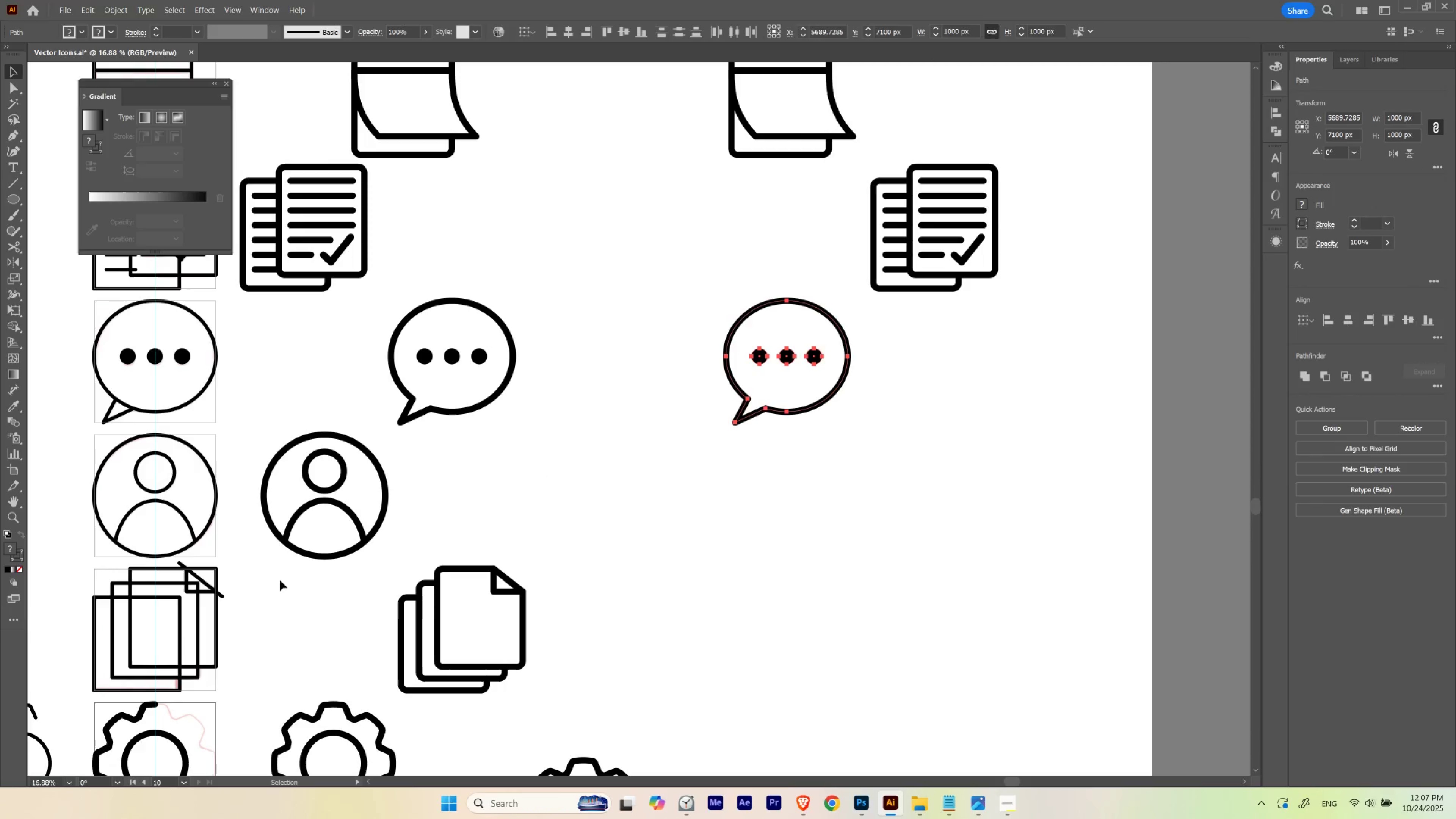 
left_click_drag(start_coordinate=[267, 583], to_coordinate=[359, 408])
 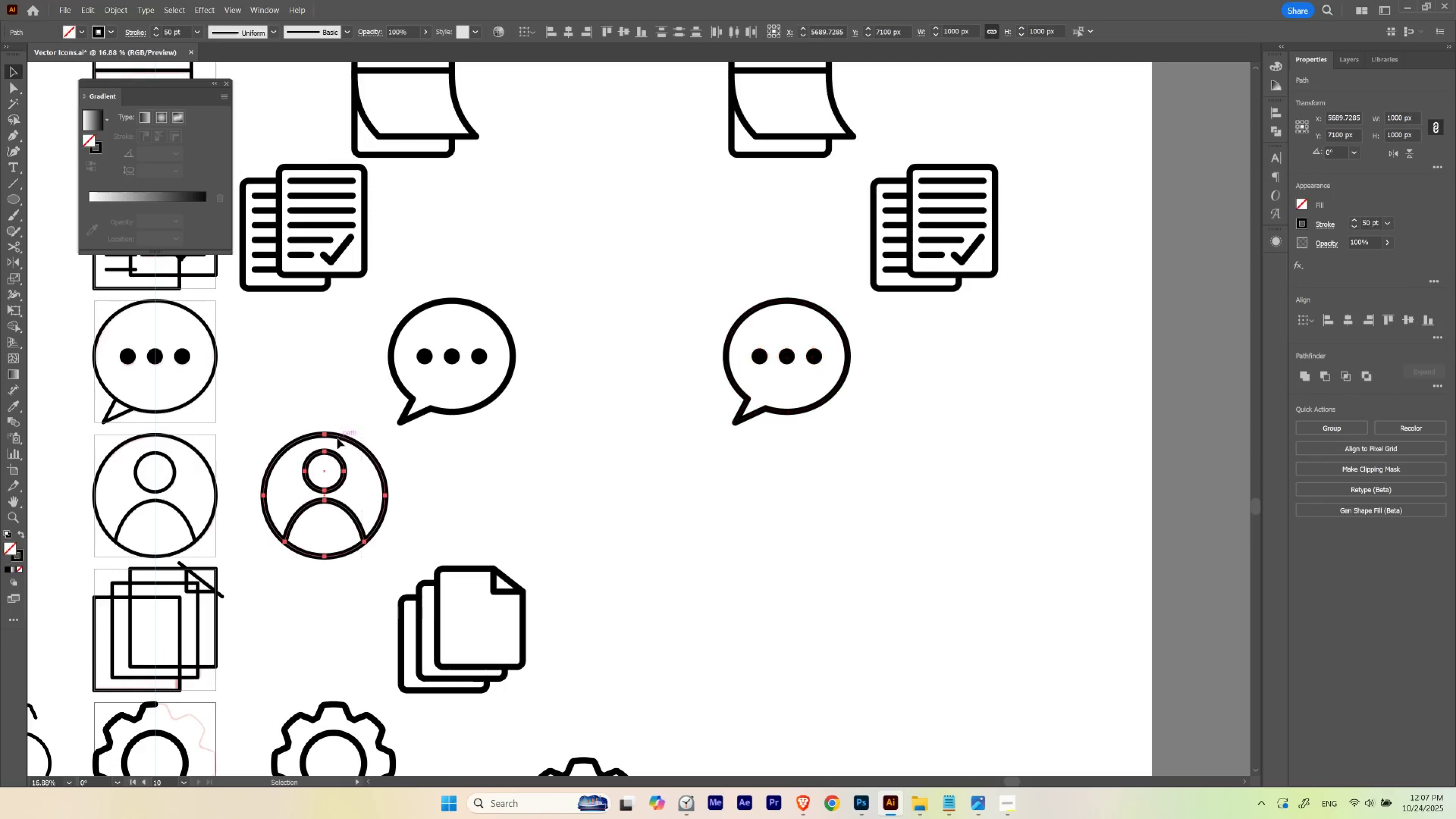 
hold_key(key=AltLeft, duration=2.96)
left_click_drag(start_coordinate=[337, 436], to_coordinate=[957, 505])
 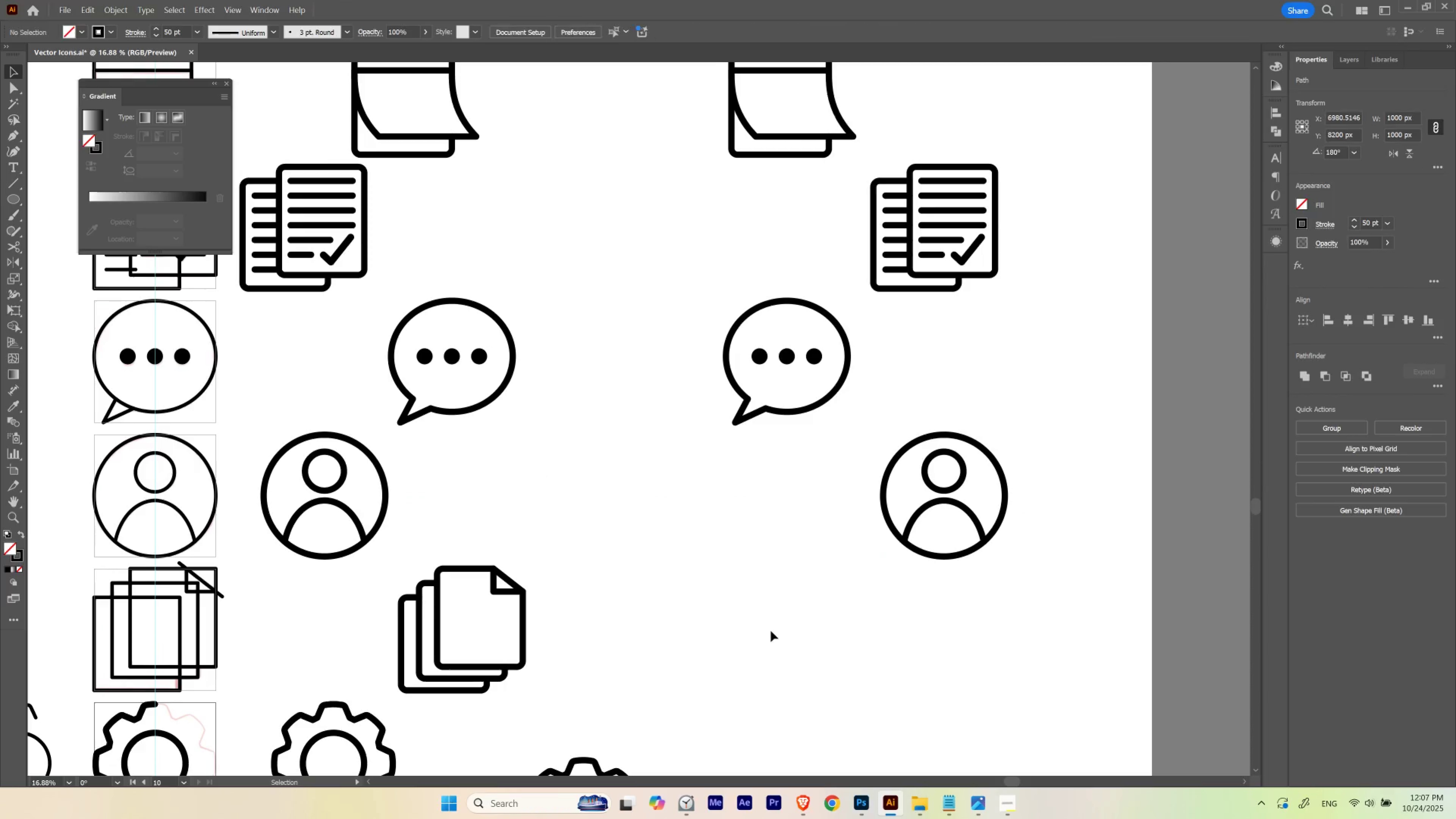 
hold_key(key=ShiftLeft, duration=1.54)
 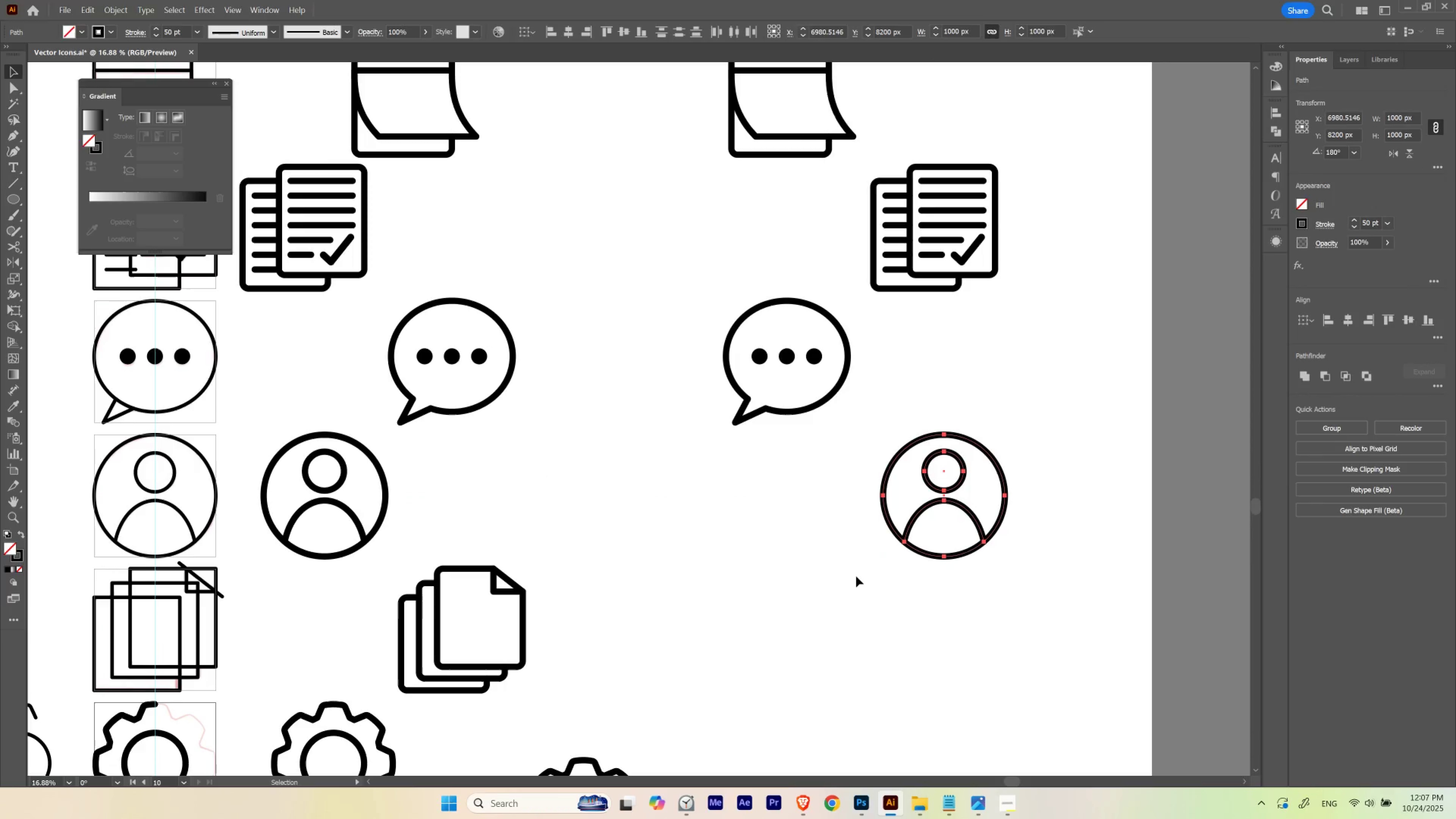 
hold_key(key=ShiftLeft, duration=0.49)
 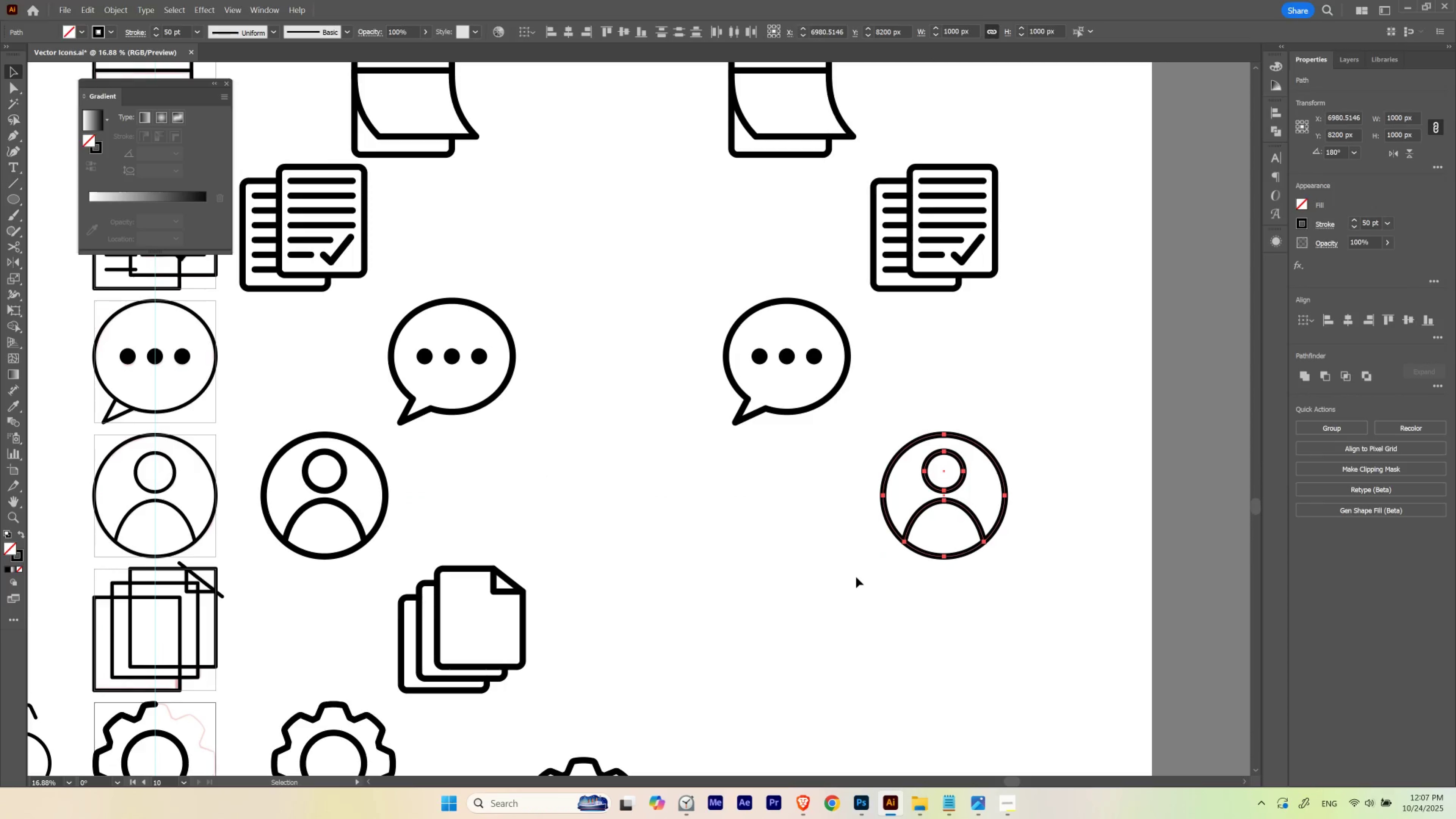 
left_click([856, 576])
 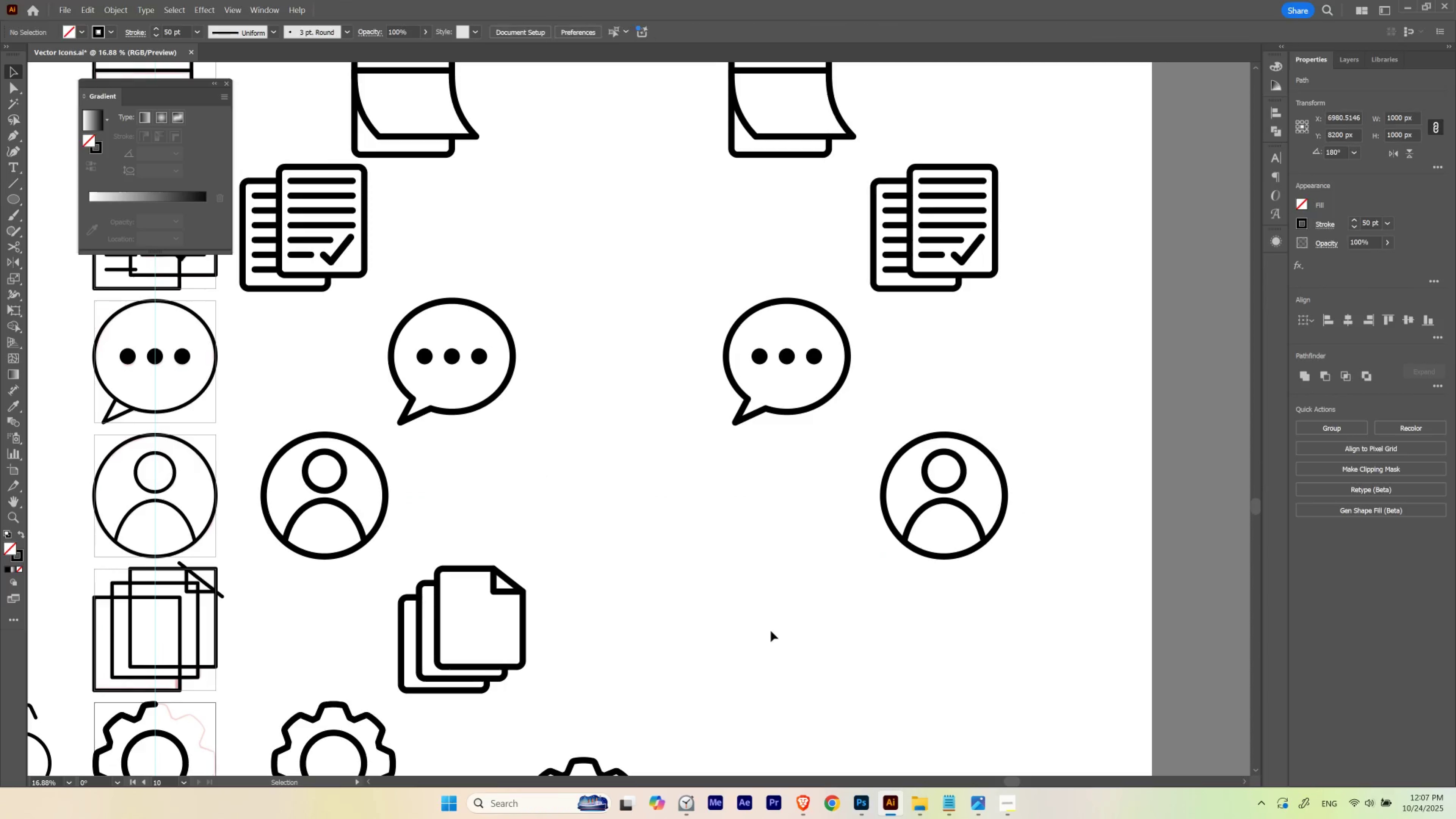 
hold_key(key=Space, duration=0.48)
 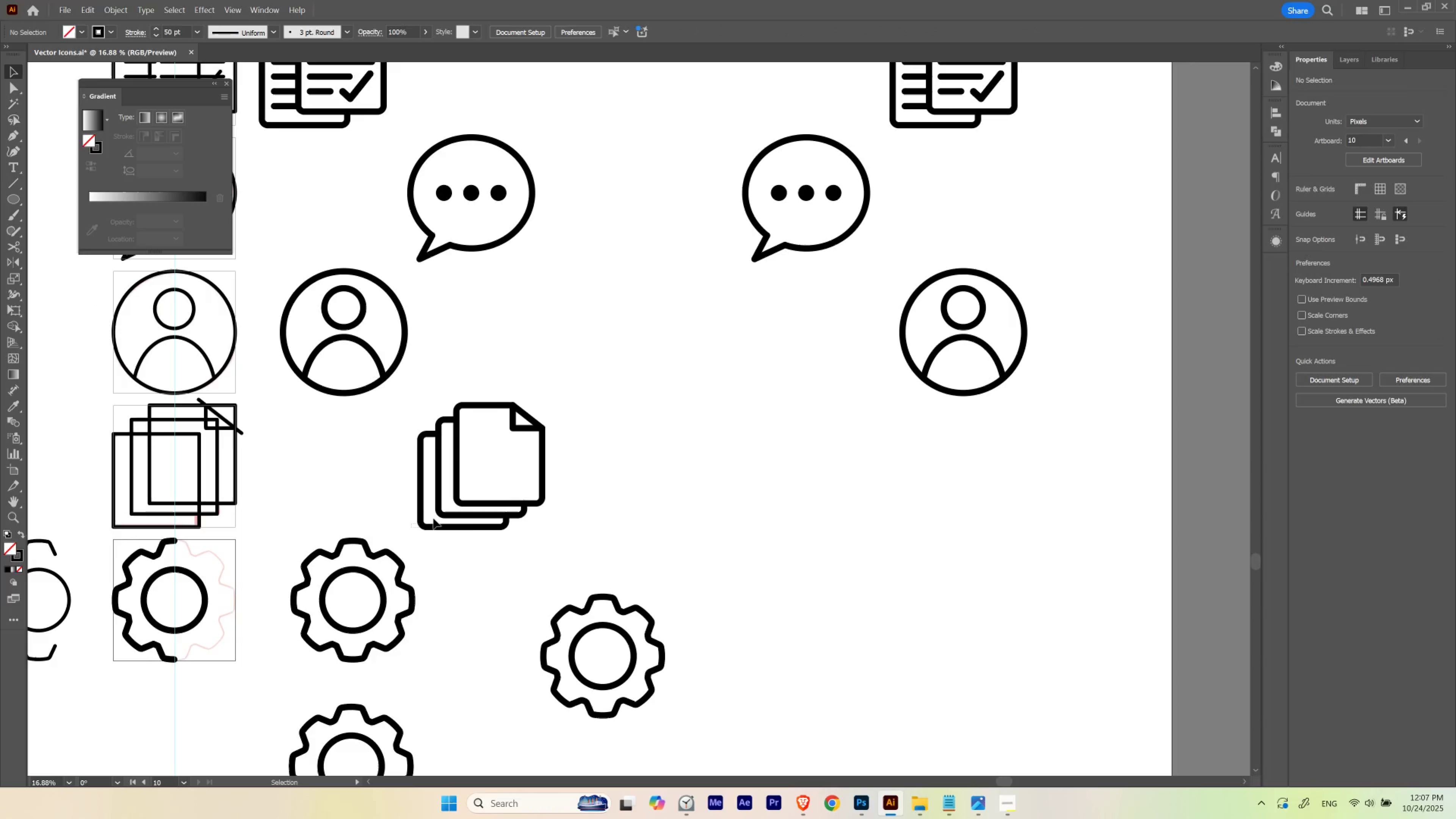 
left_click_drag(start_coordinate=[765, 596], to_coordinate=[784, 432])
 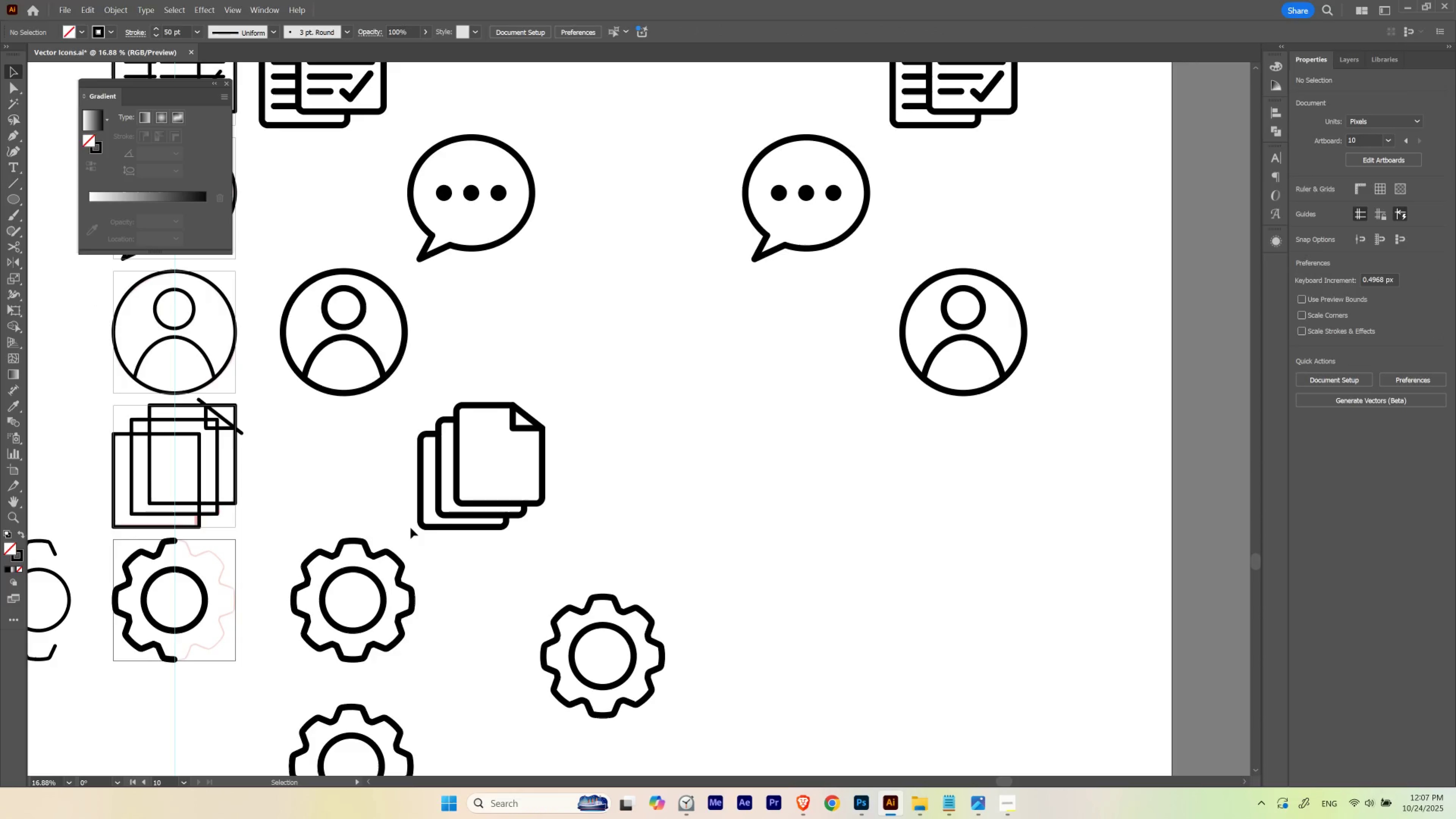 
left_click_drag(start_coordinate=[411, 528], to_coordinate=[636, 412])
 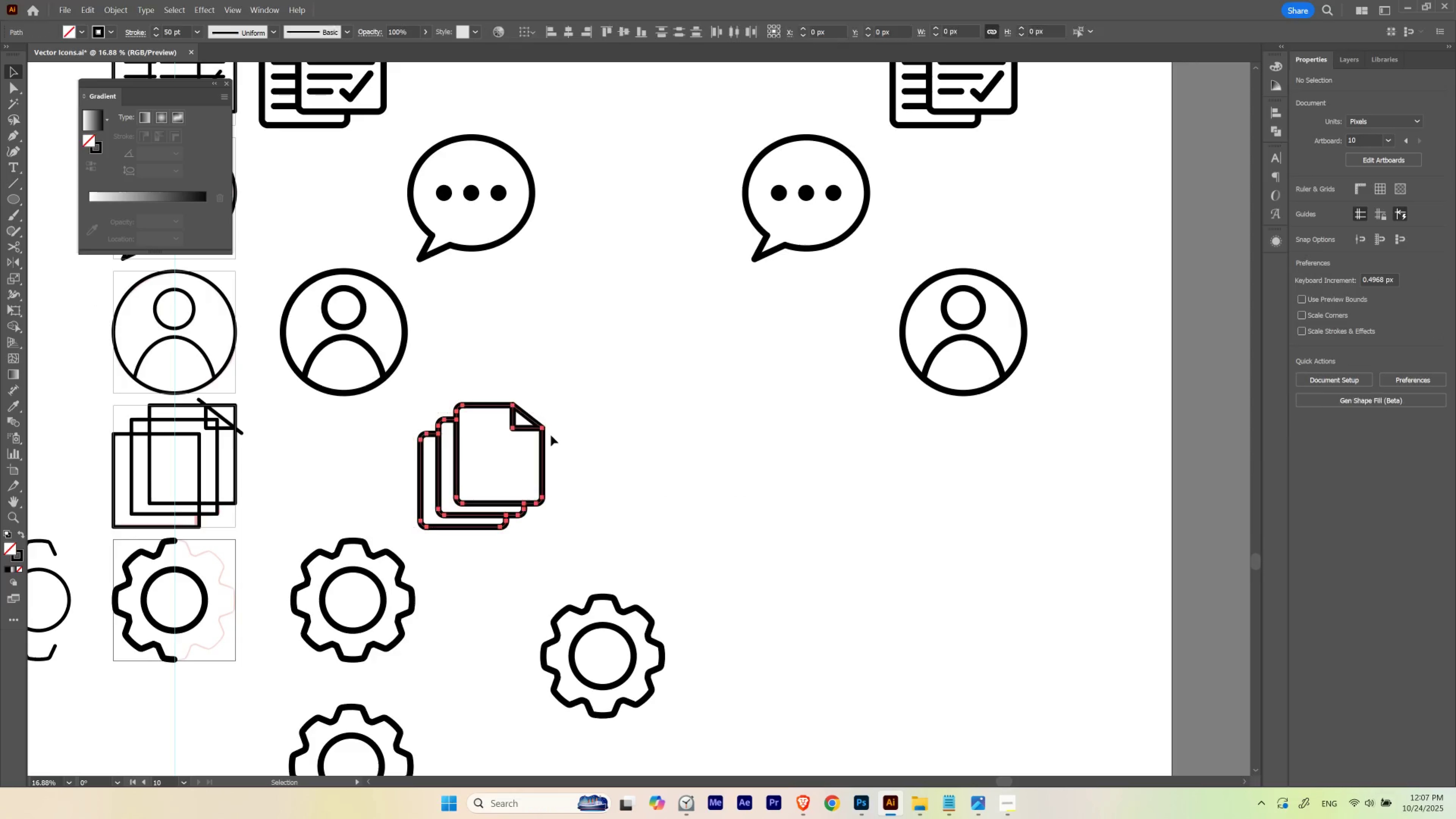 
hold_key(key=AltLeft, duration=2.34)
left_click_drag(start_coordinate=[542, 440], to_coordinate=[865, 464])
 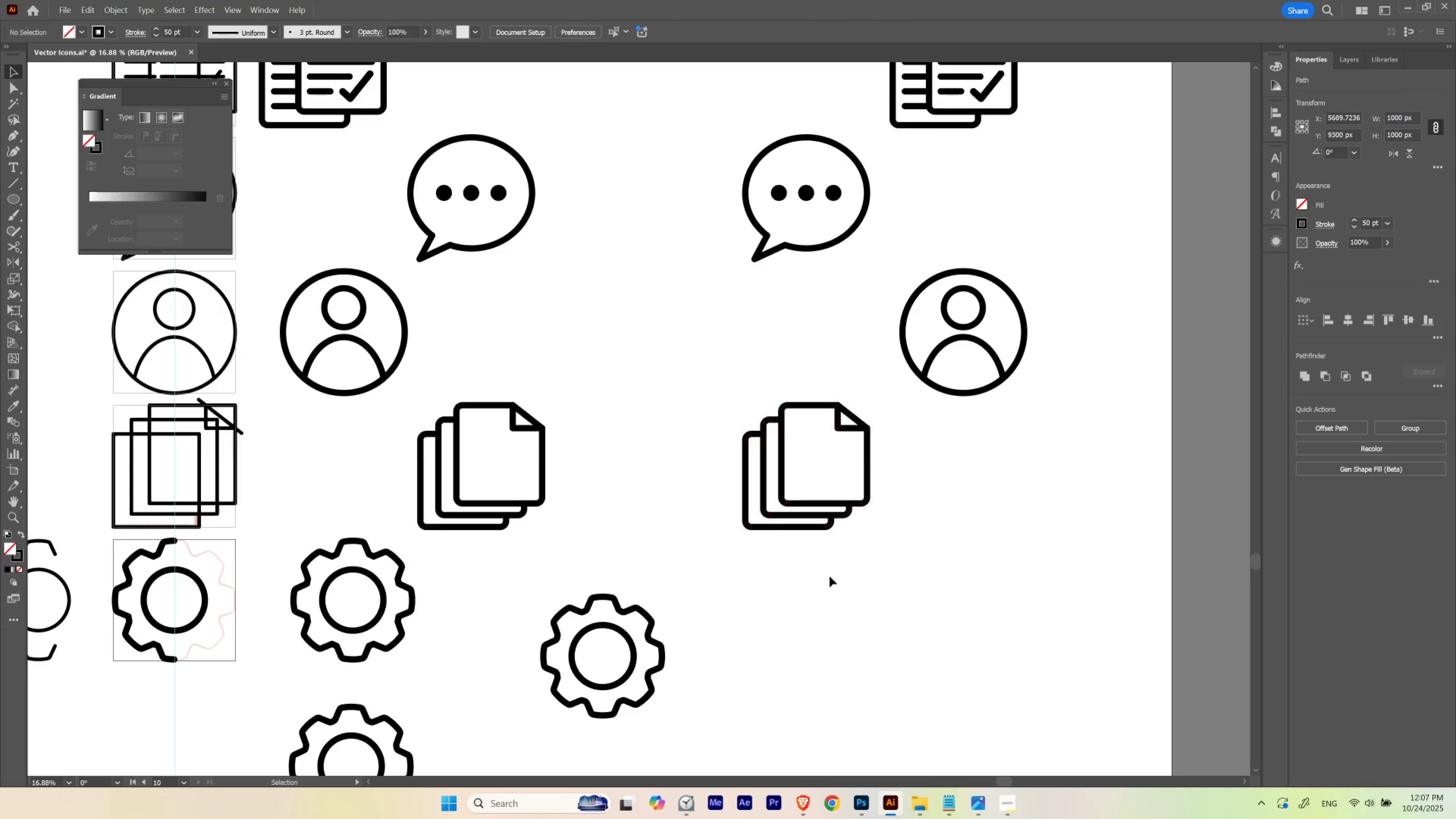 
hold_key(key=ShiftLeft, duration=1.28)
 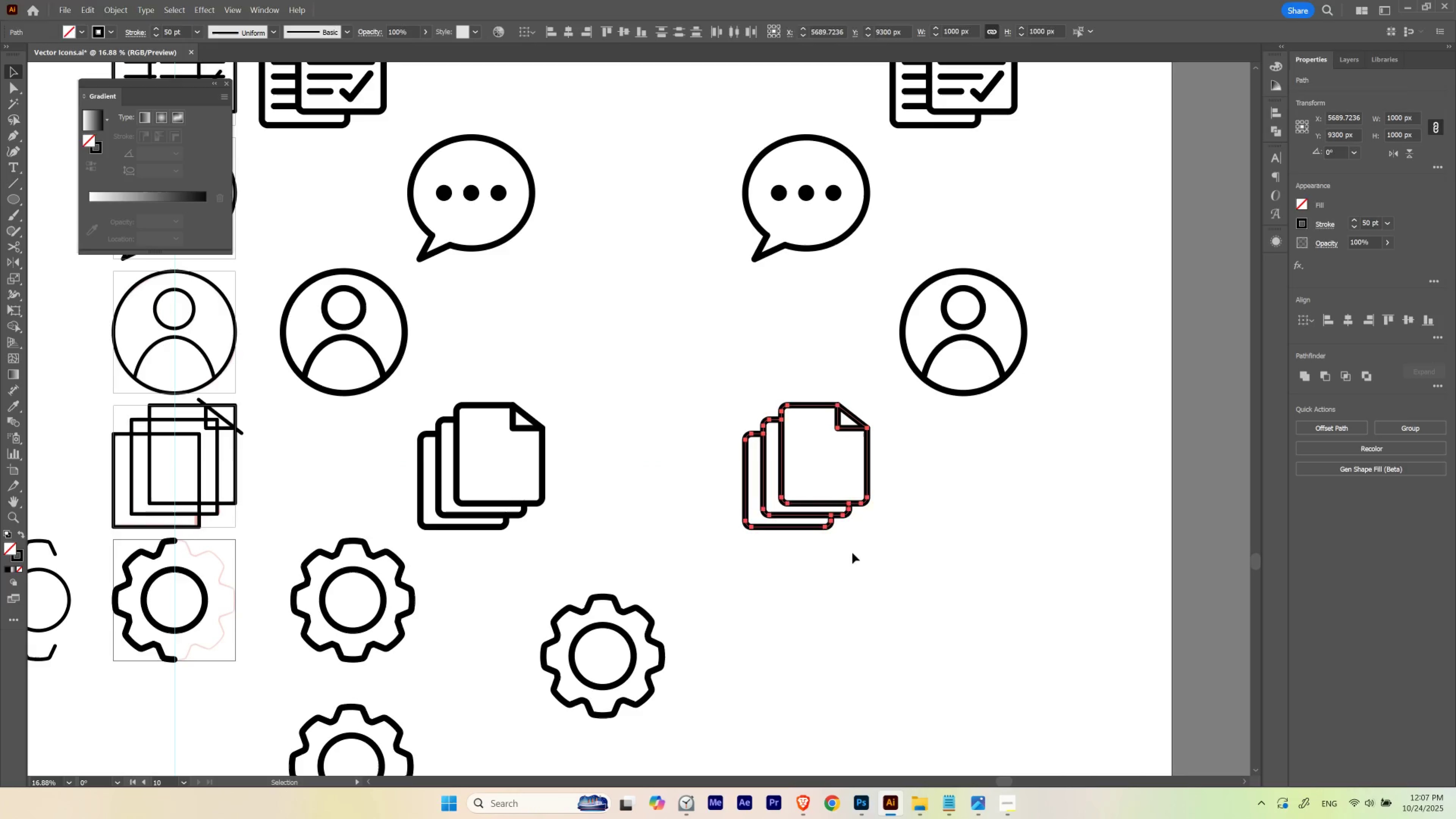 
left_click([852, 552])
 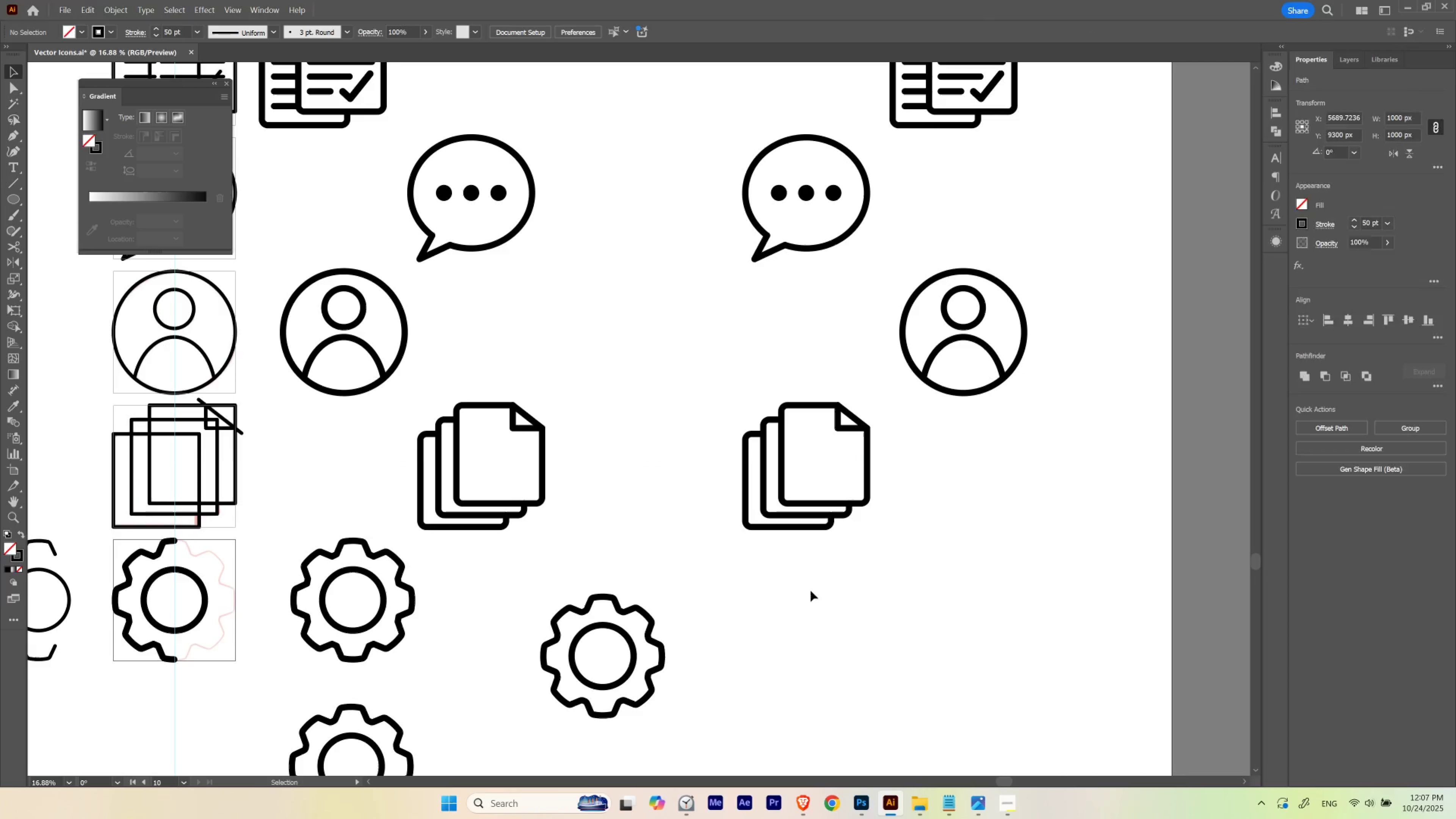 
hold_key(key=Space, duration=0.59)
 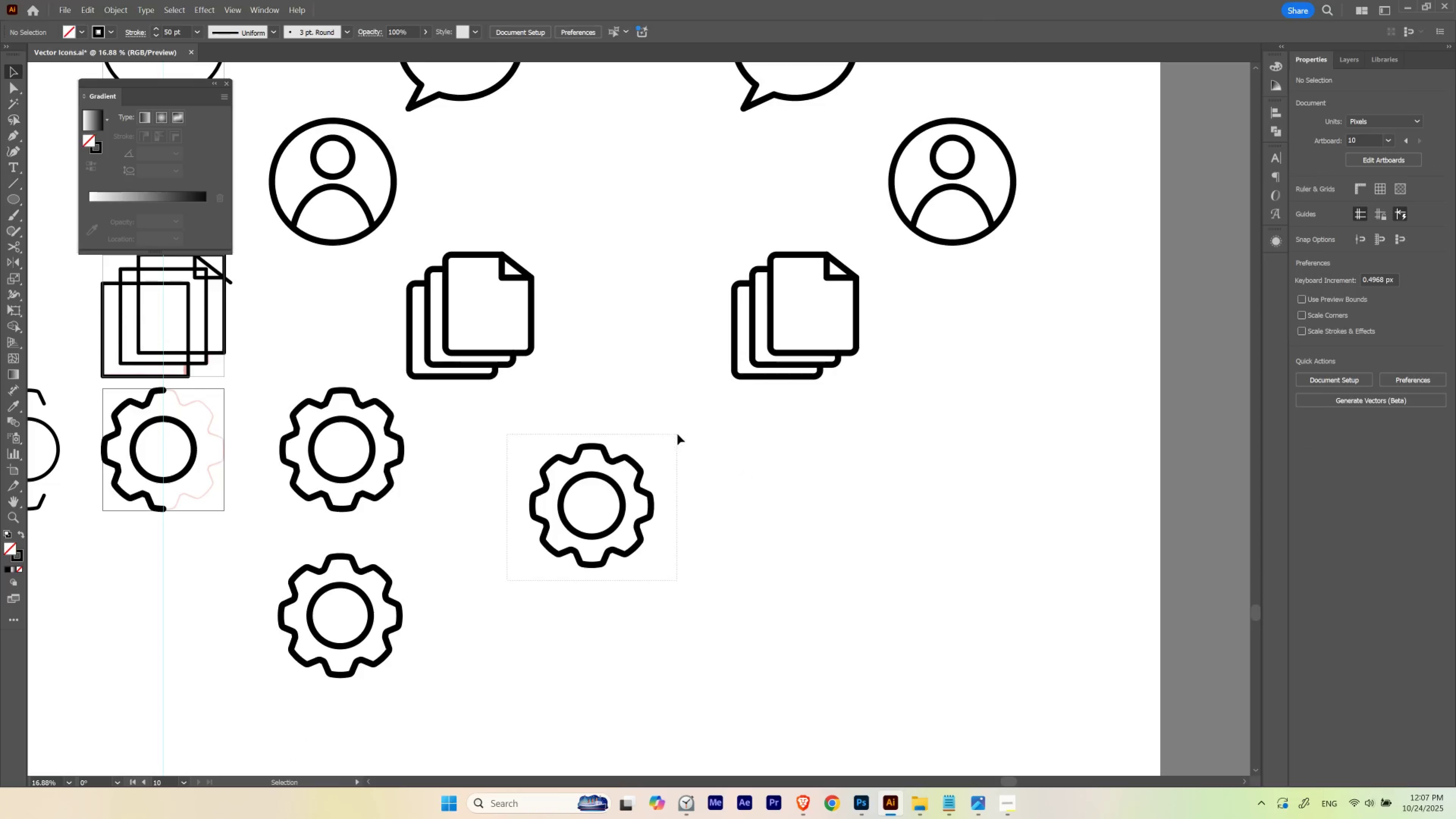 
left_click_drag(start_coordinate=[787, 595], to_coordinate=[776, 444])
 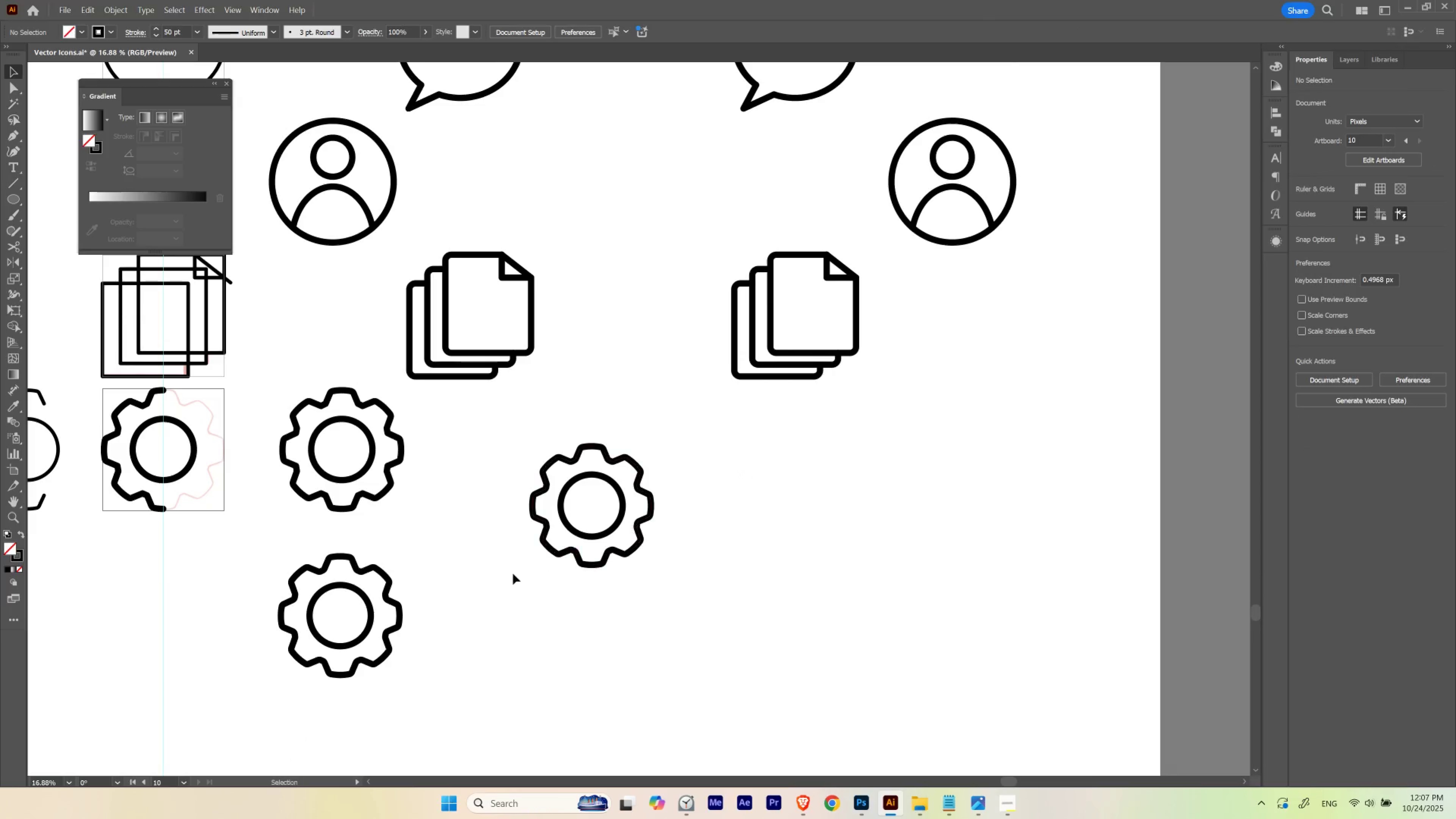 
left_click_drag(start_coordinate=[508, 580], to_coordinate=[677, 433])
 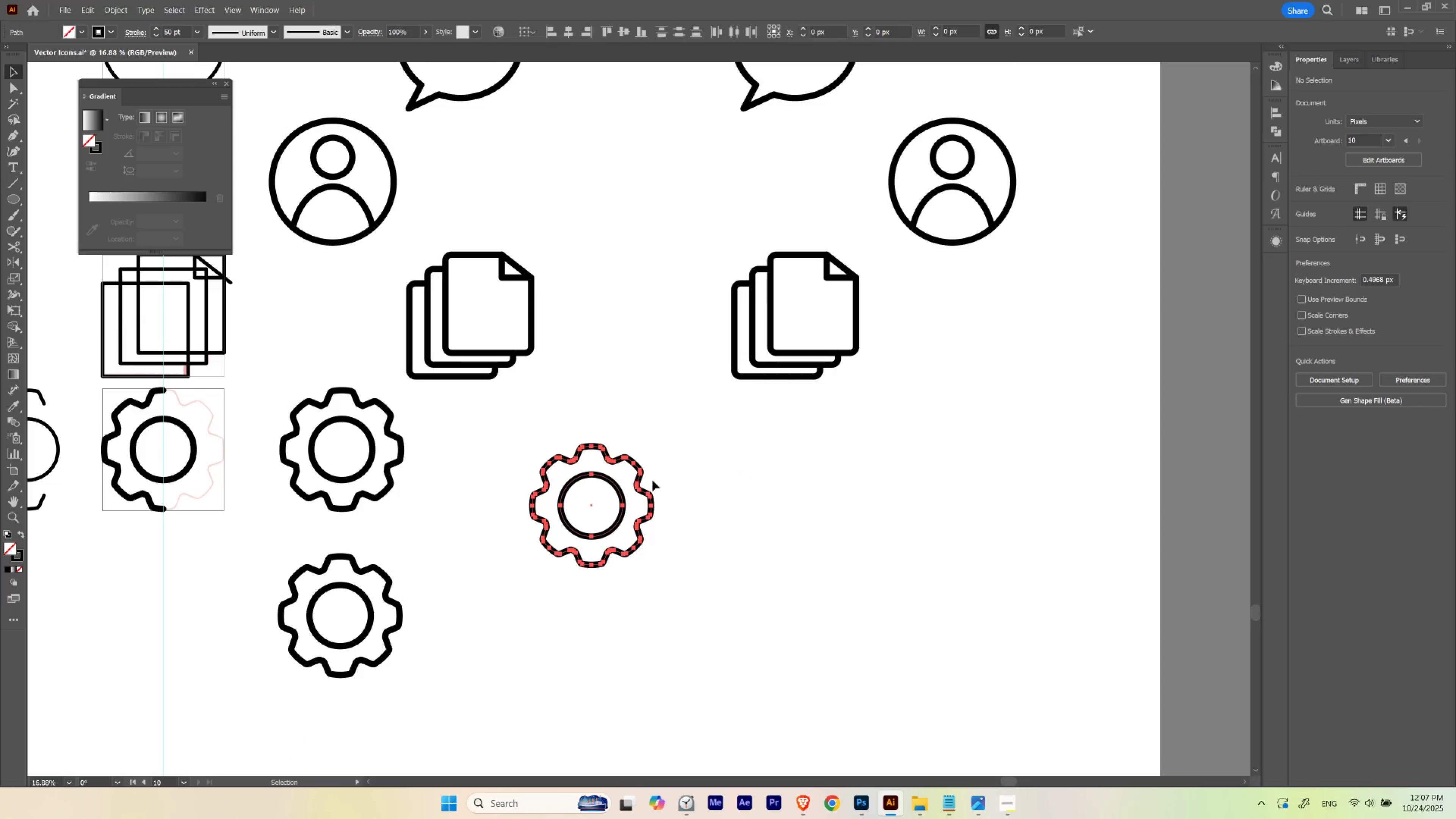 
hold_key(key=AltLeft, duration=2.27)
left_click_drag(start_coordinate=[643, 492], to_coordinate=[1006, 534])
 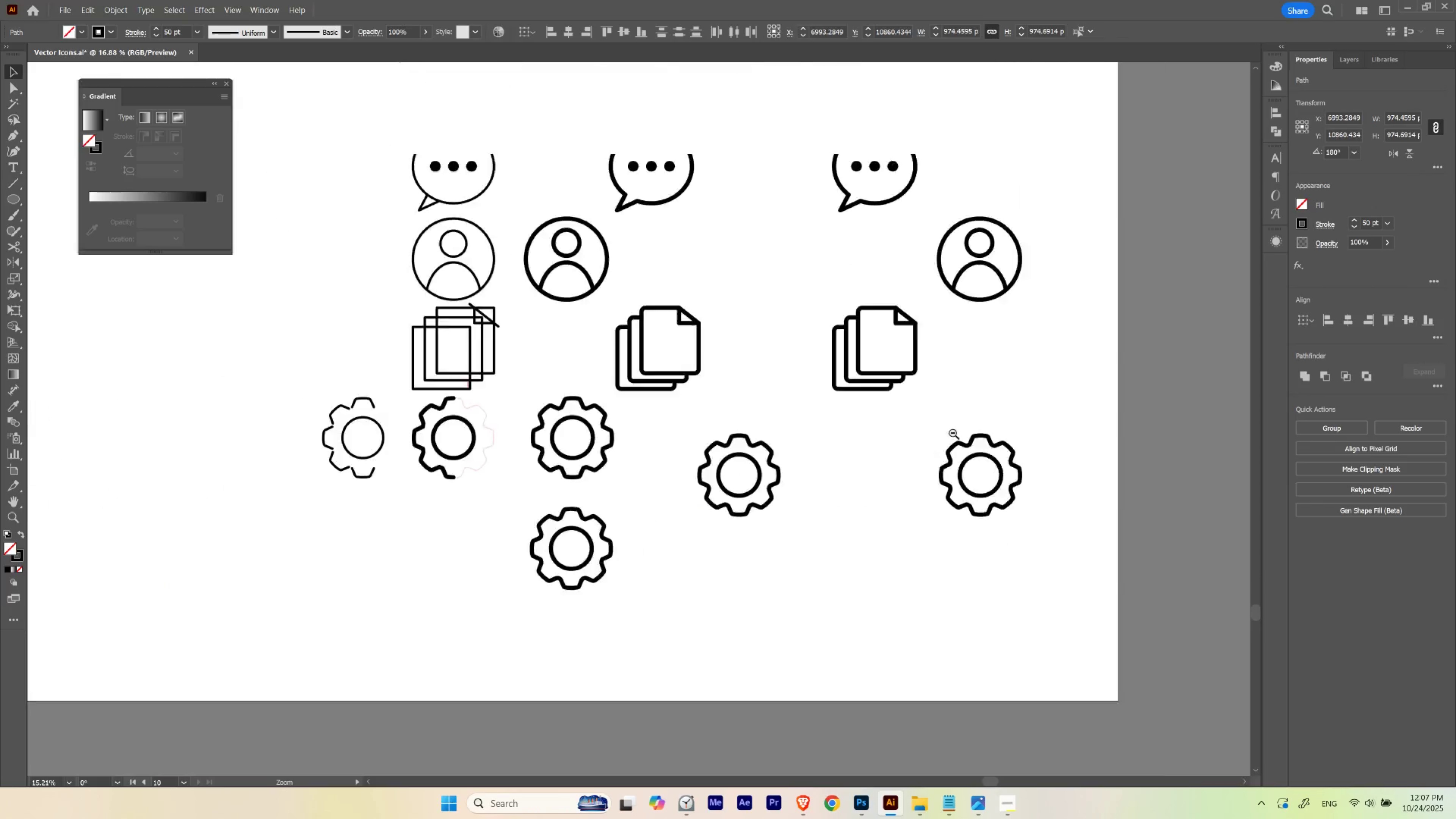 
hold_key(key=ShiftLeft, duration=1.53)
 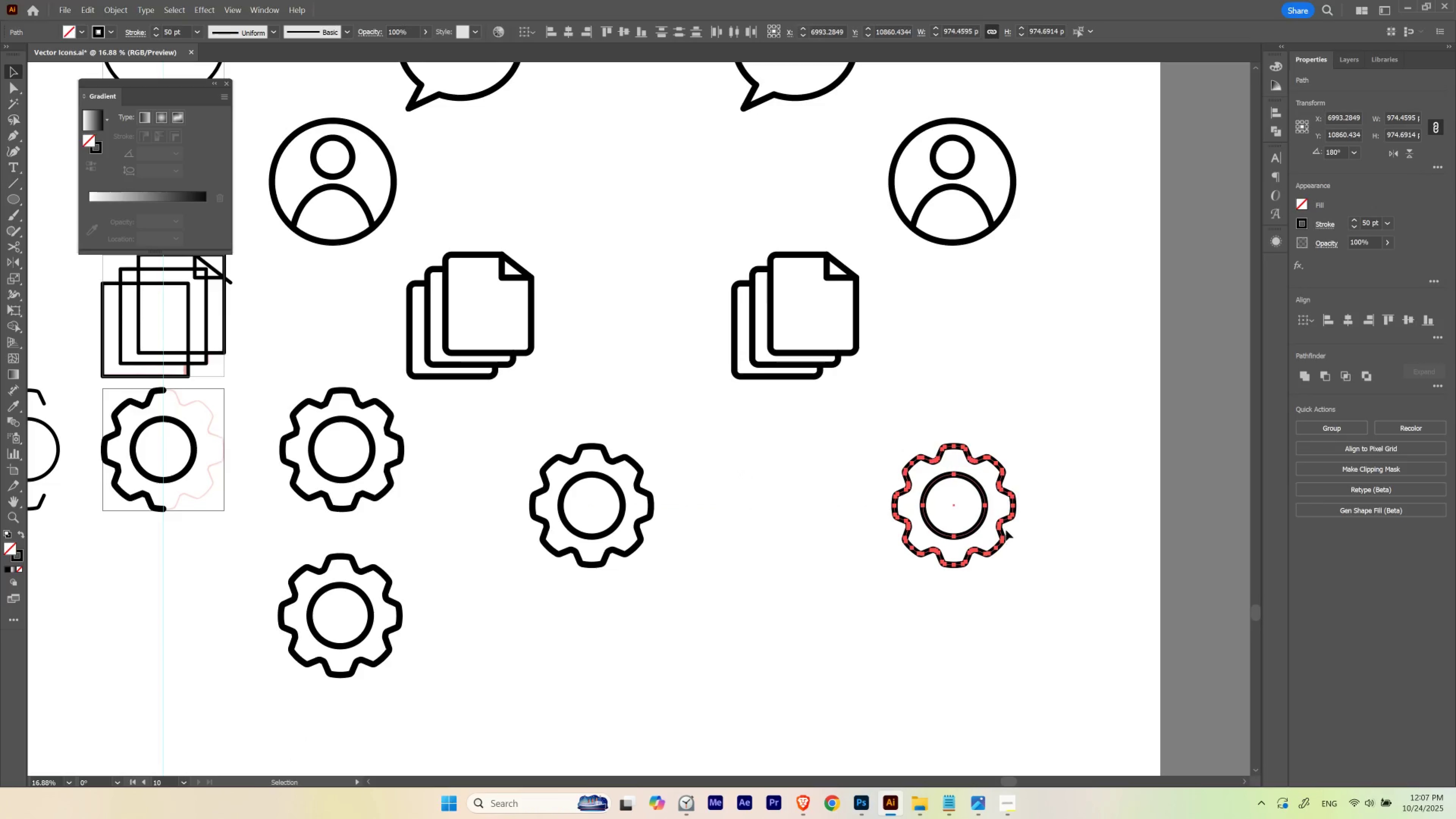 
hold_key(key=ControlLeft, duration=0.32)
 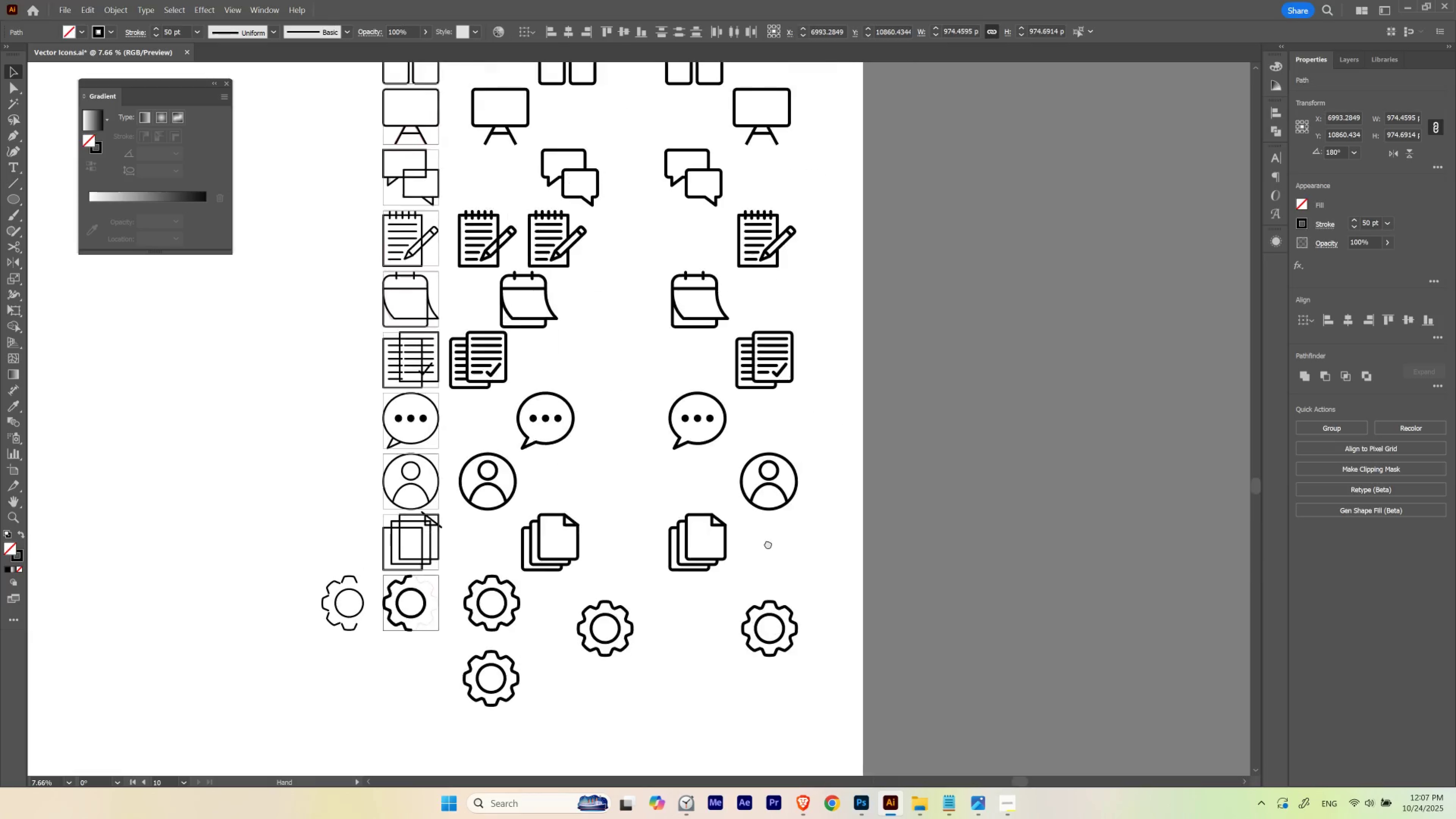 
hold_key(key=Space, duration=1.18)
 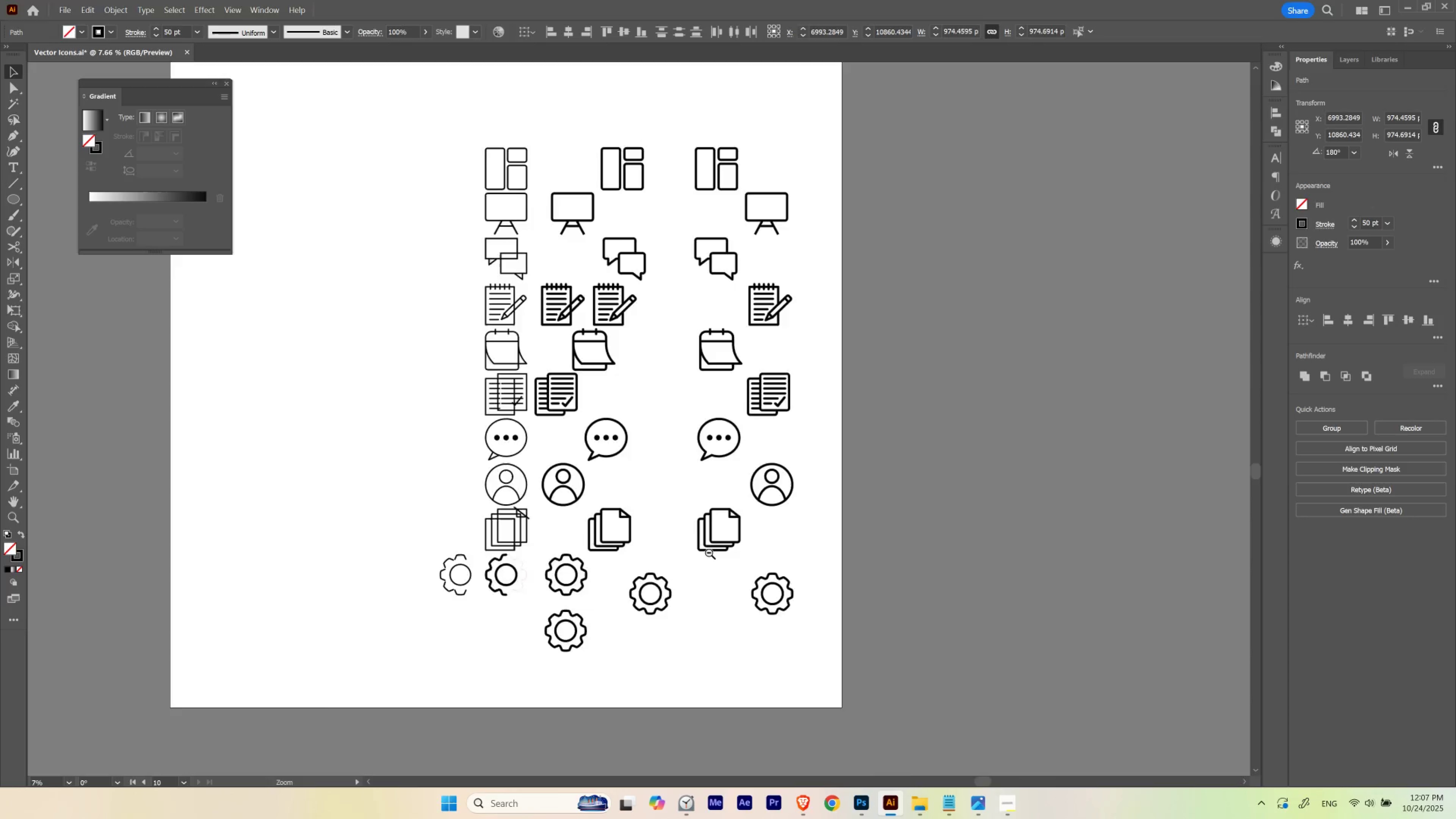 
left_click_drag(start_coordinate=[1033, 414], to_coordinate=[947, 435])
 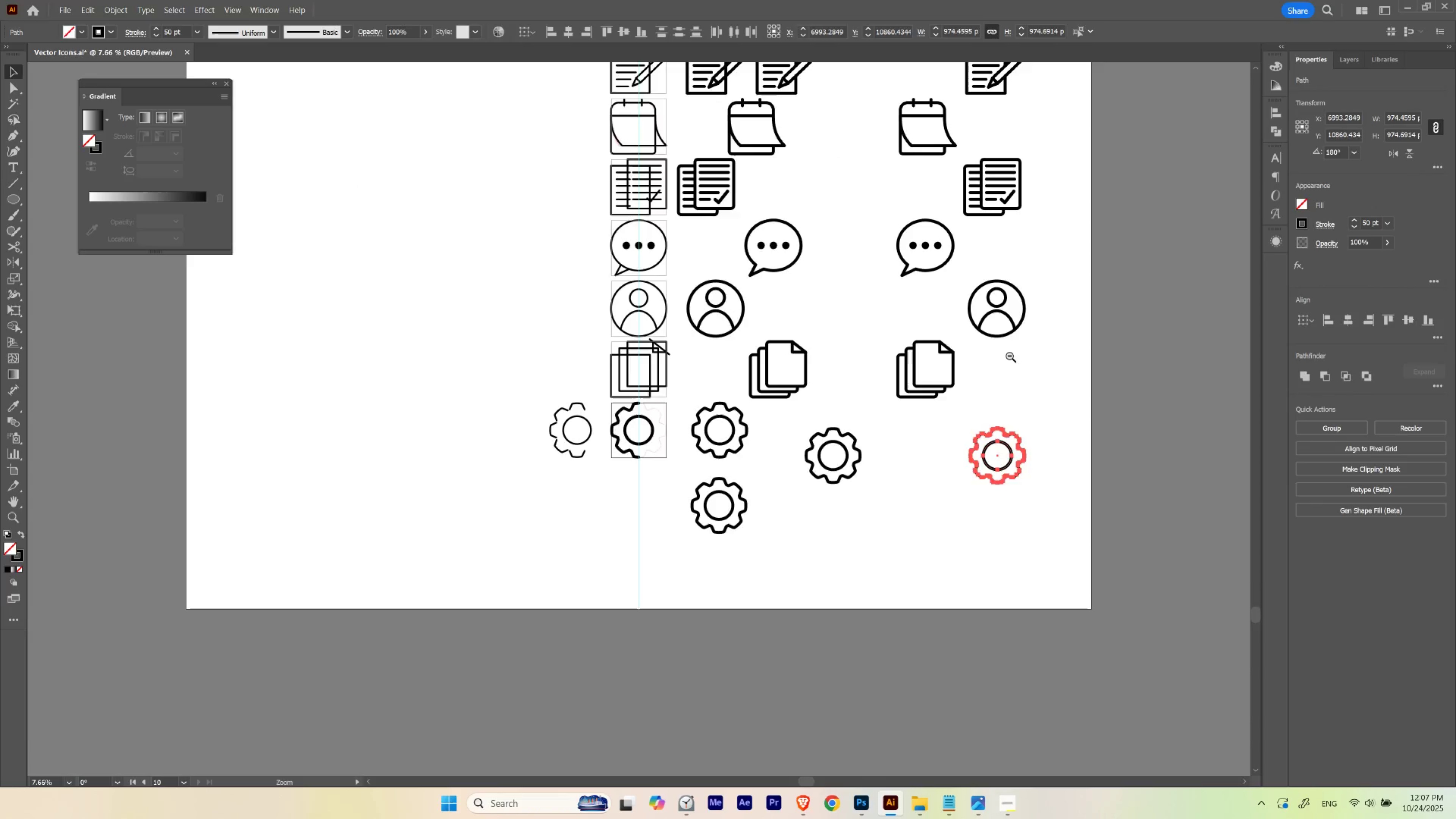 
left_click_drag(start_coordinate=[996, 371], to_coordinate=[770, 537])
 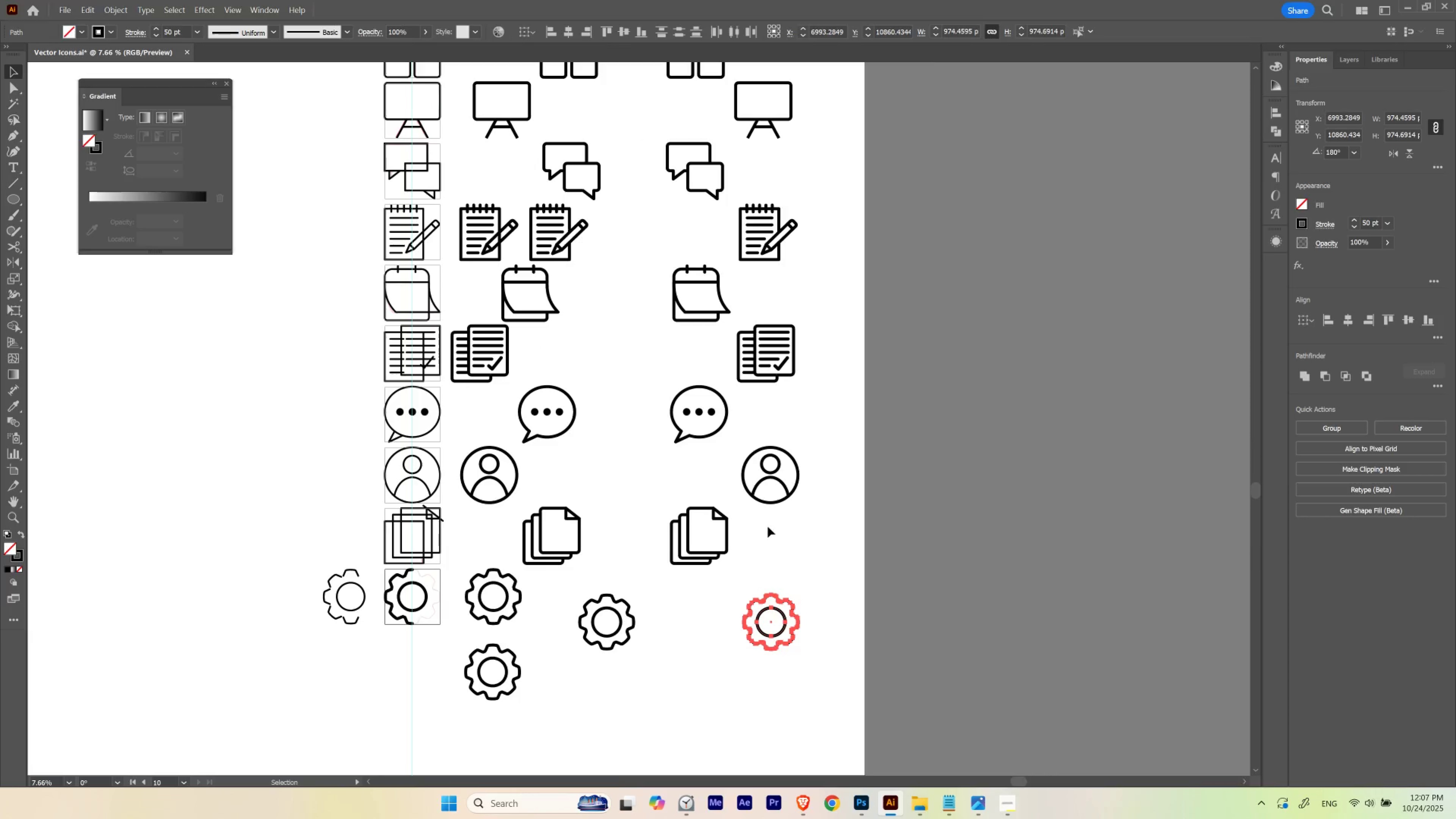 
hold_key(key=Space, duration=0.9)
 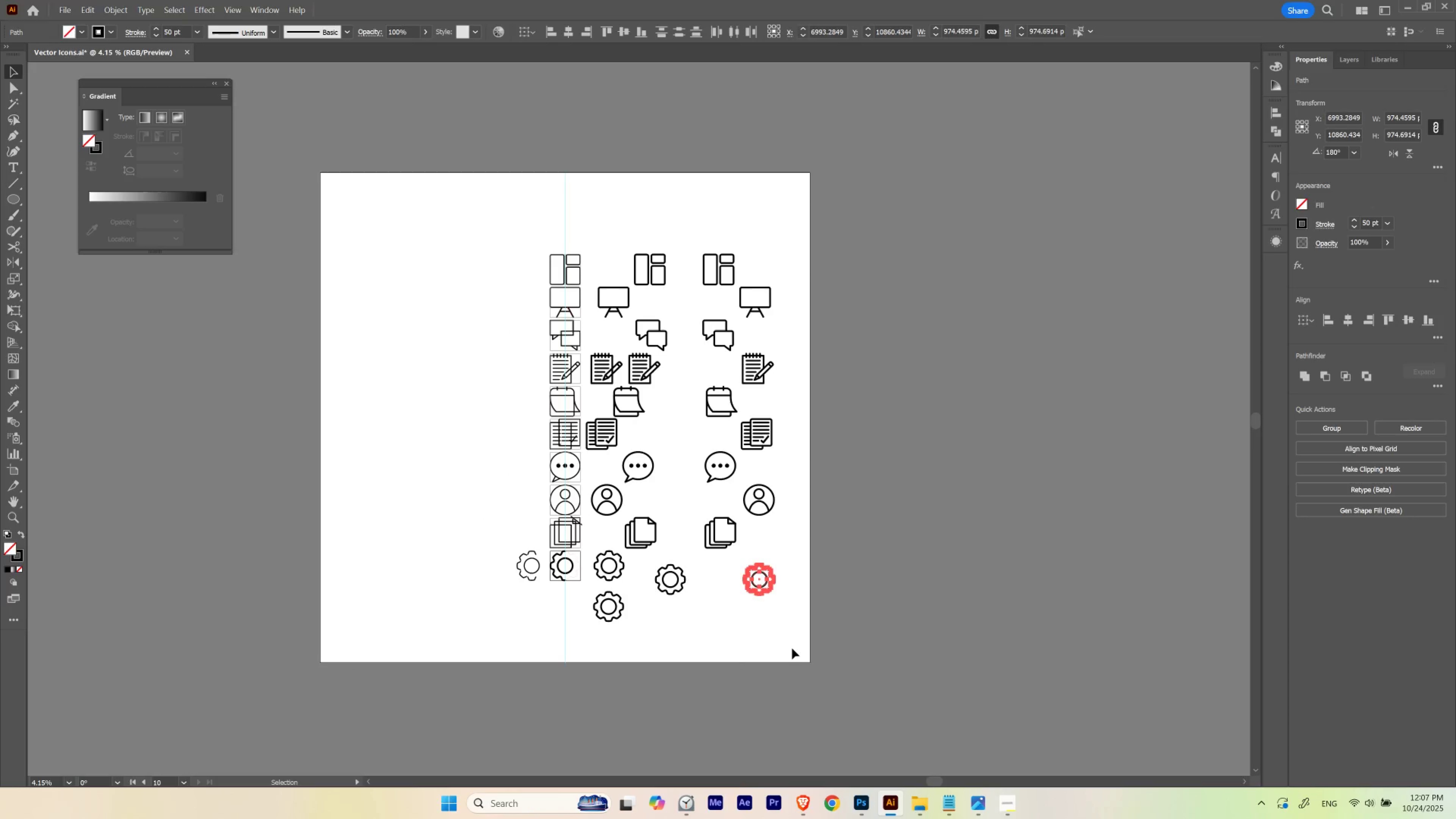 
hold_key(key=ControlLeft, duration=0.34)
left_click_drag(start_coordinate=[776, 512], to_coordinate=[709, 553])
 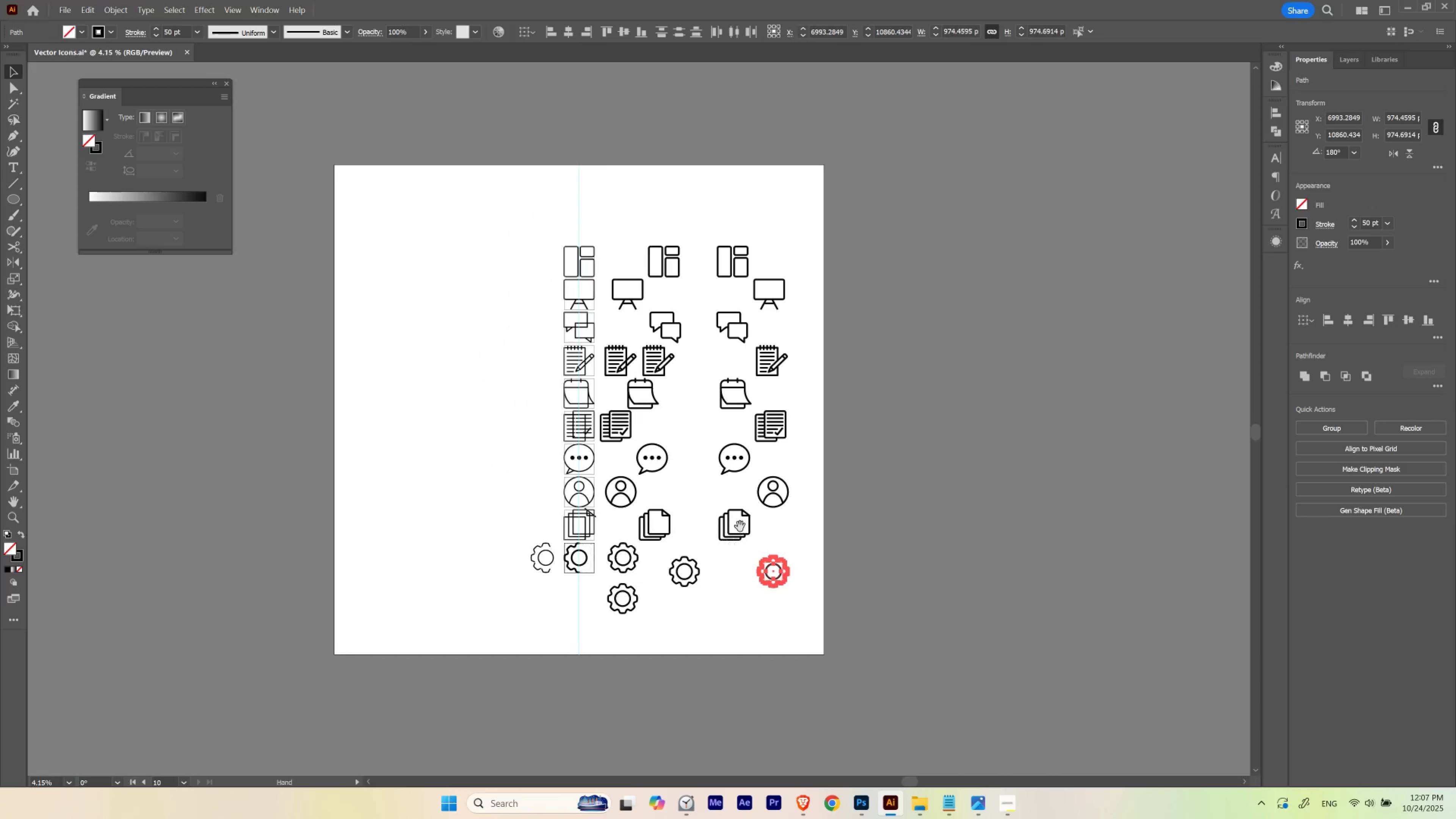 
left_click_drag(start_coordinate=[738, 528], to_coordinate=[724, 536])
 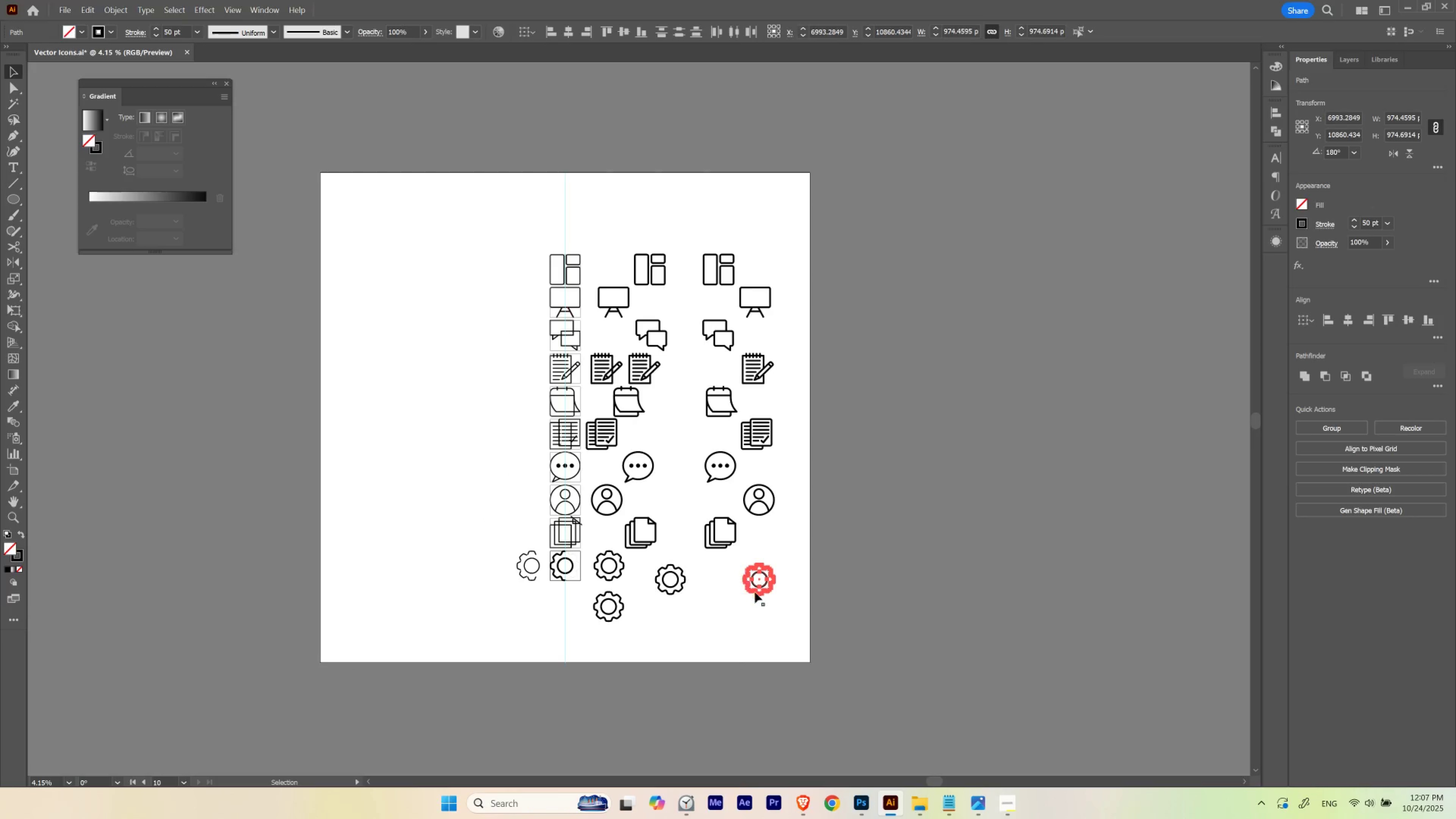 
key(V)
 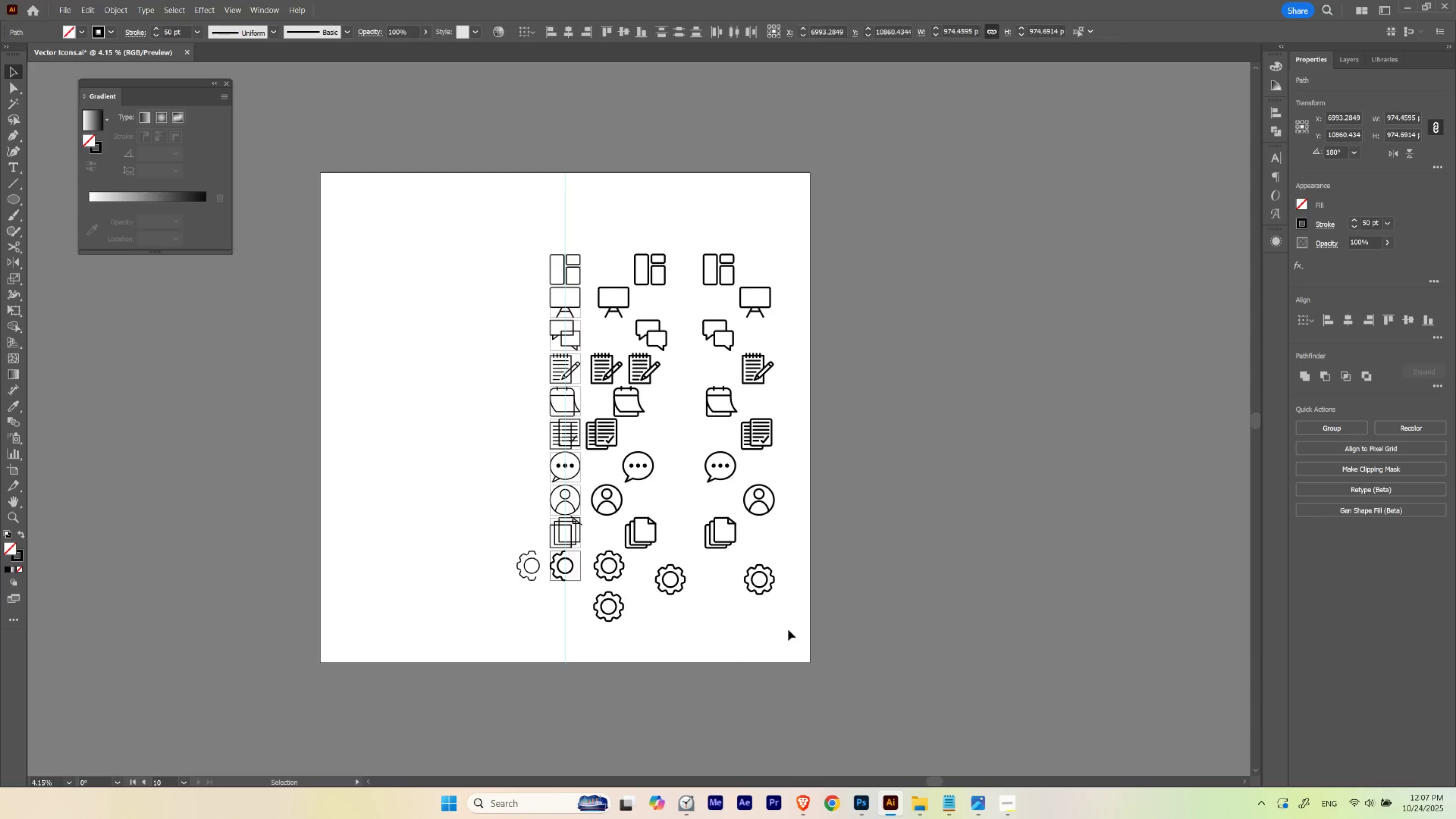 
left_click_drag(start_coordinate=[788, 622], to_coordinate=[700, 210])
 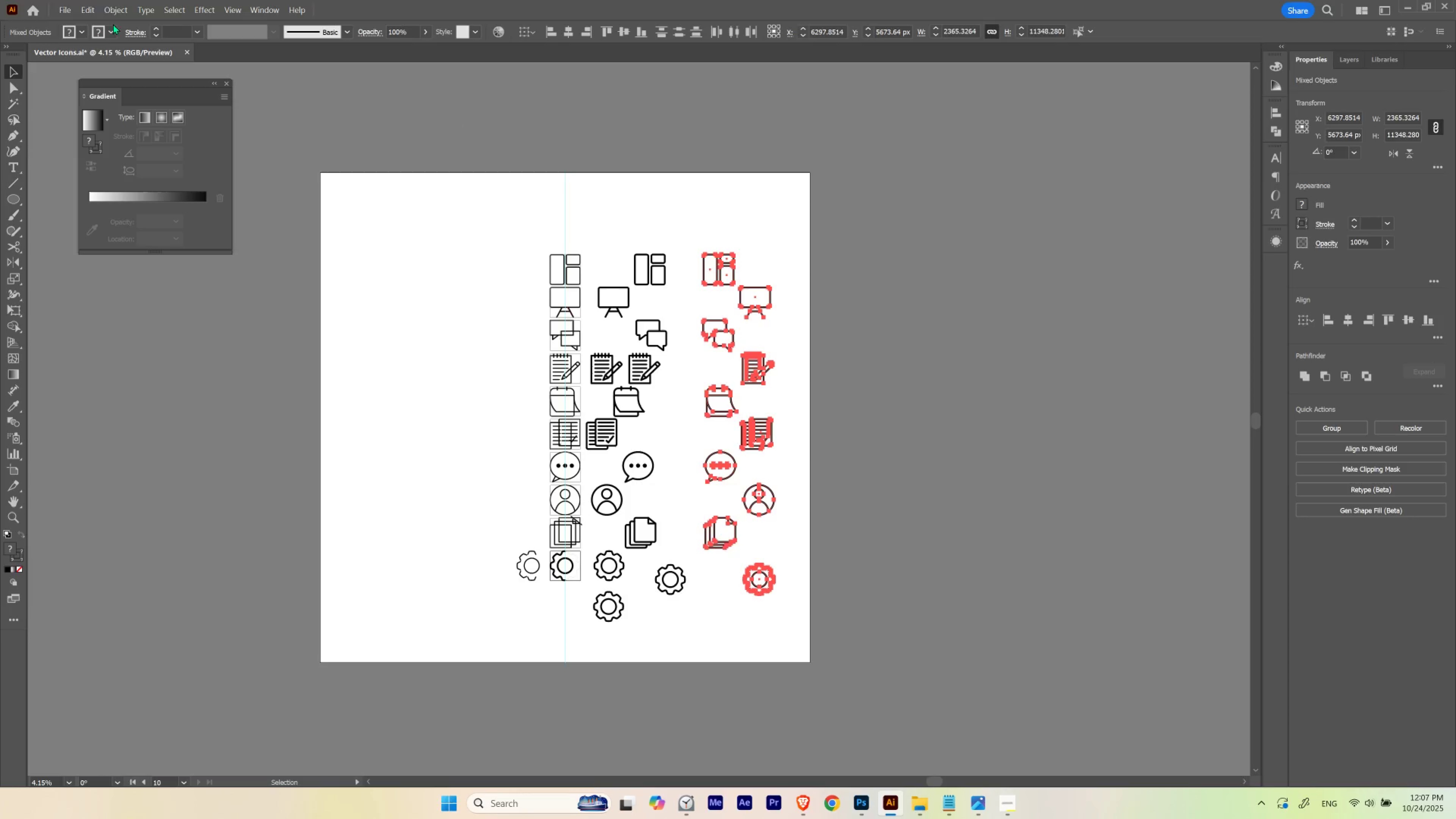 
left_click([107, 6])
 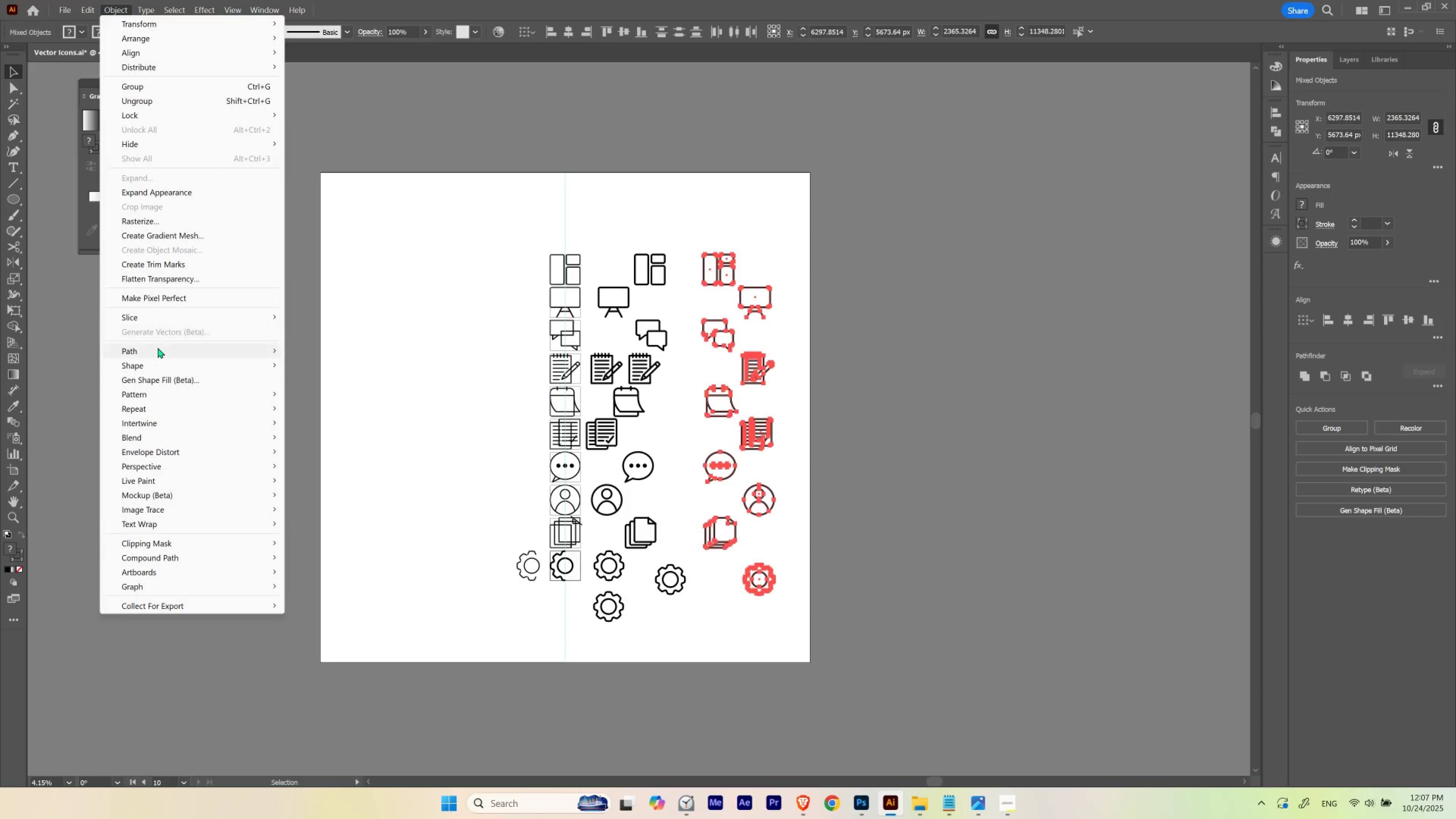 
left_click([158, 348])
 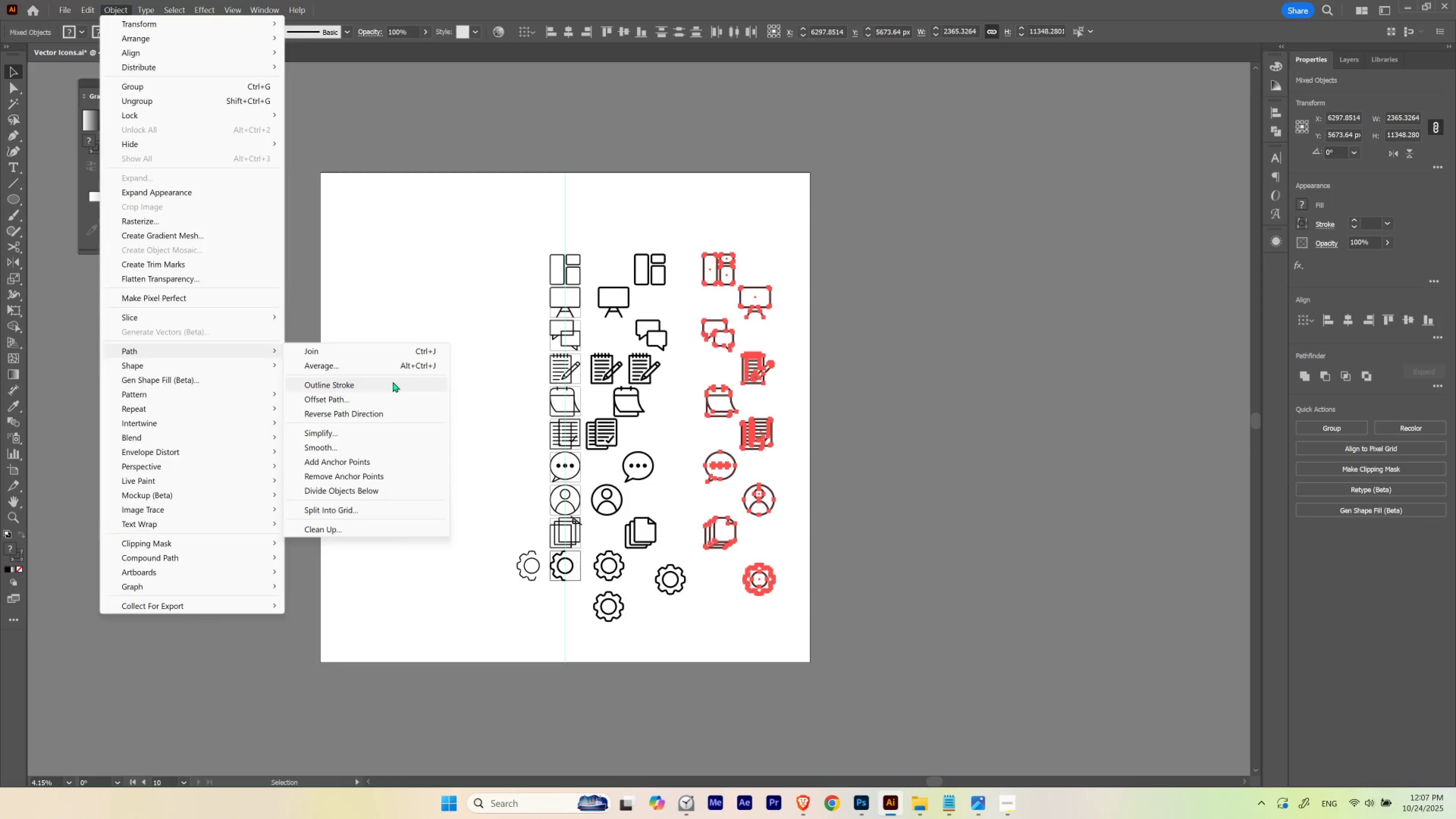 
left_click([393, 382])
 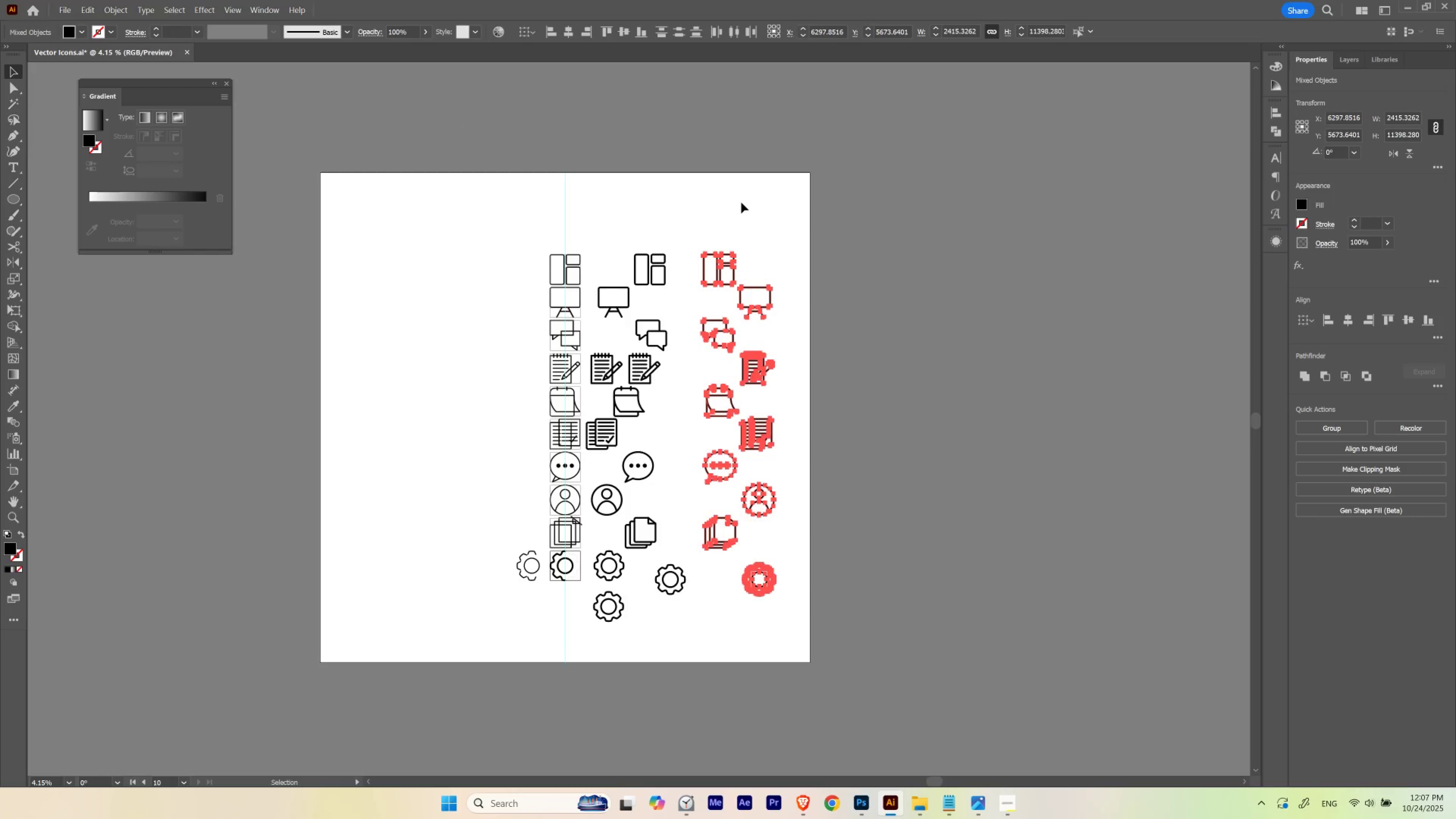 
left_click([741, 202])
 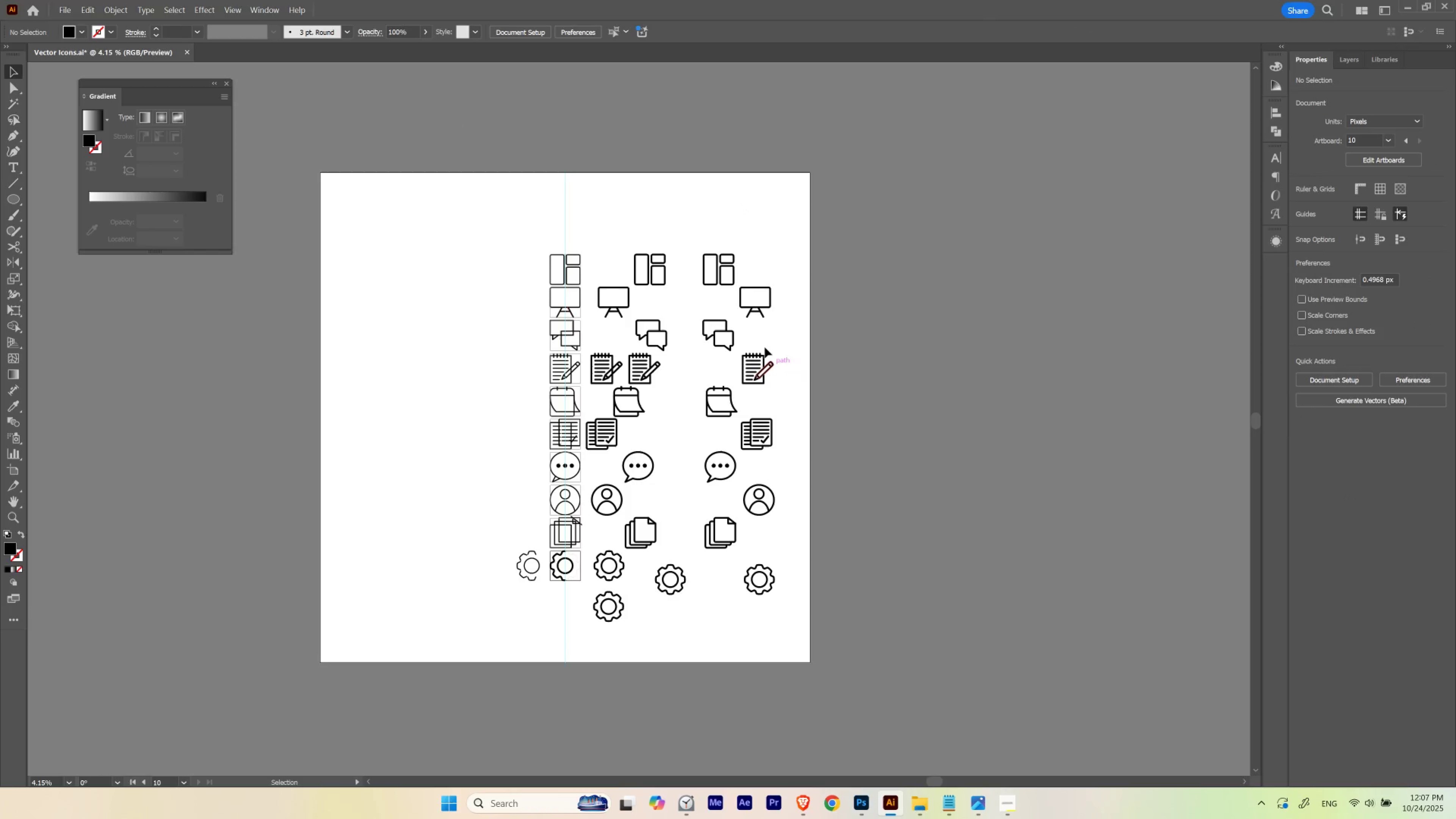 
hold_key(key=Space, duration=2.1)
 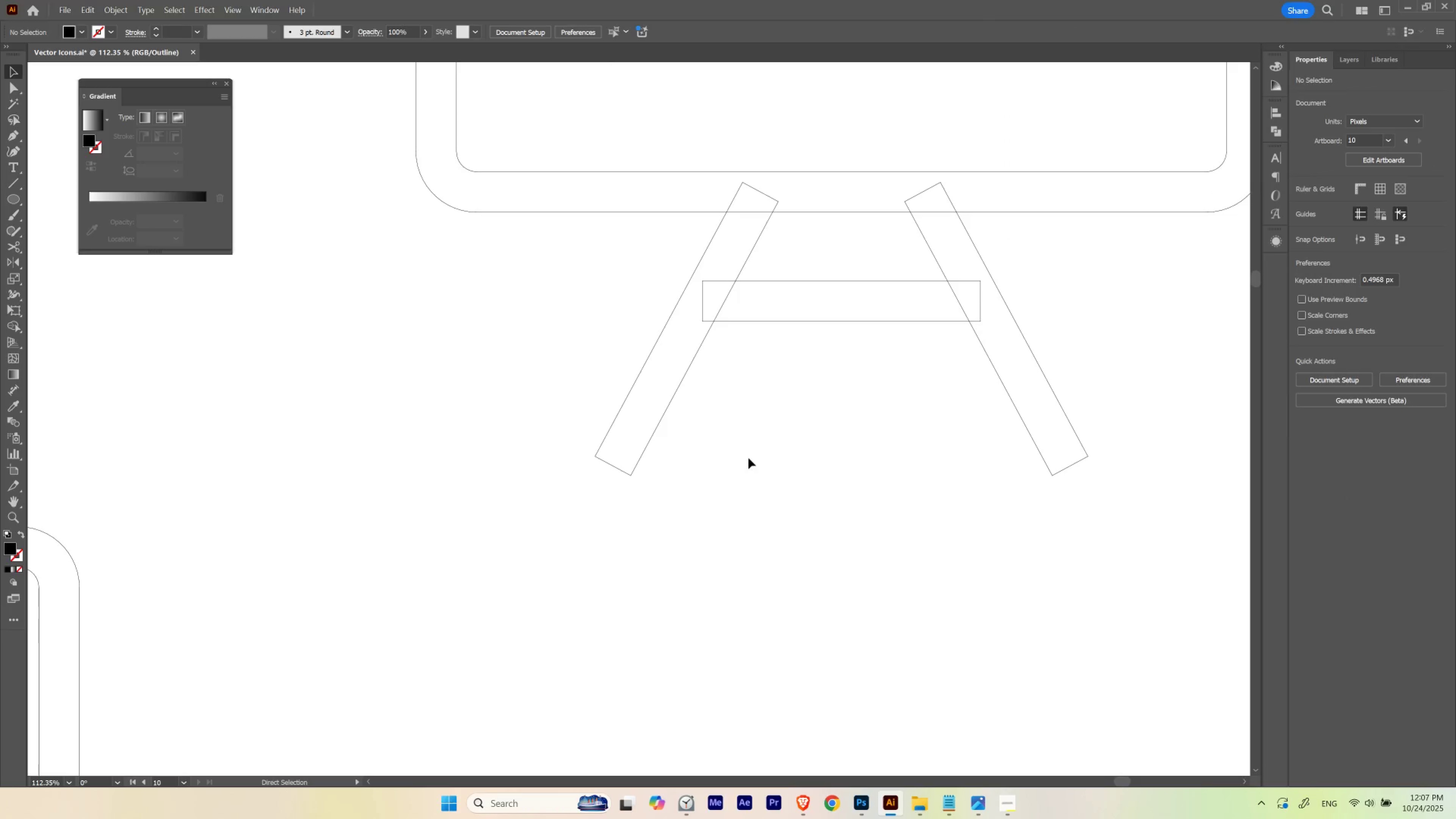 
hold_key(key=ControlLeft, duration=0.68)
left_click_drag(start_coordinate=[731, 301], to_coordinate=[951, 422])
 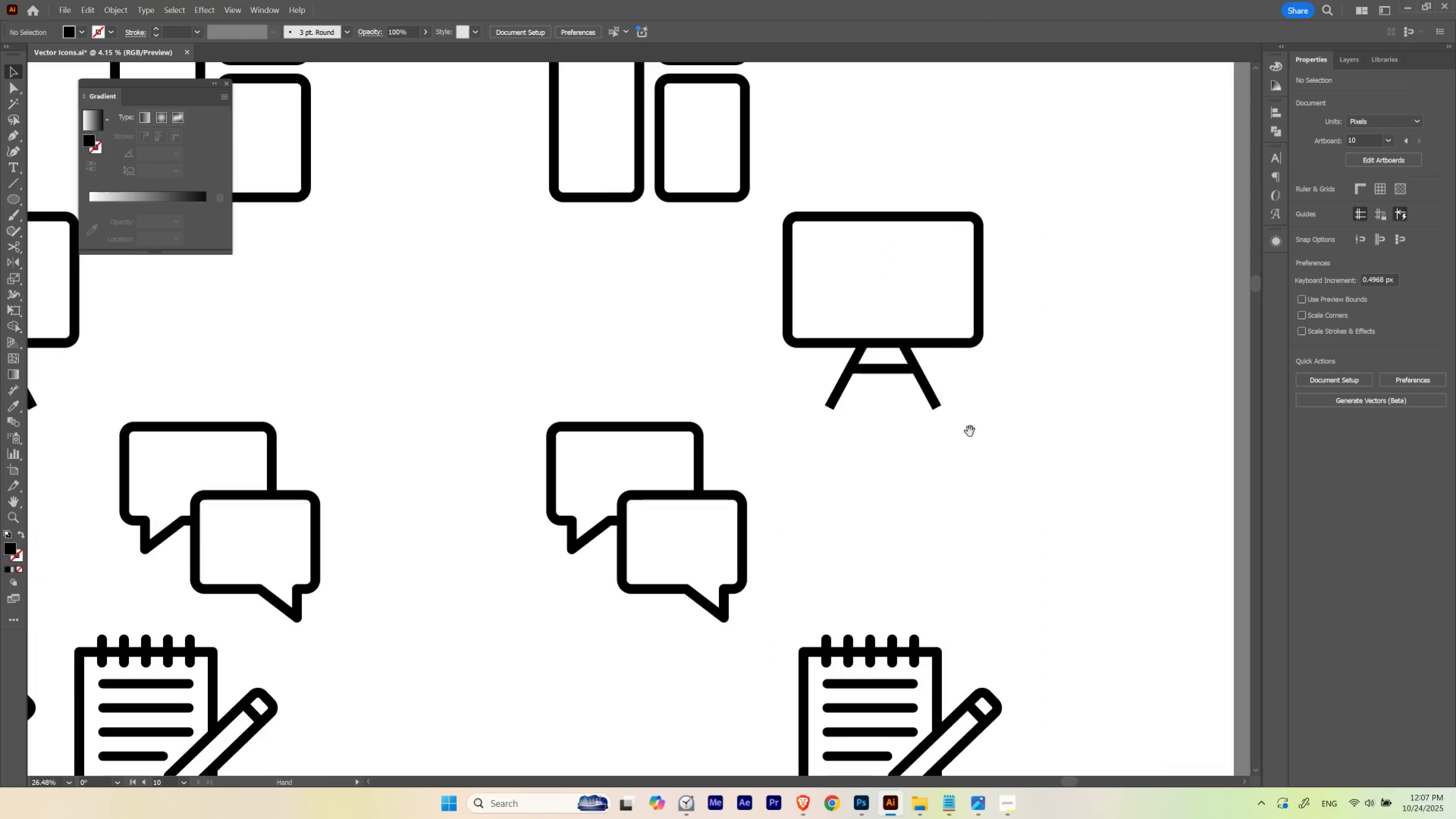 
left_click_drag(start_coordinate=[965, 430], to_coordinate=[818, 464])
 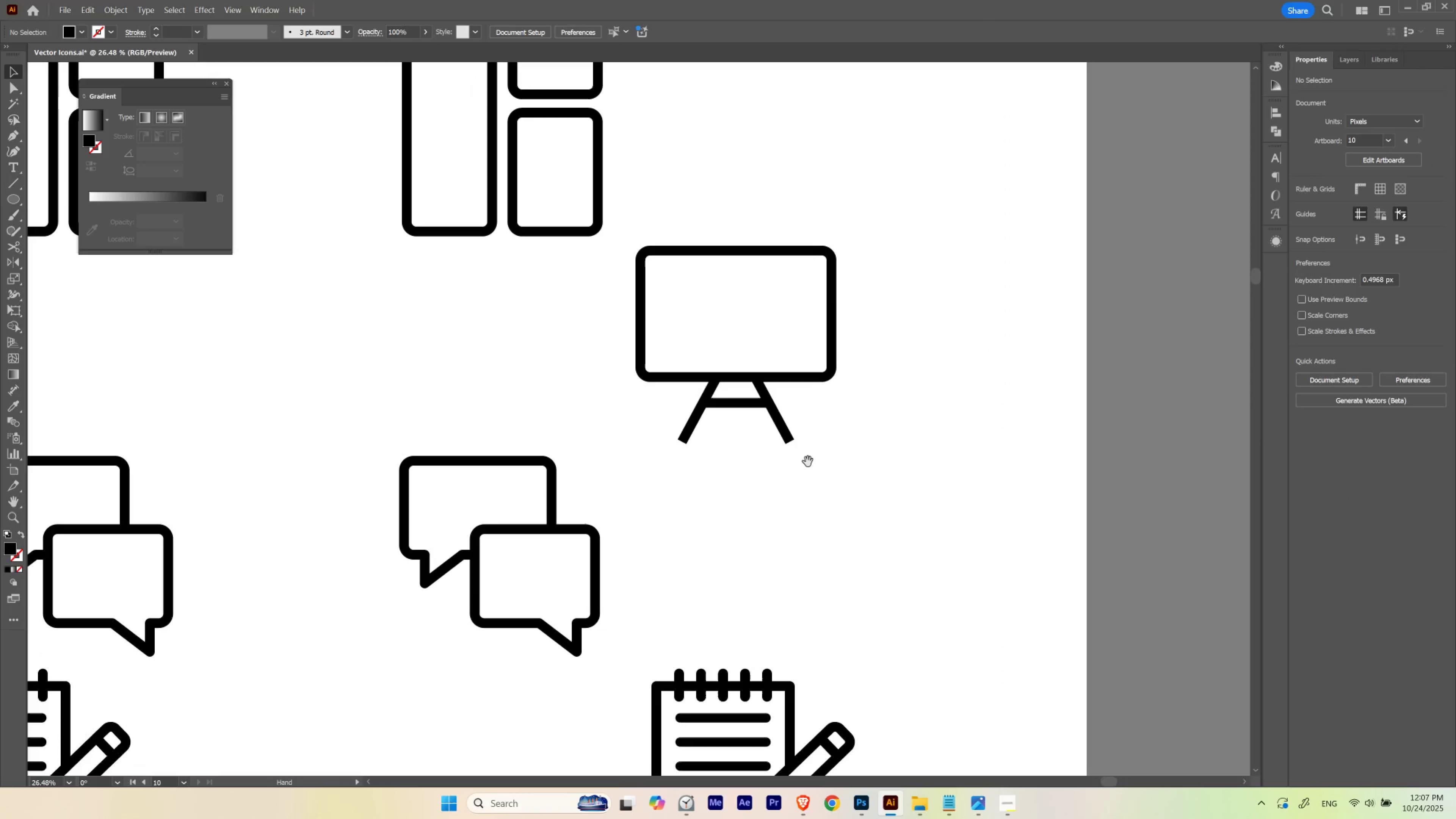 
hold_key(key=ControlLeft, duration=0.8)
left_click_drag(start_coordinate=[703, 434], to_coordinate=[862, 440])
 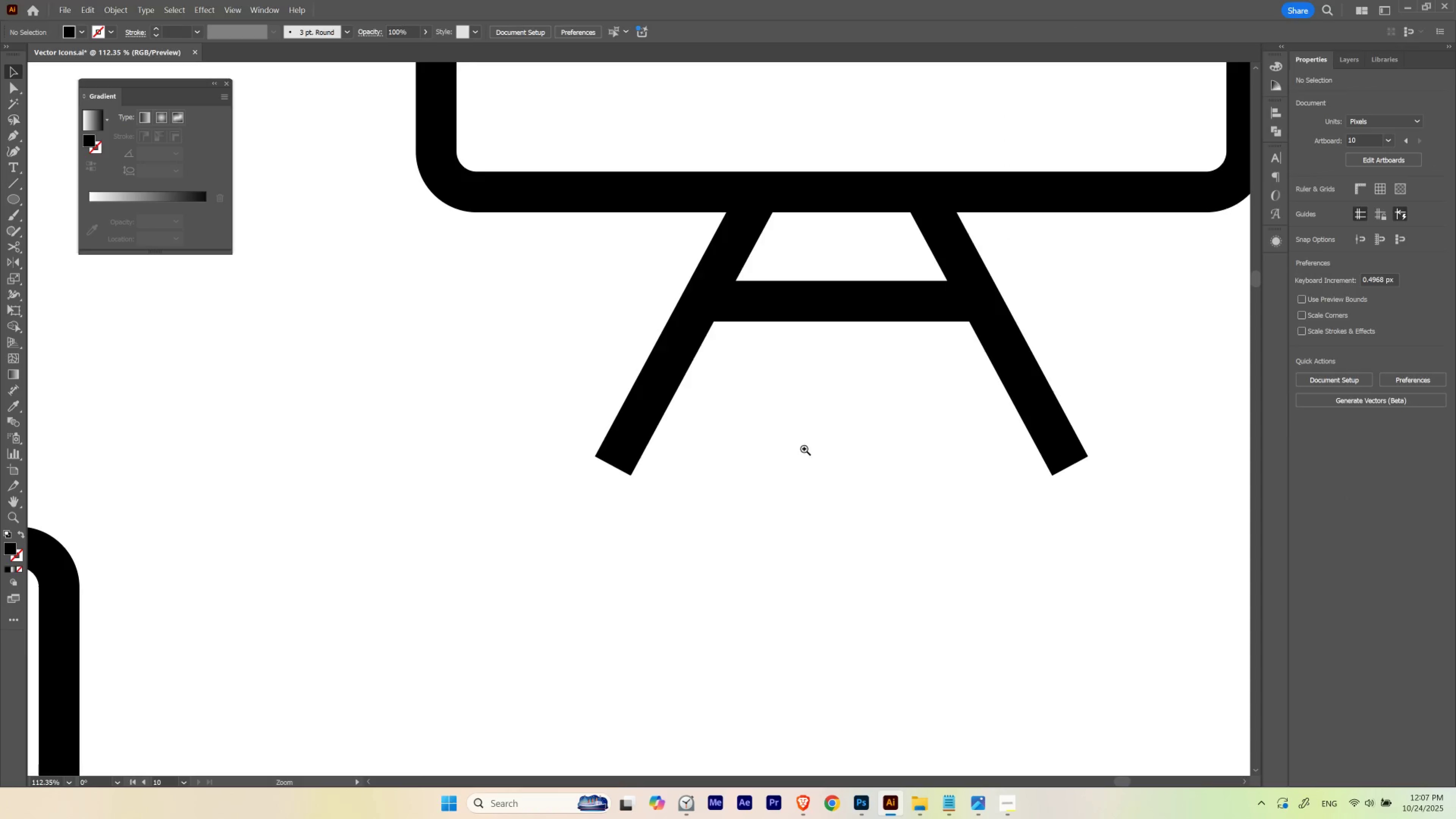 
key(Control+ControlLeft)
 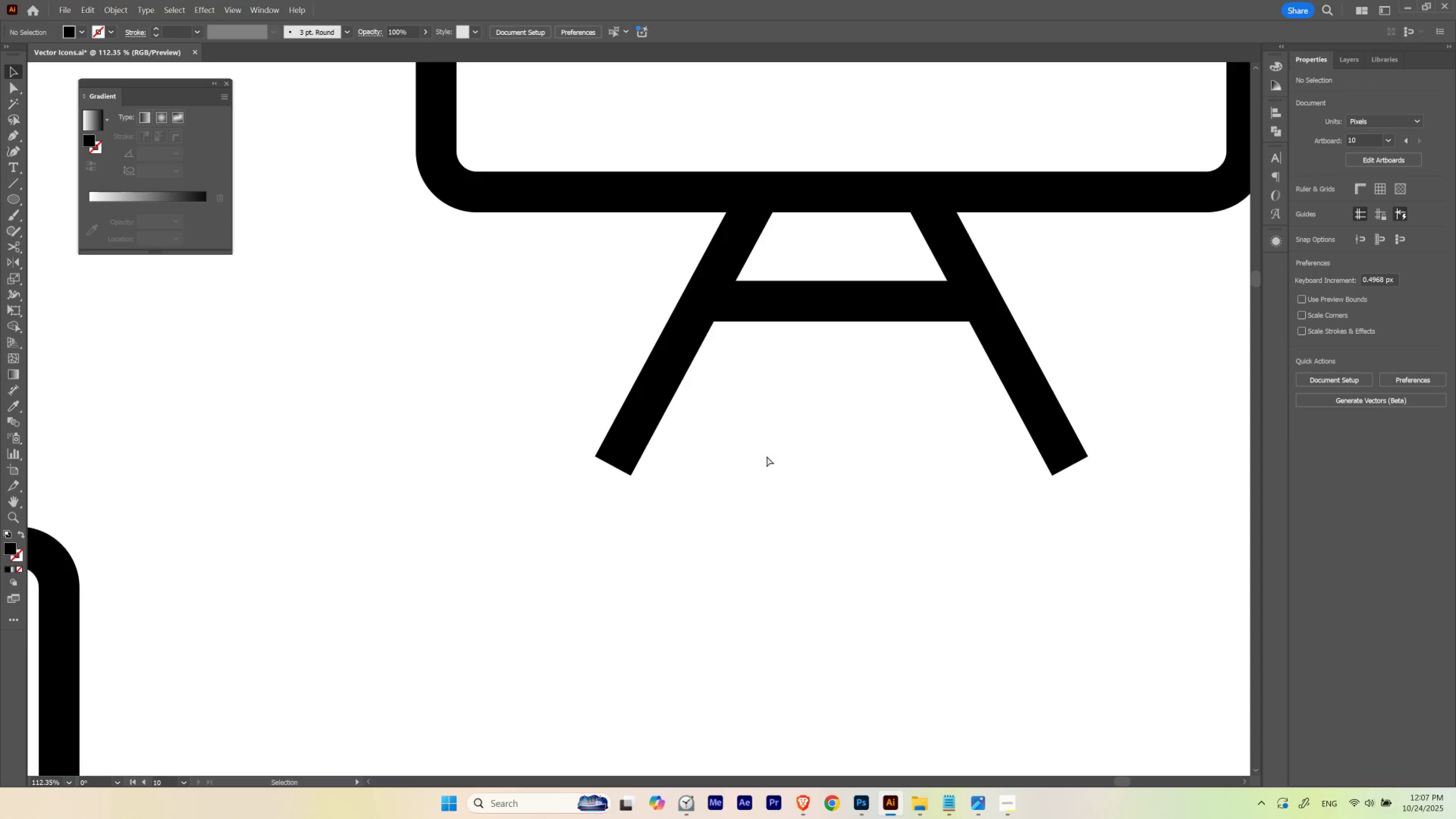 
key(Control+Y)
 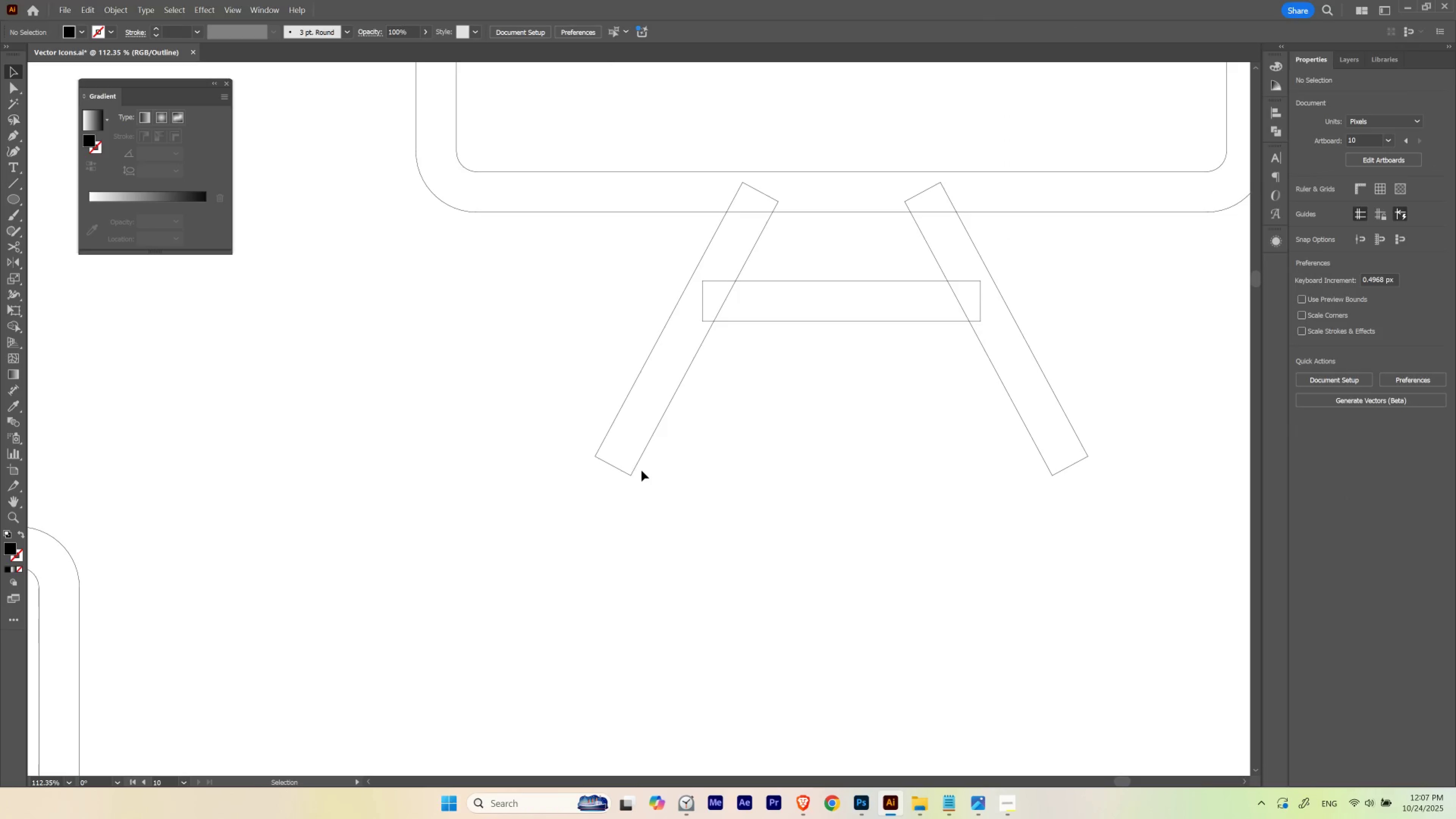 
key(A)
 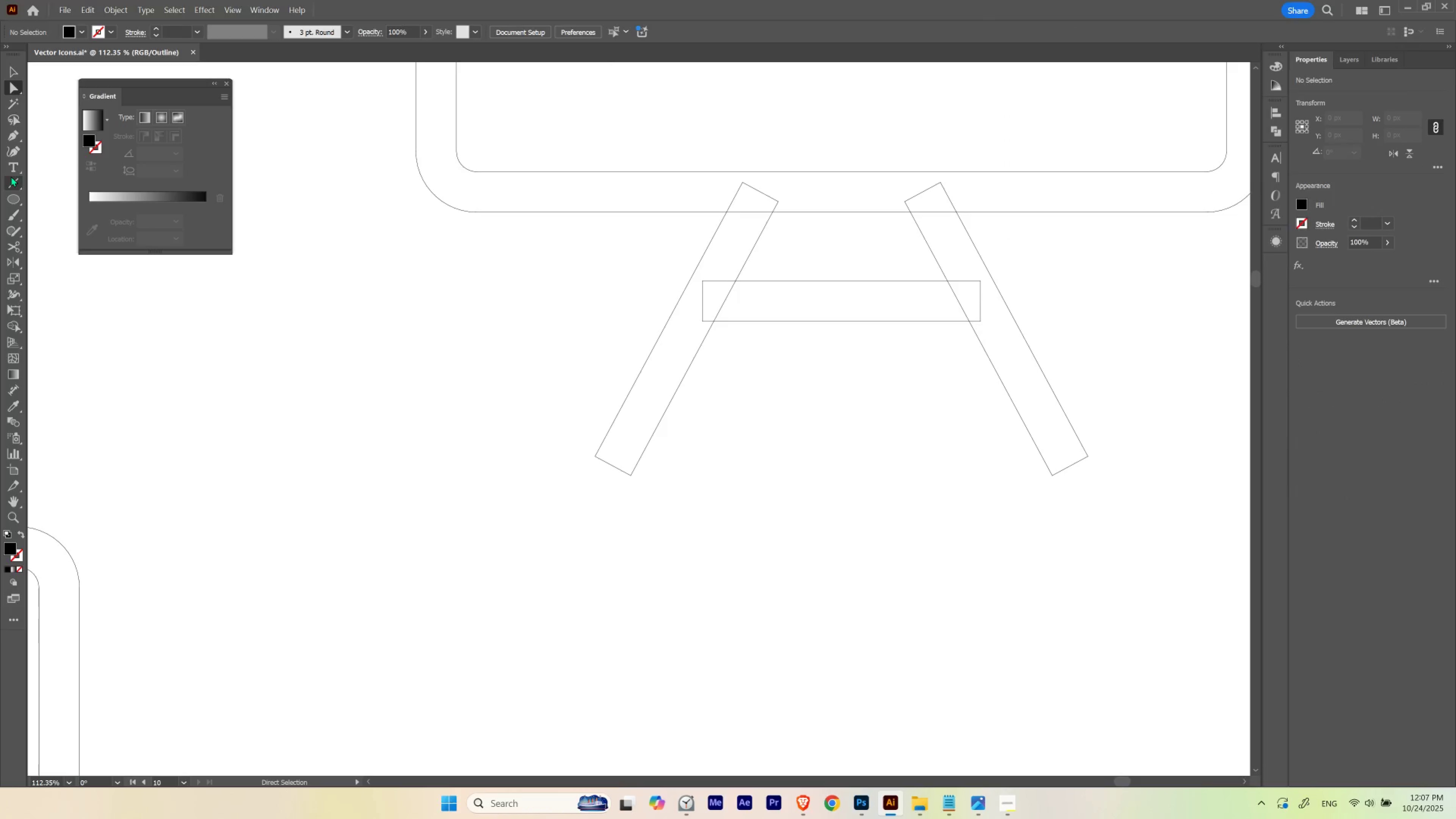 
left_click([12, 180])
 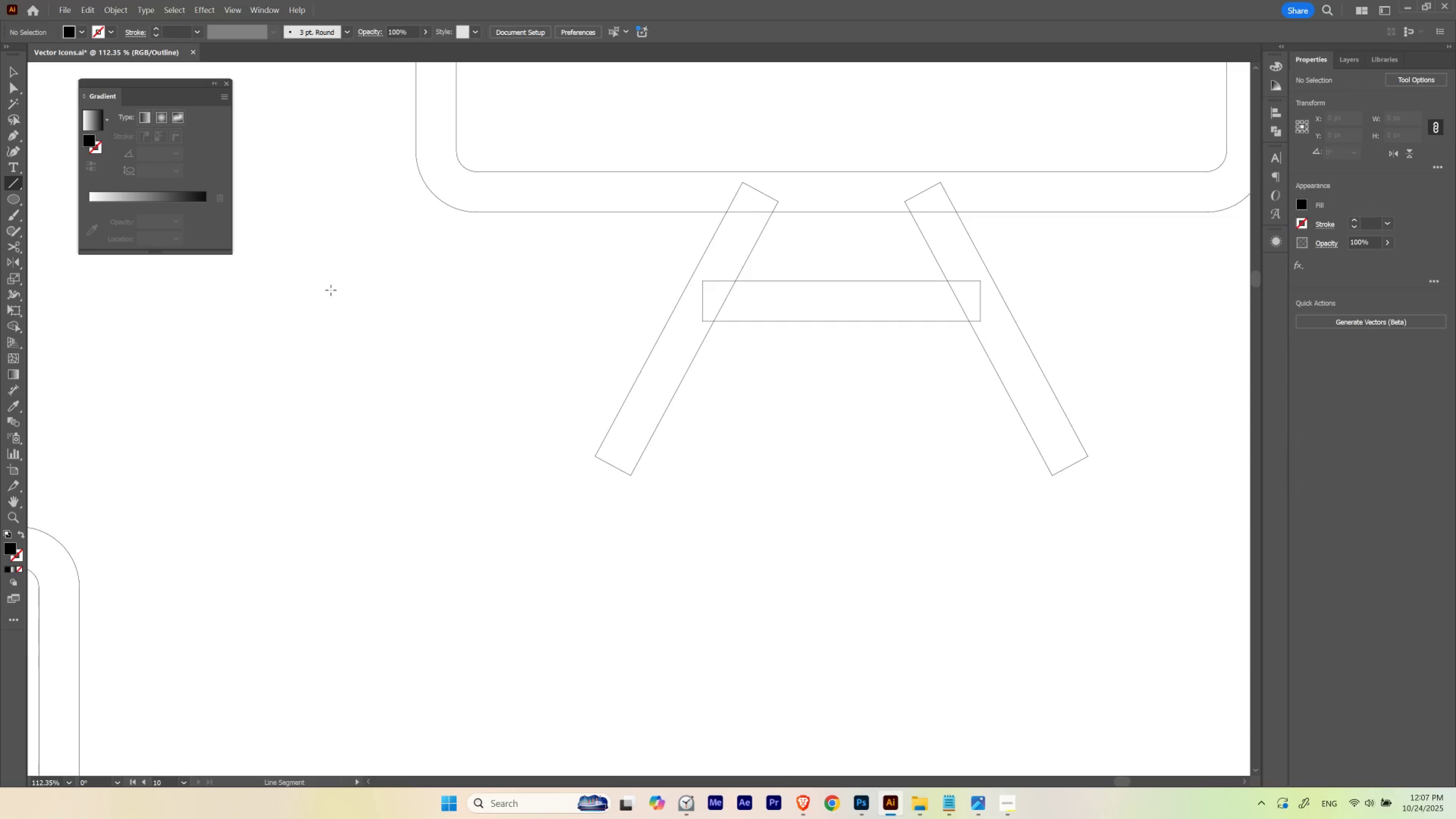 
hold_key(key=Space, duration=0.51)
 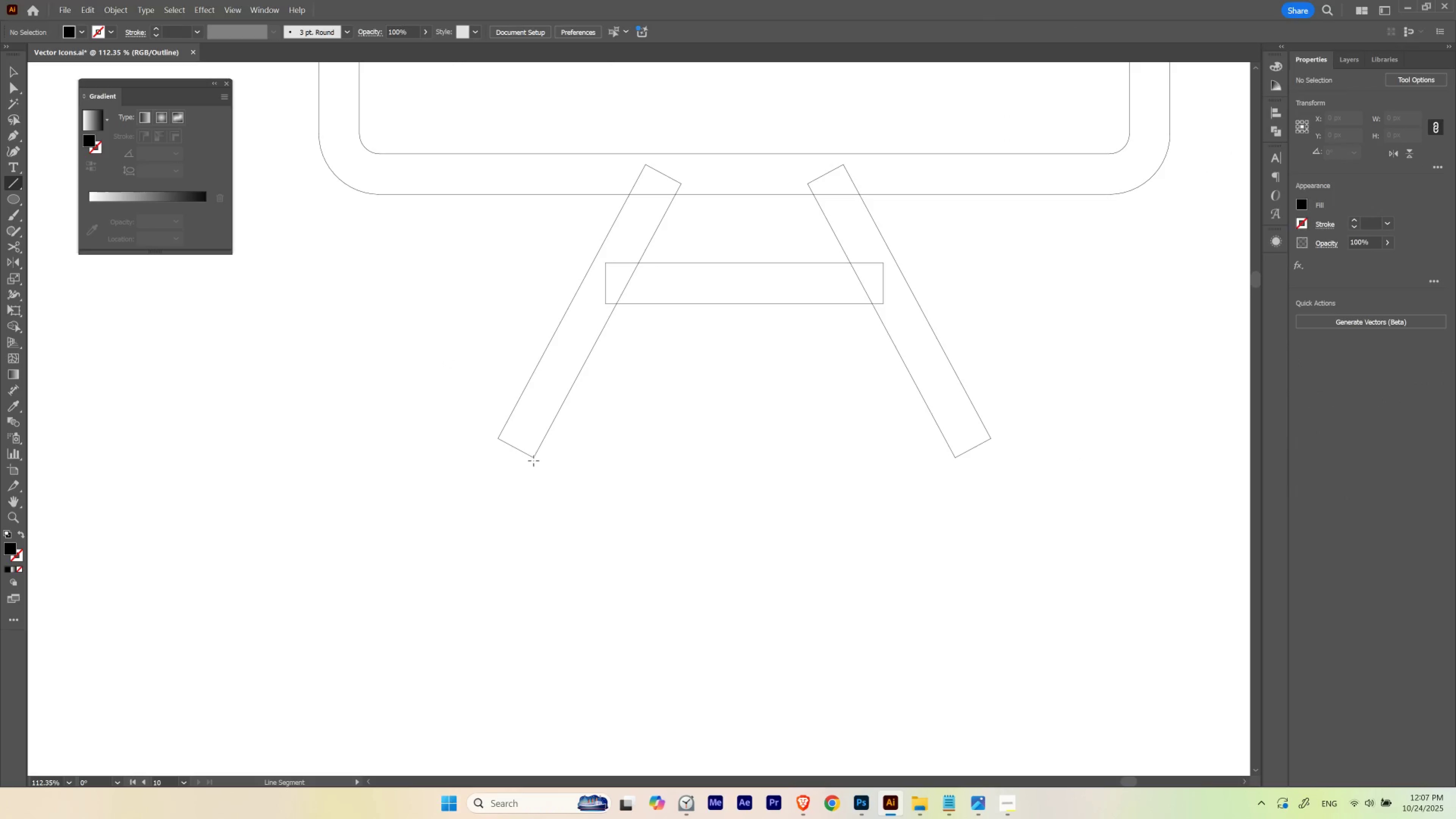 
left_click_drag(start_coordinate=[543, 379], to_coordinate=[446, 362])
 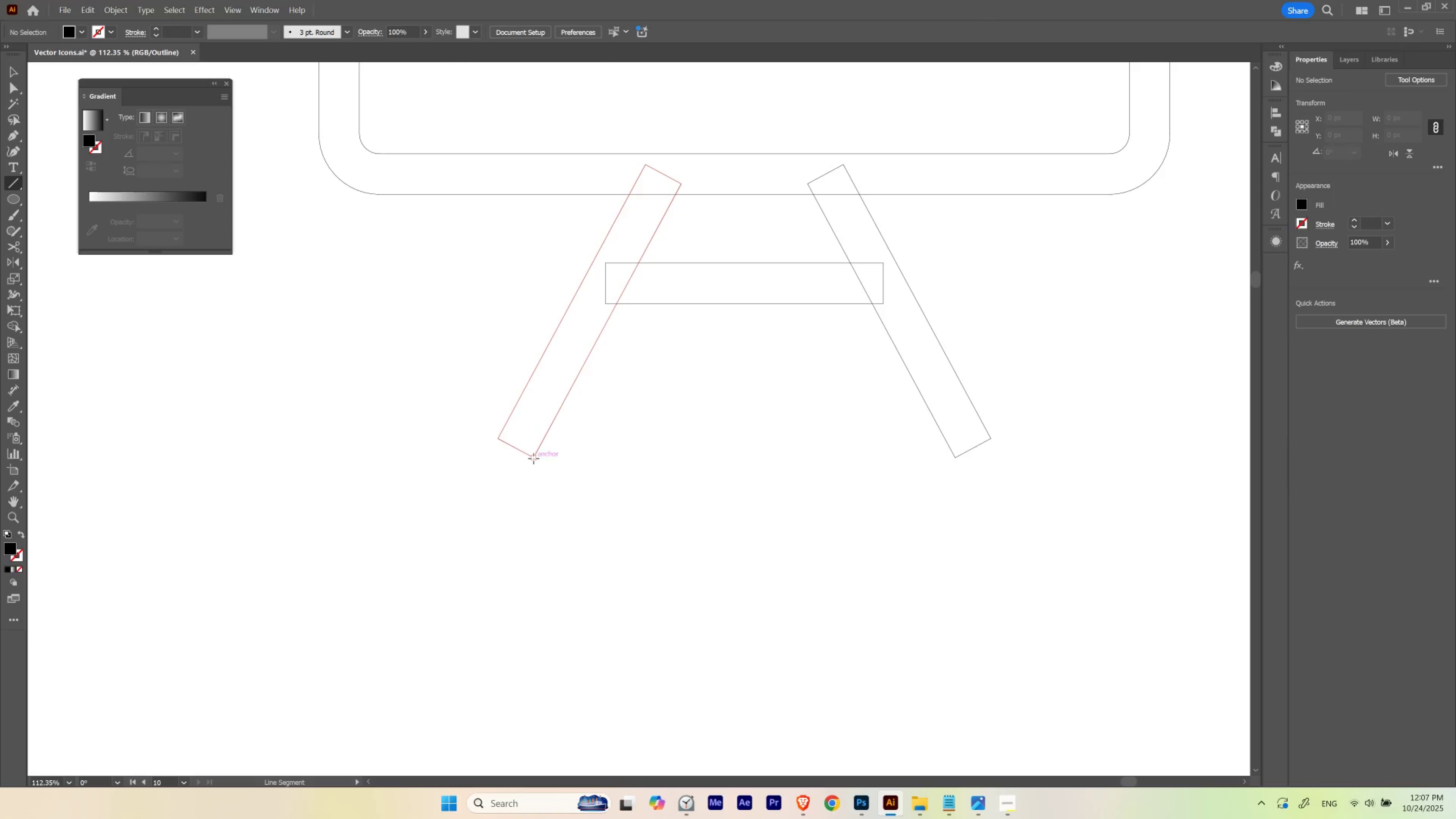 
hold_key(key=AltLeft, duration=1.75)
left_click_drag(start_coordinate=[533, 458], to_coordinate=[1031, 515])
 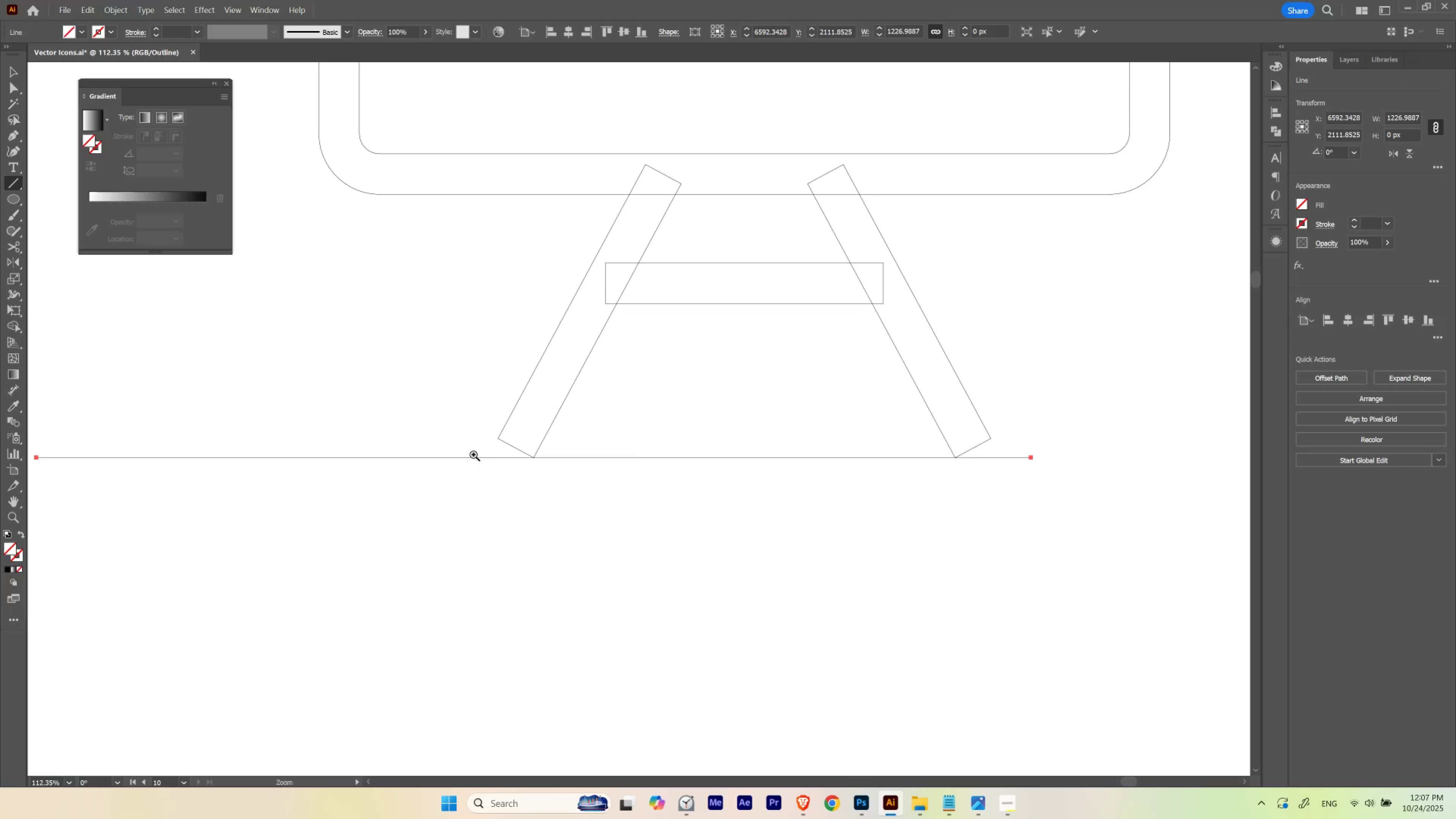 
hold_key(key=ShiftLeft, duration=1.5)
 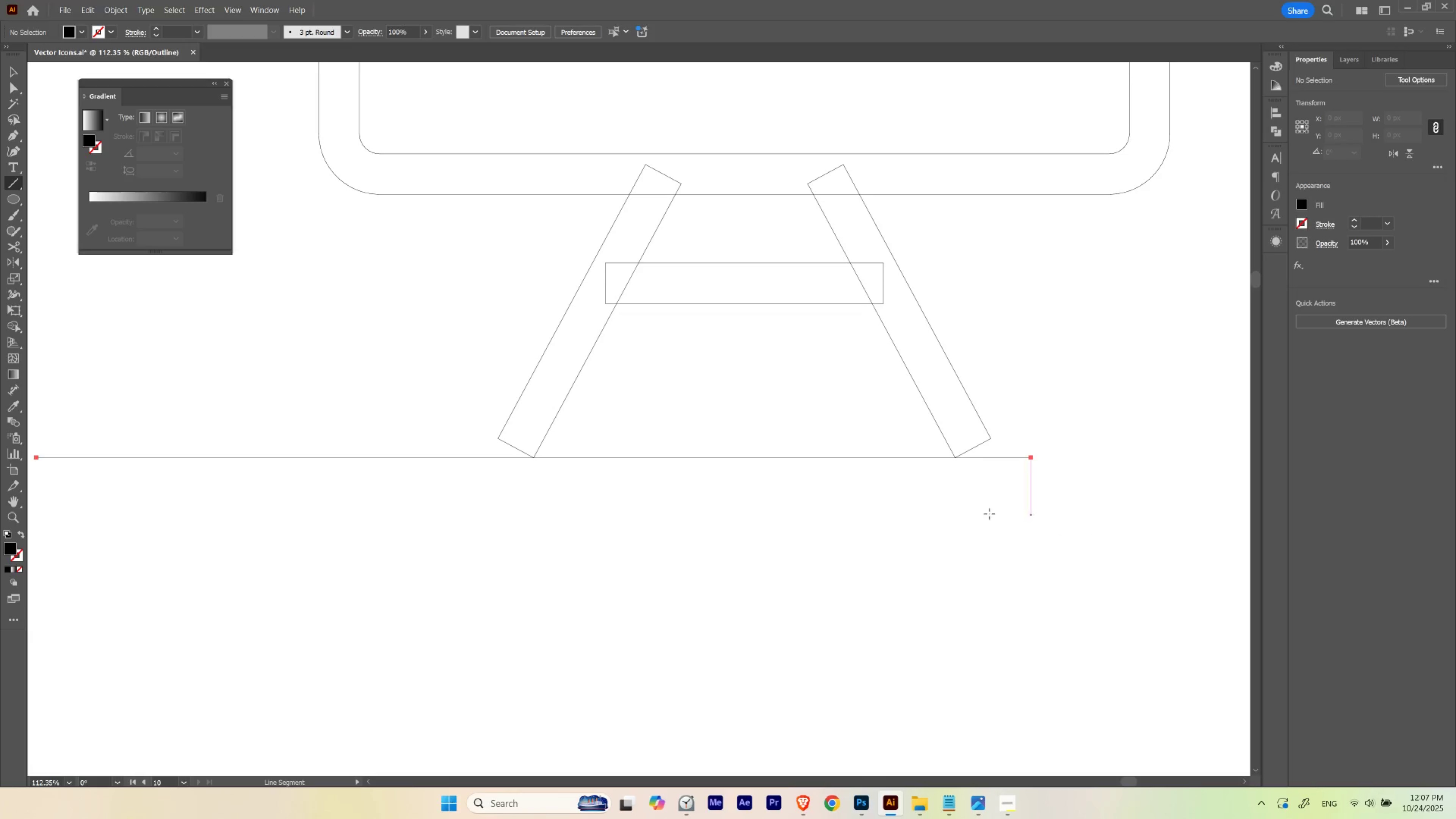 
key(Alt+Shift+ShiftLeft)
 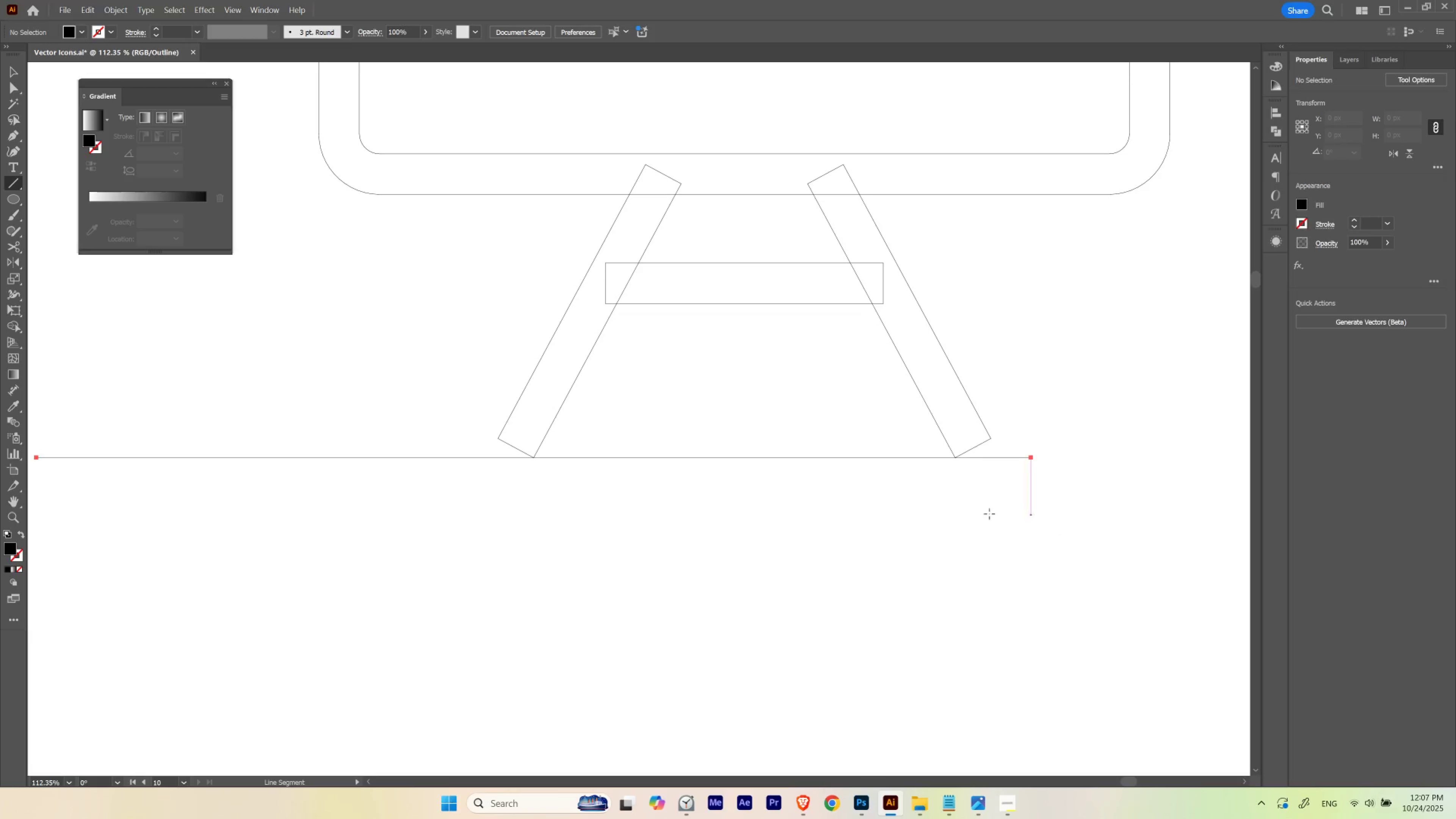 
key(Alt+Shift+ShiftLeft)
 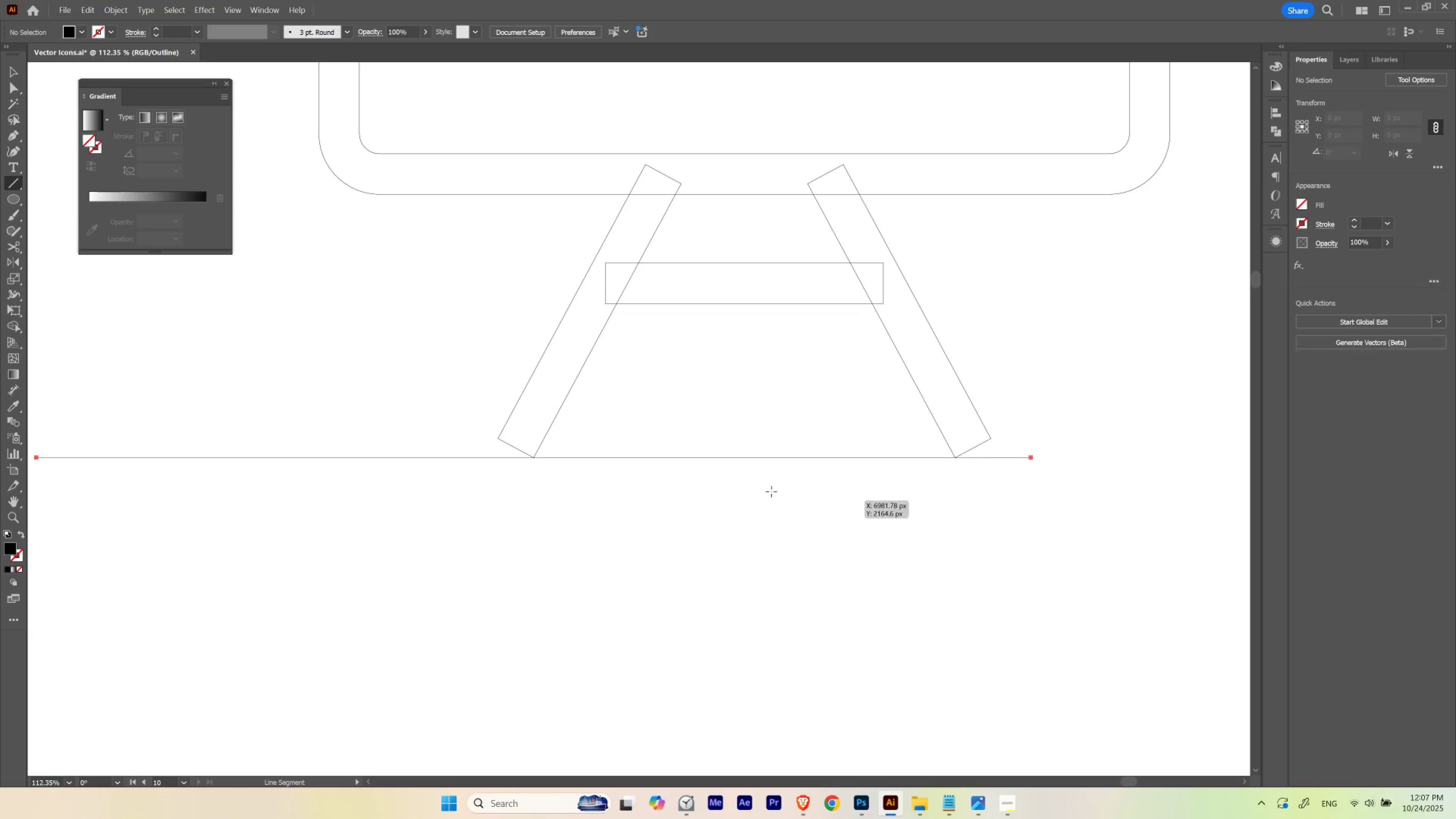 
key(Alt+Shift+ShiftLeft)
 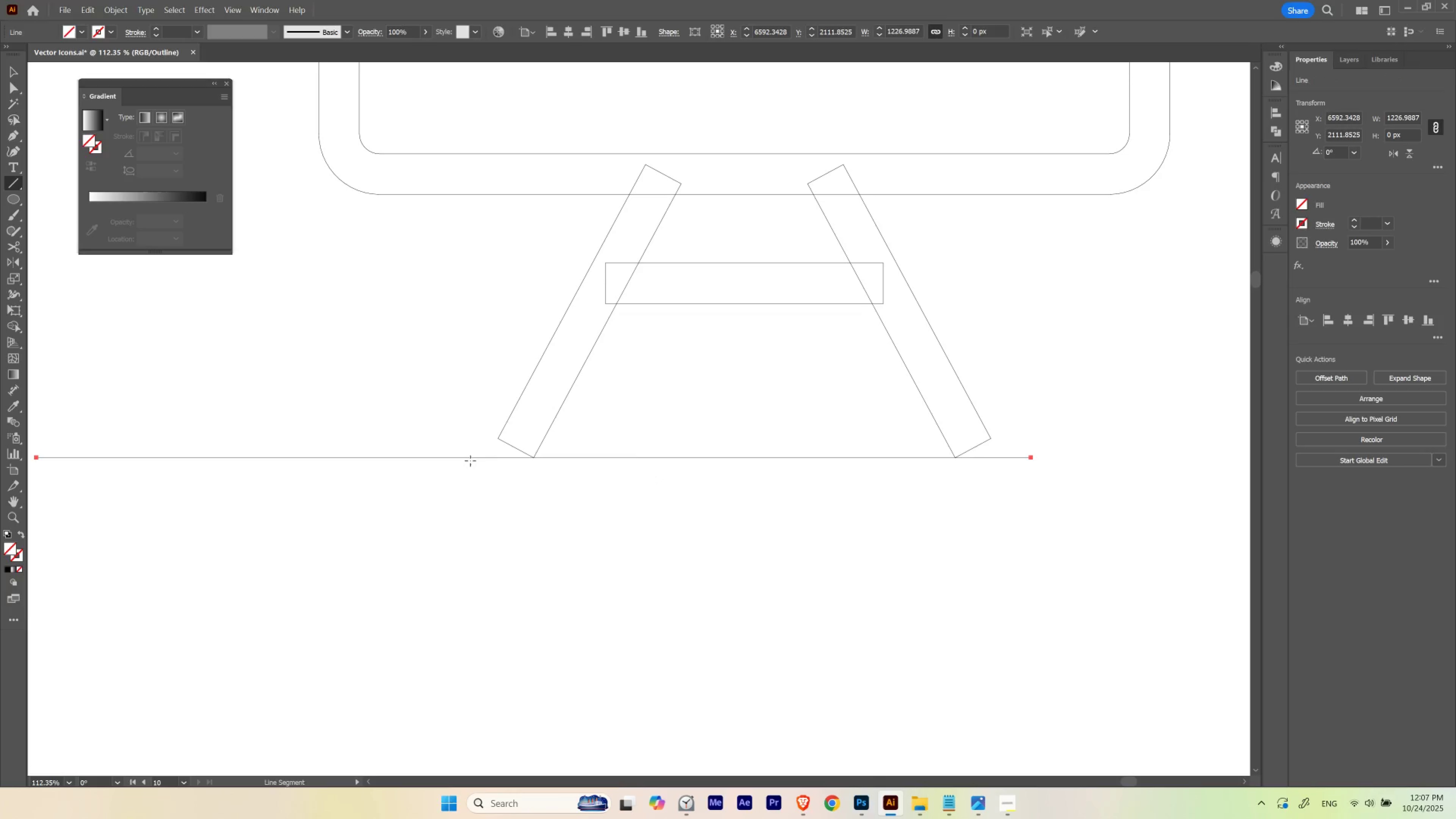 
hold_key(key=Space, duration=0.57)
 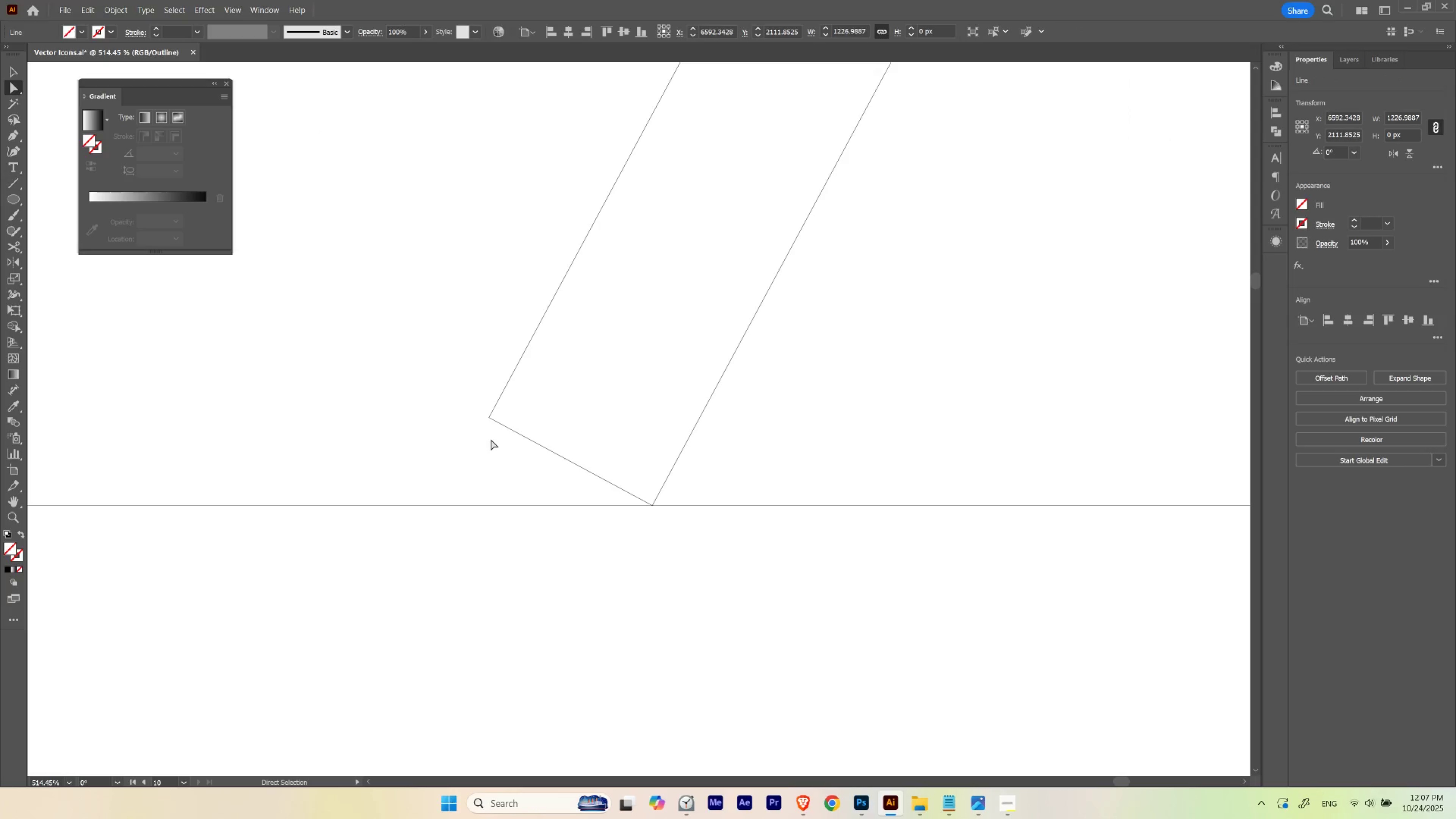 
hold_key(key=ControlLeft, duration=0.48)
left_click_drag(start_coordinate=[500, 444], to_coordinate=[667, 468])
 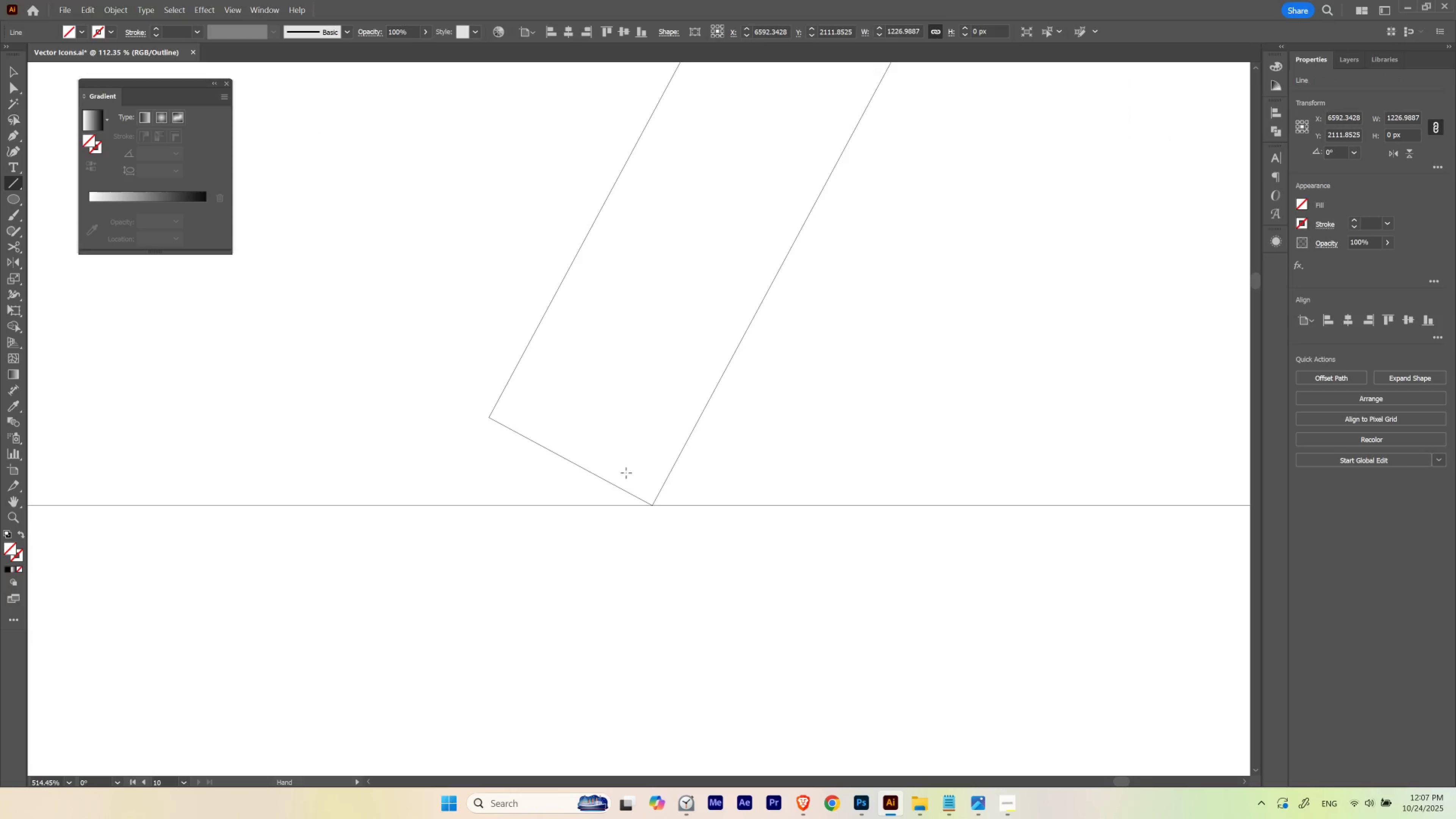 
key(A)
 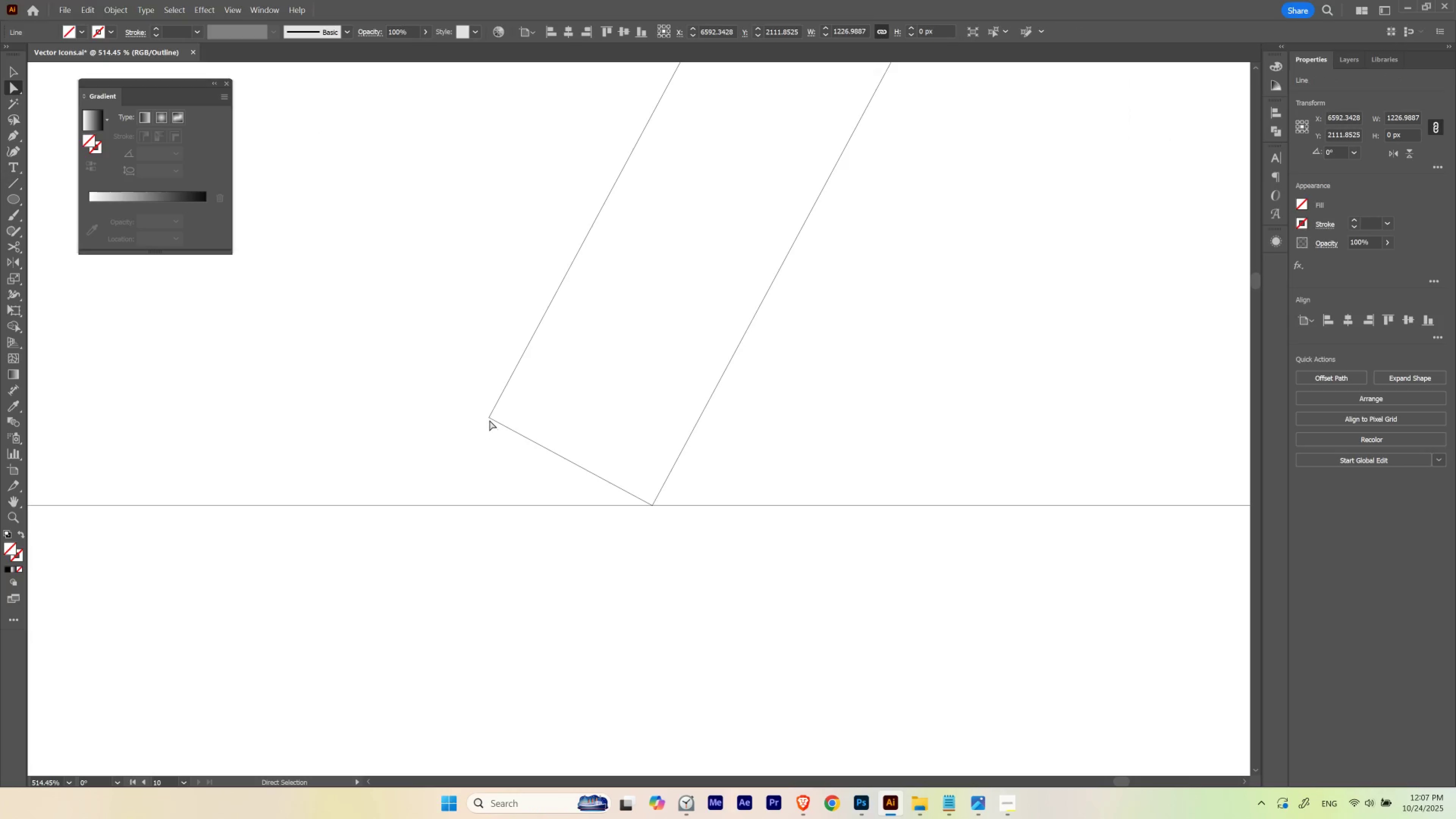 
left_click([489, 418])
 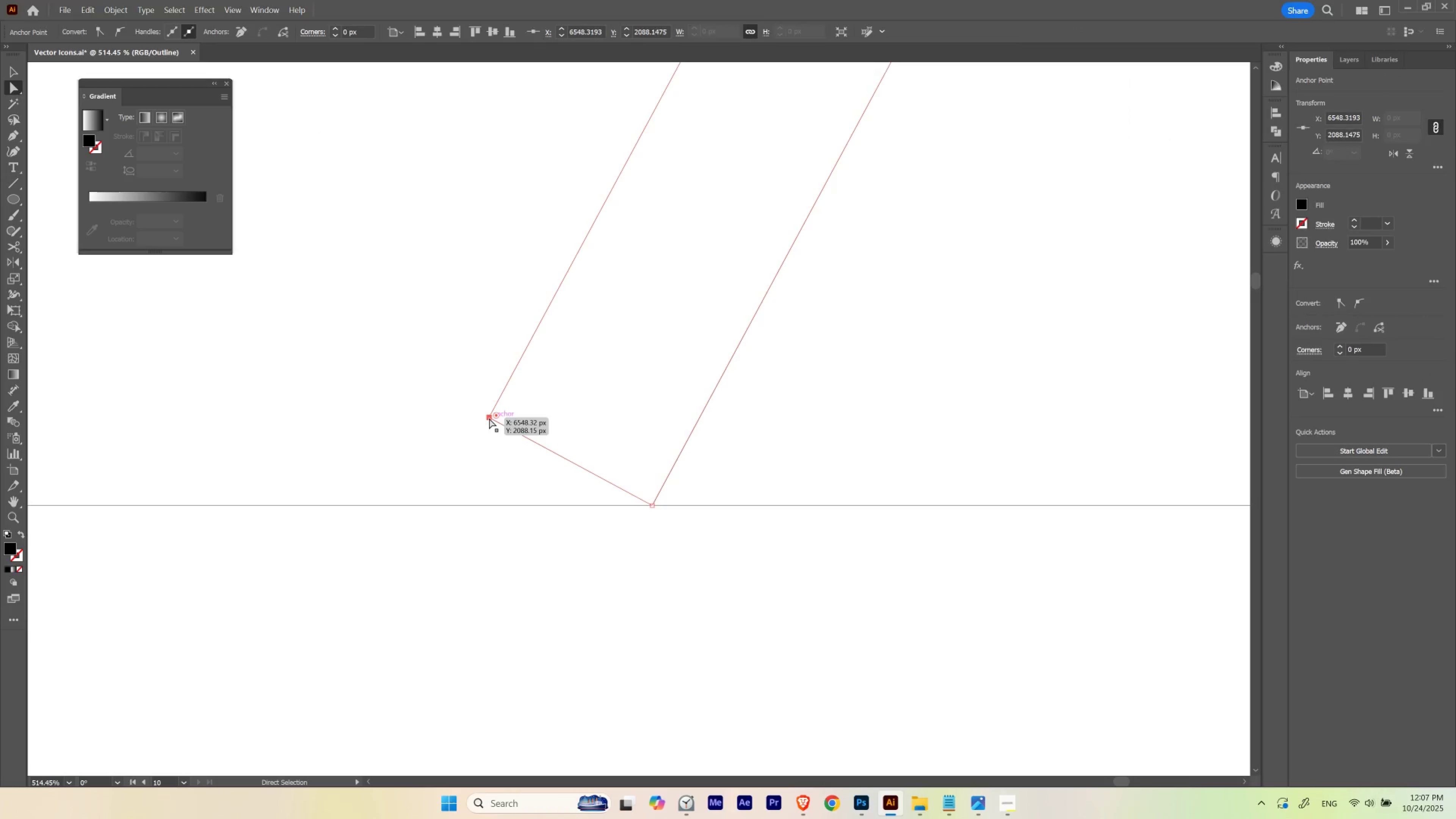 
left_click_drag(start_coordinate=[489, 418], to_coordinate=[442, 505])
 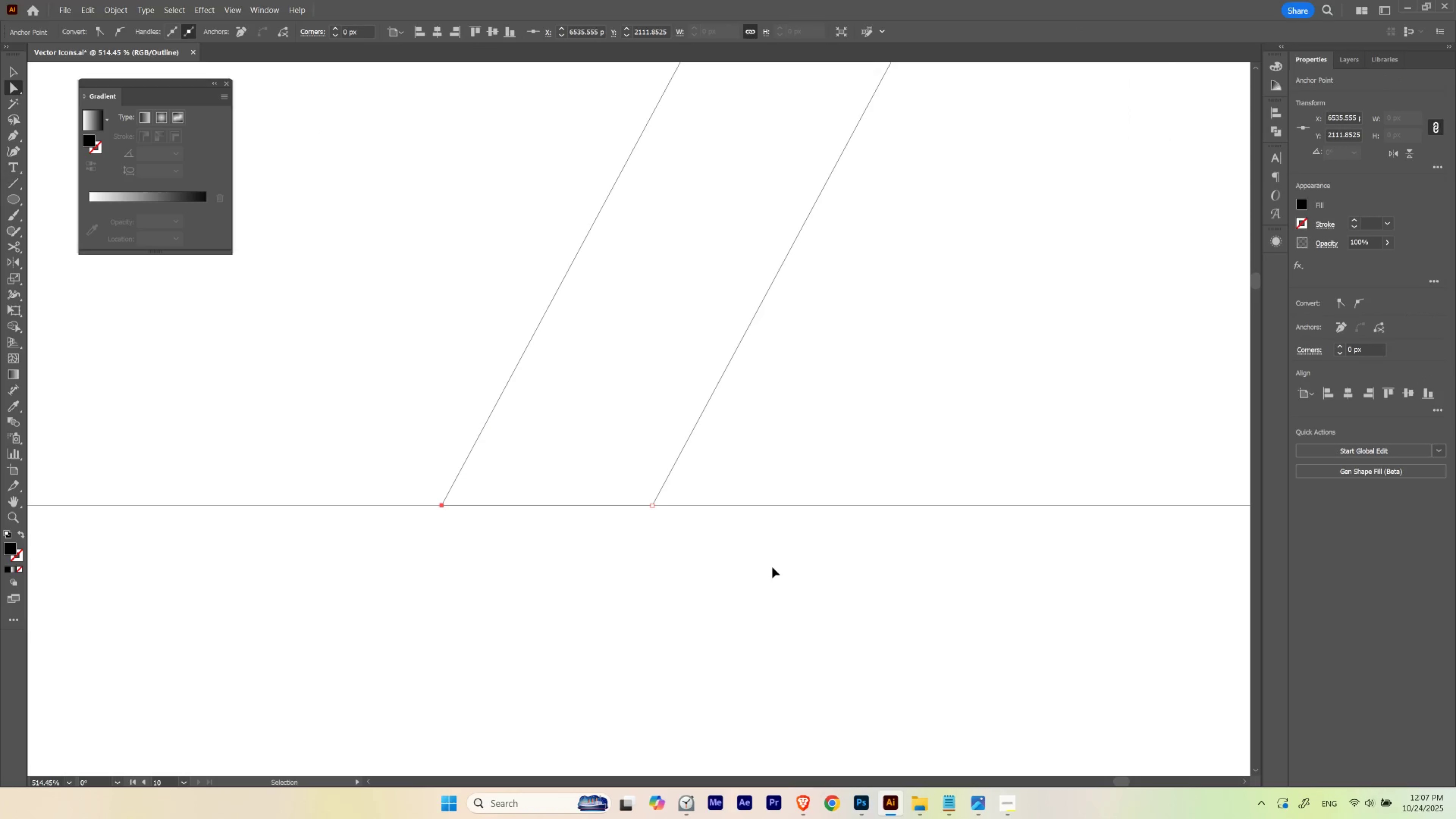 
key(Control+Z)
 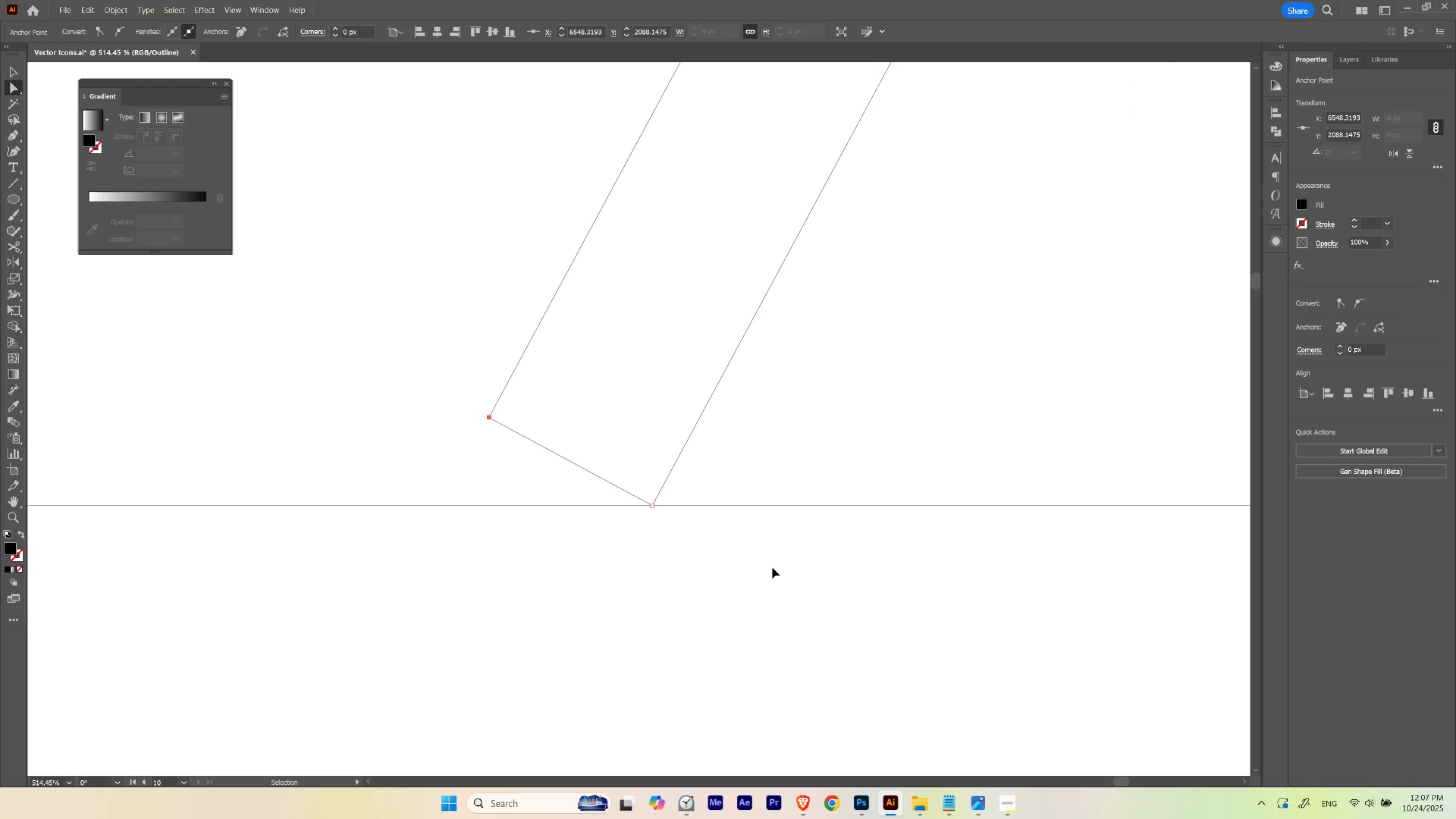 
key(Control+Shift+Z)
 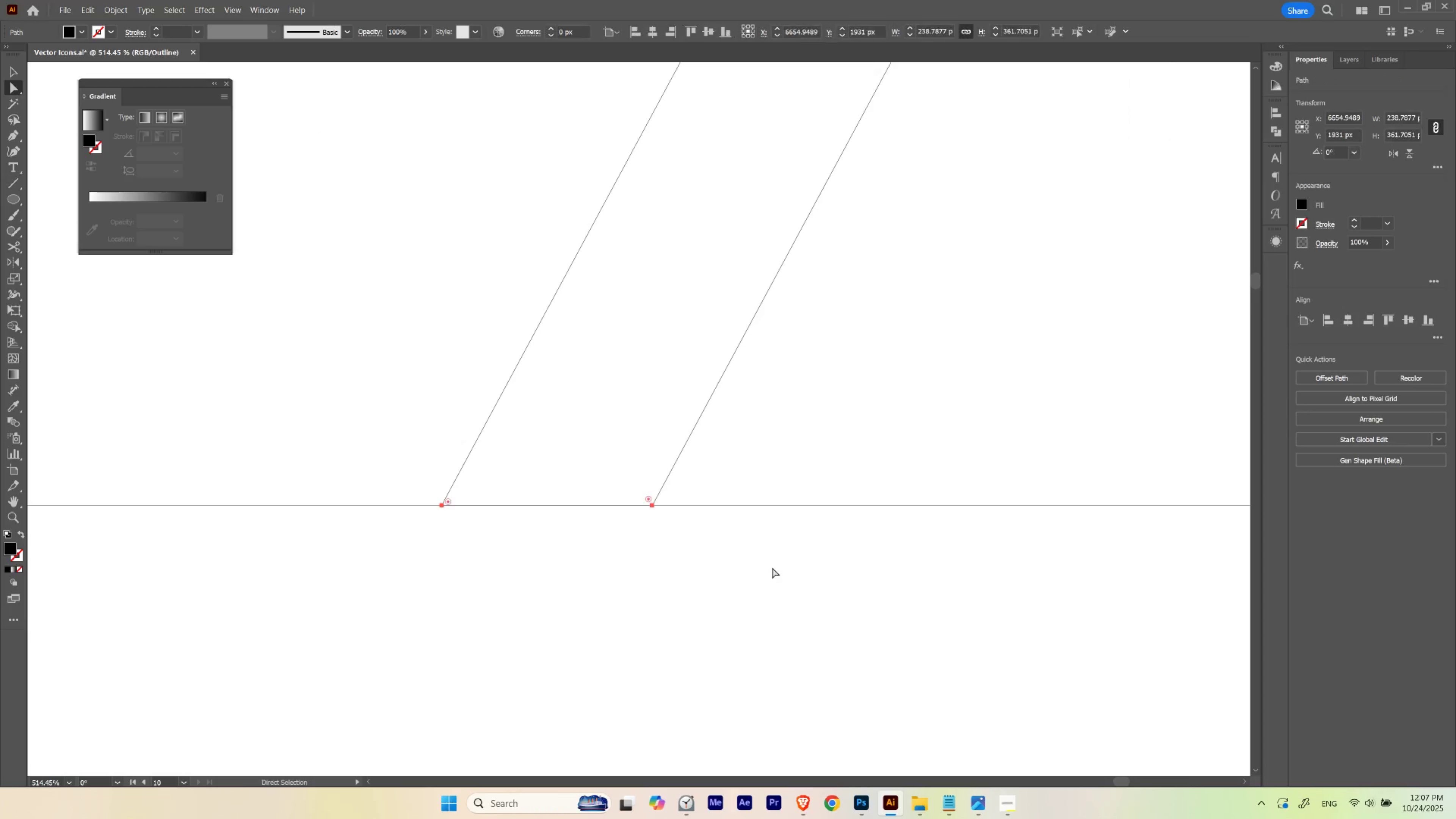 
key(A)
 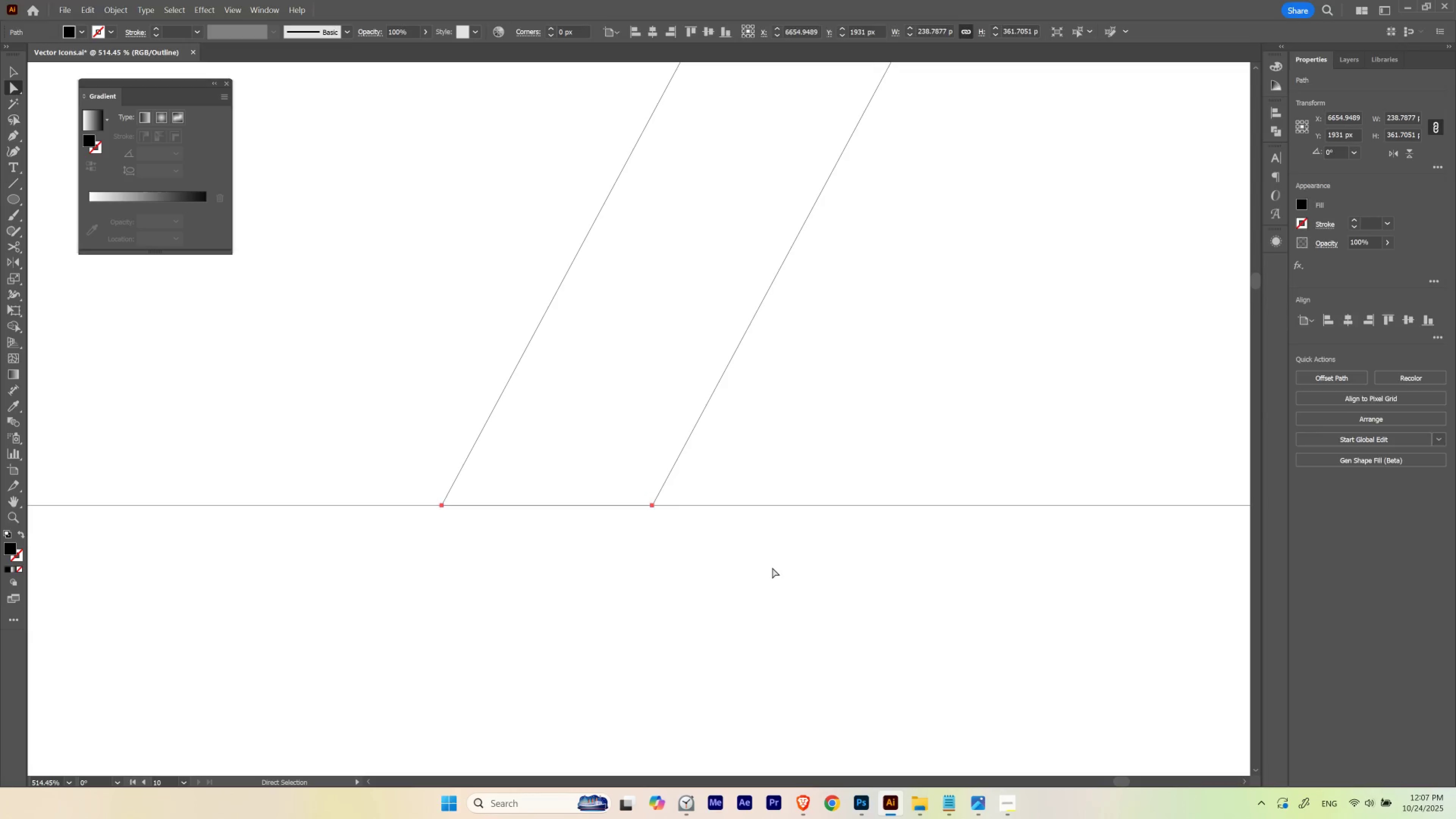 
left_click([772, 567])
 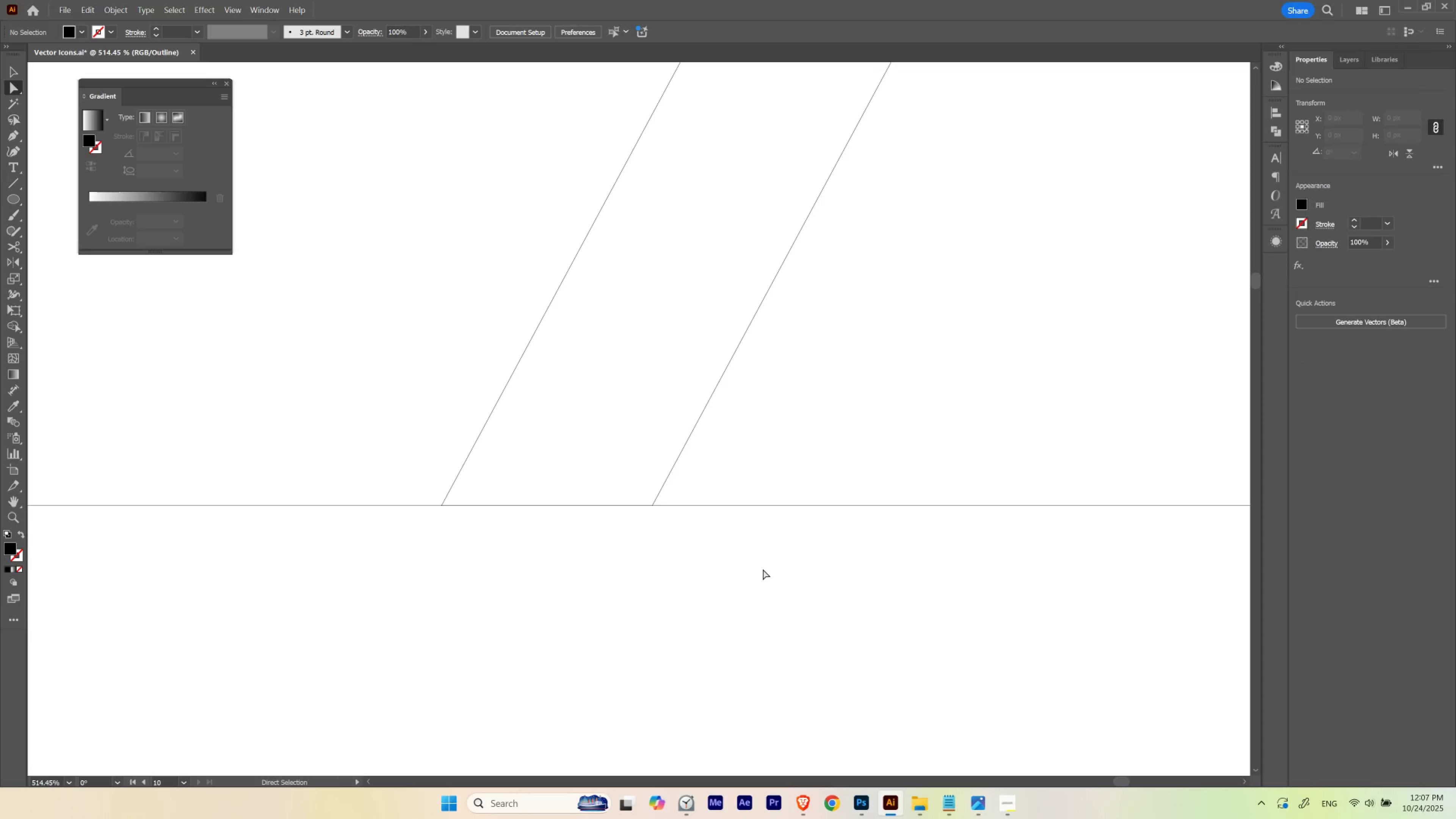 
key(Control+Y)
 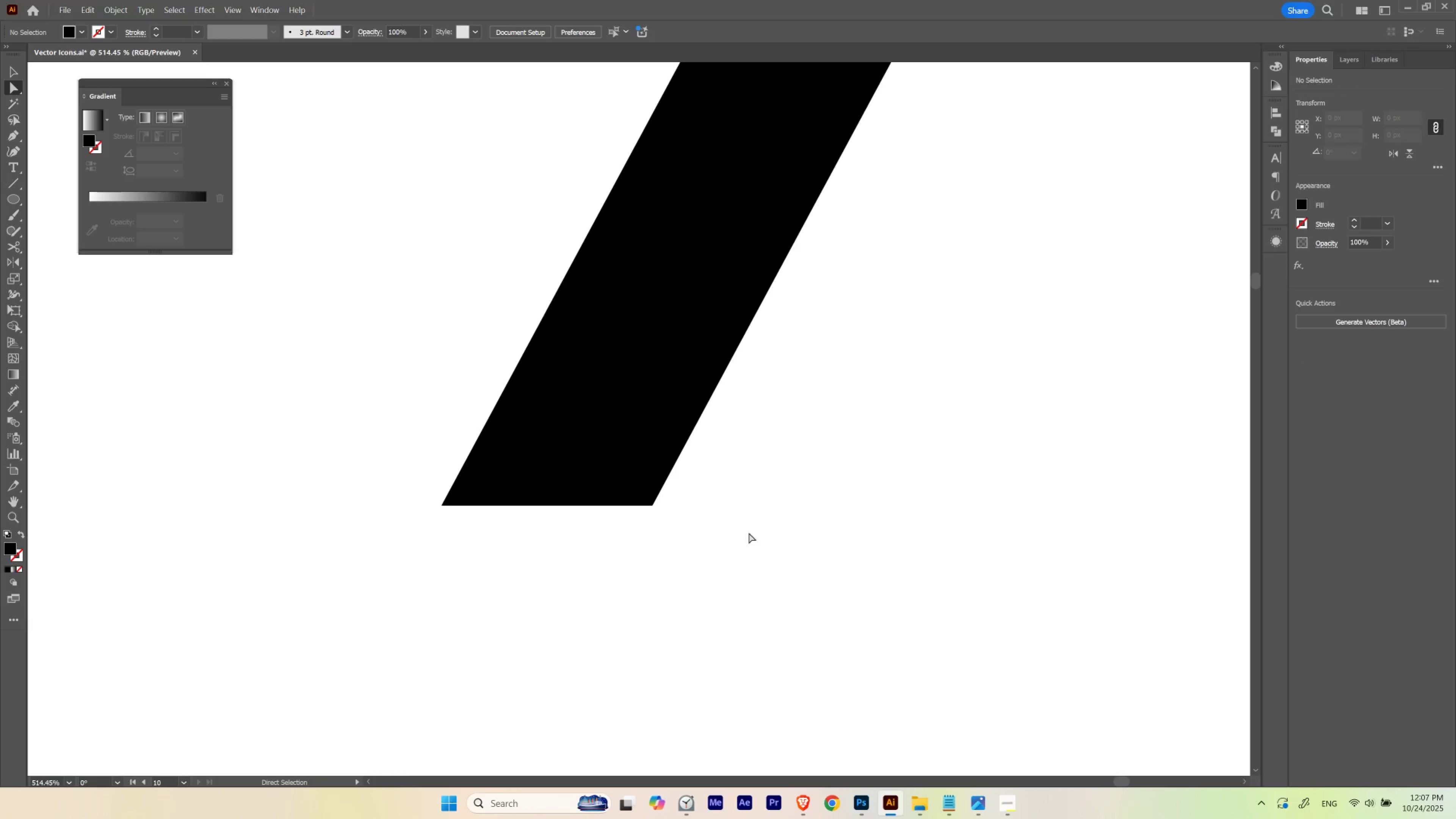 
key(Control+ControlLeft)
 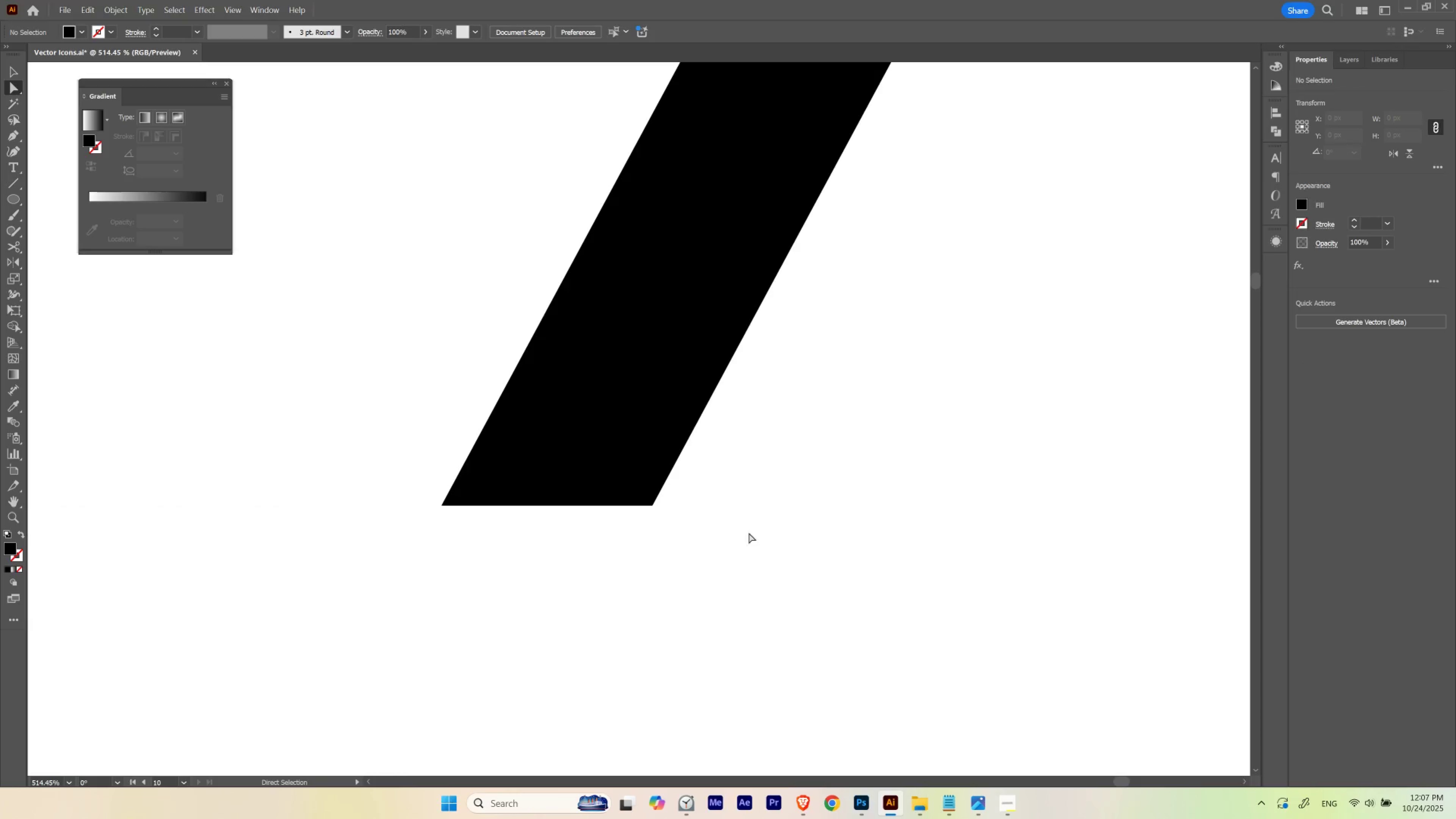 
hold_key(key=Space, duration=1.93)
 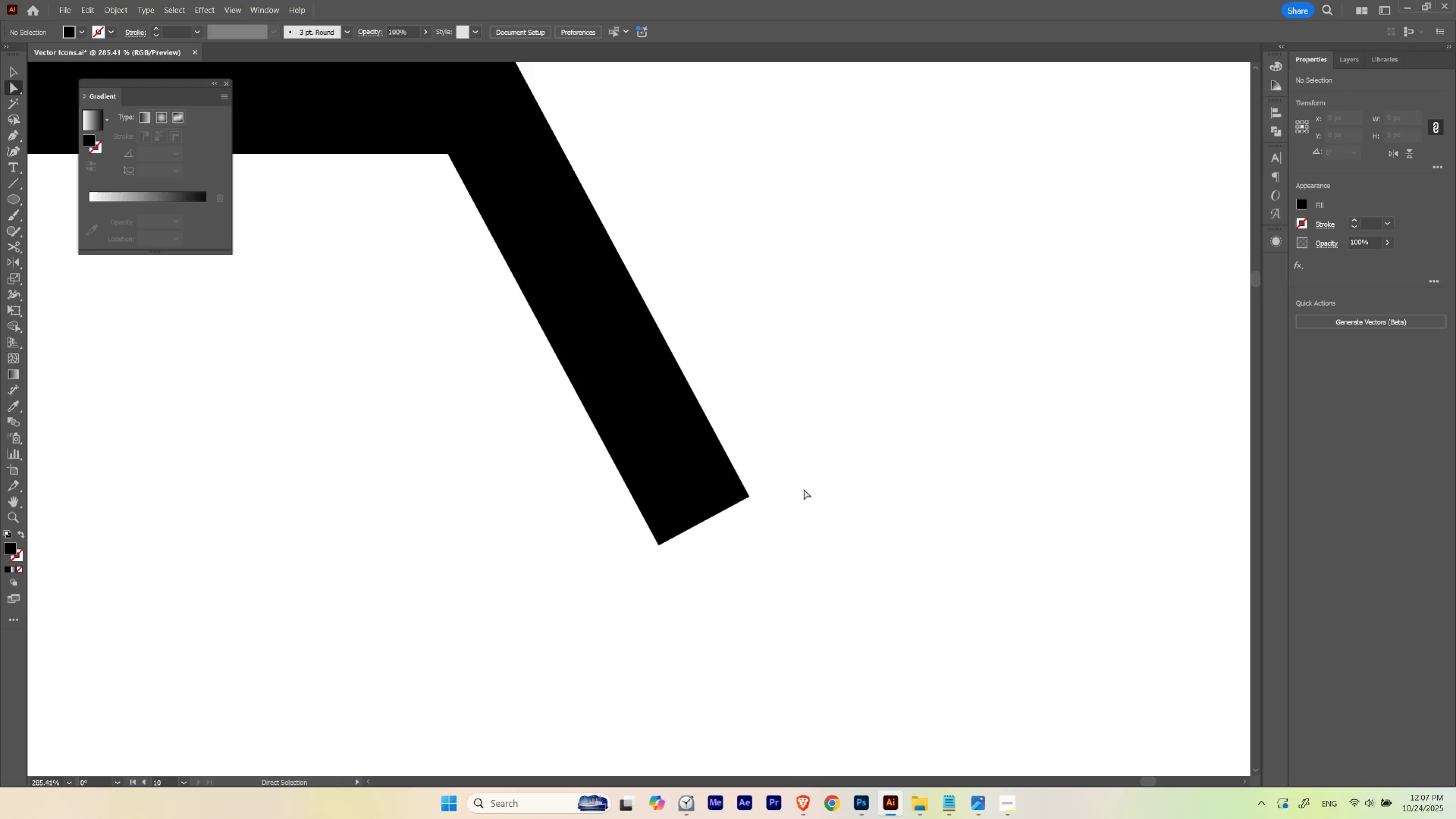 
hold_key(key=ControlLeft, duration=0.5)
left_click_drag(start_coordinate=[734, 482], to_coordinate=[536, 527])
 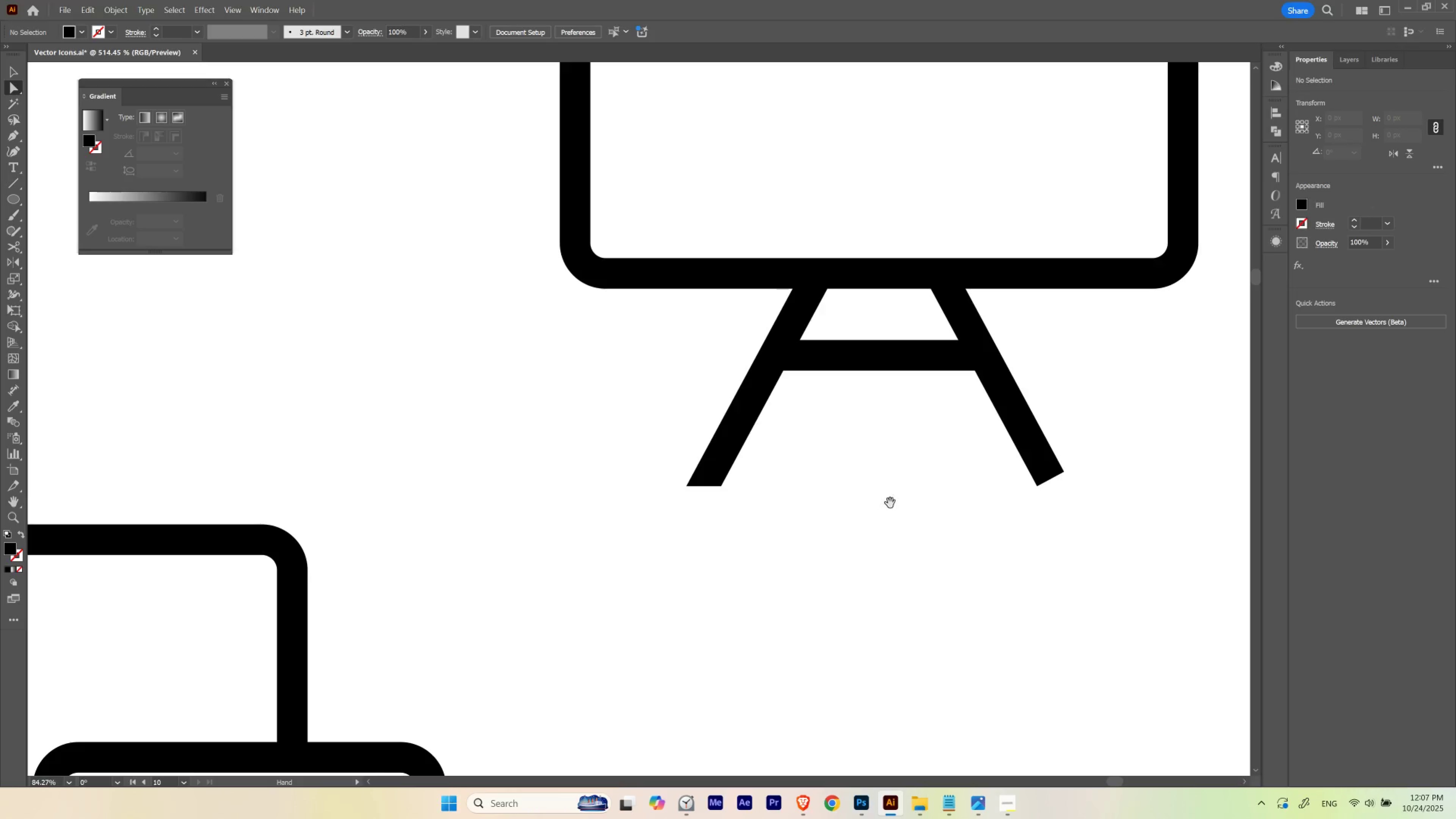 
left_click_drag(start_coordinate=[889, 503], to_coordinate=[636, 571])
 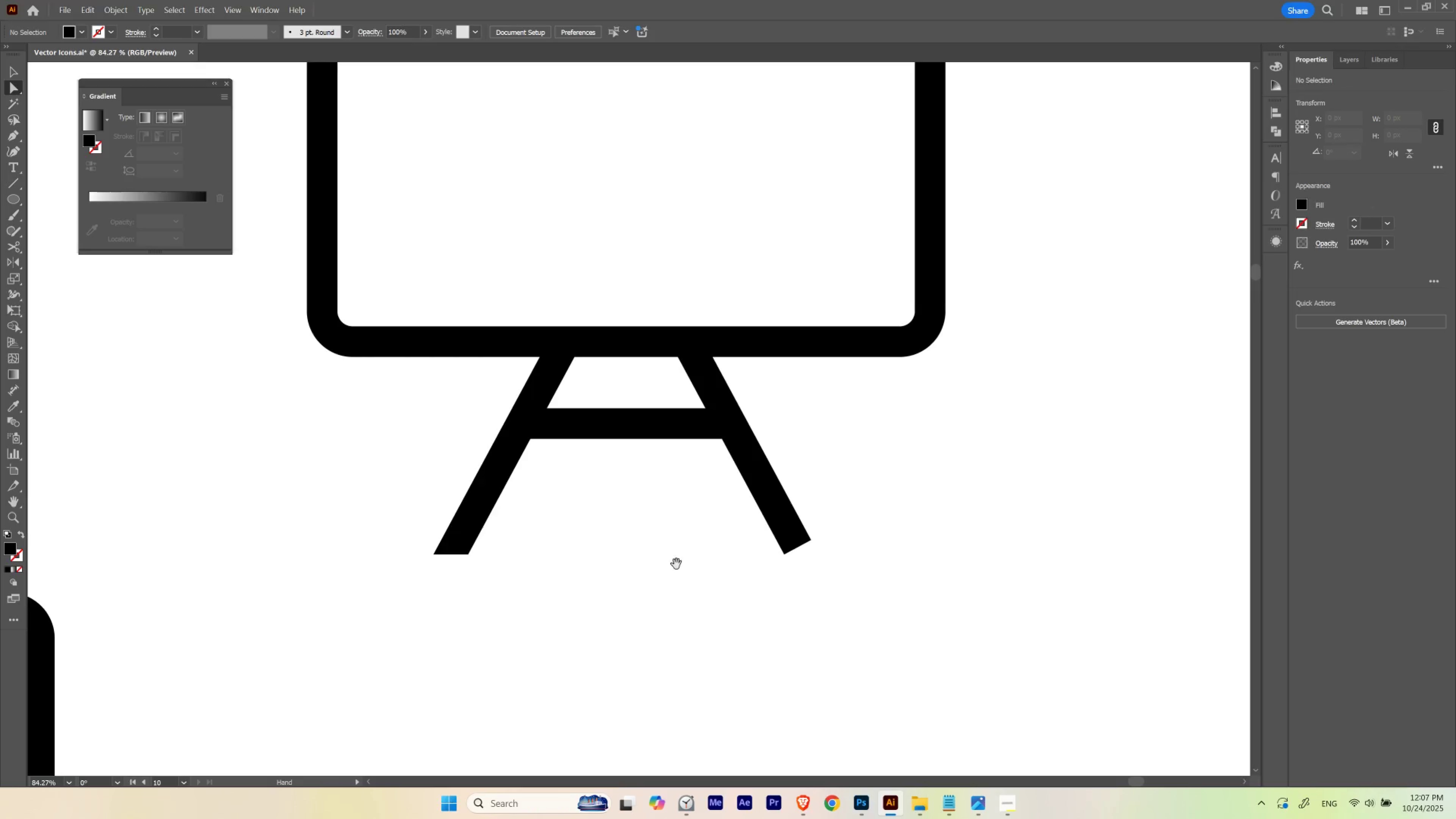 
hold_key(key=ControlLeft, duration=0.62)
left_click_drag(start_coordinate=[837, 558], to_coordinate=[970, 575])
 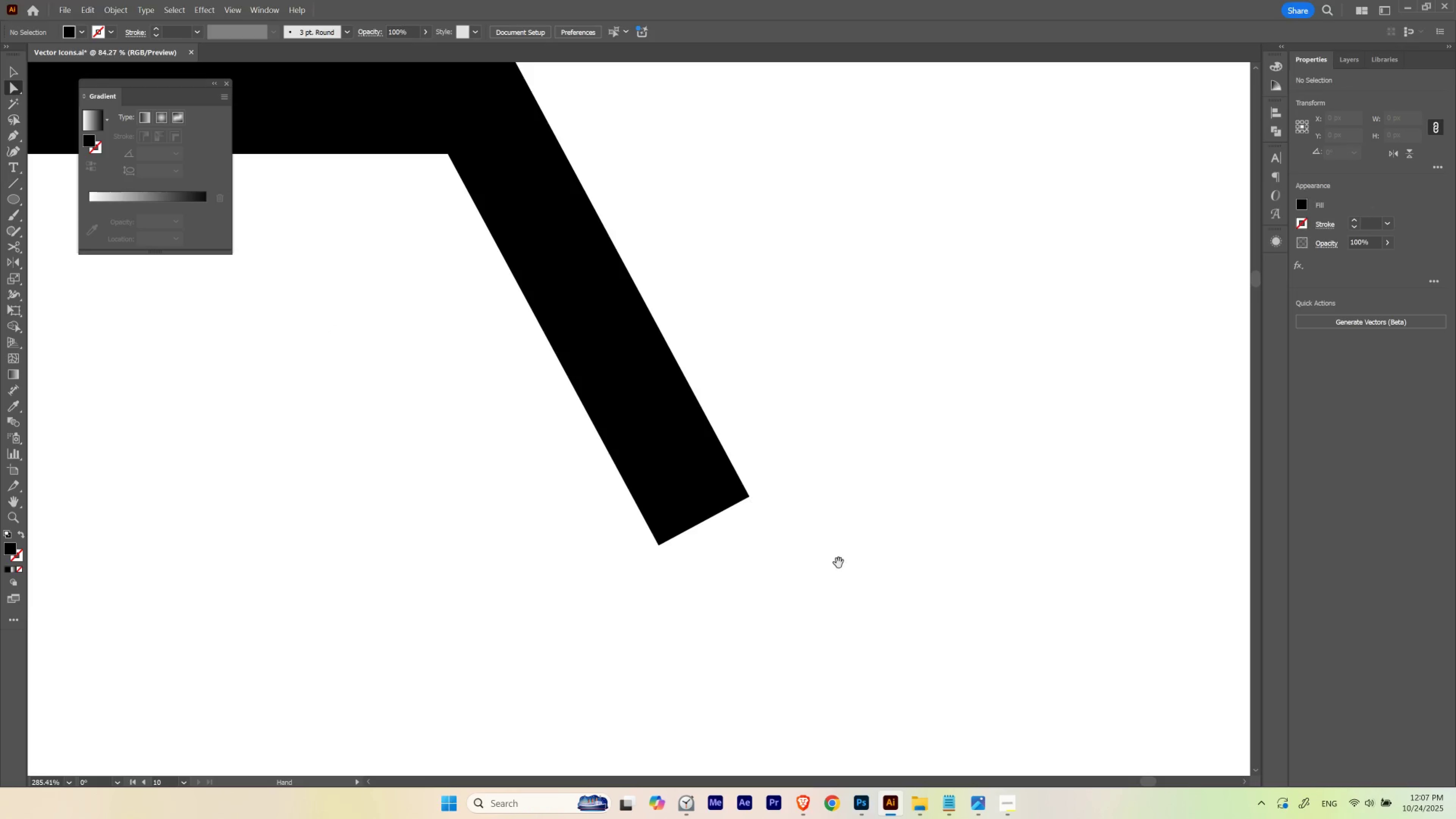 
key(A)
 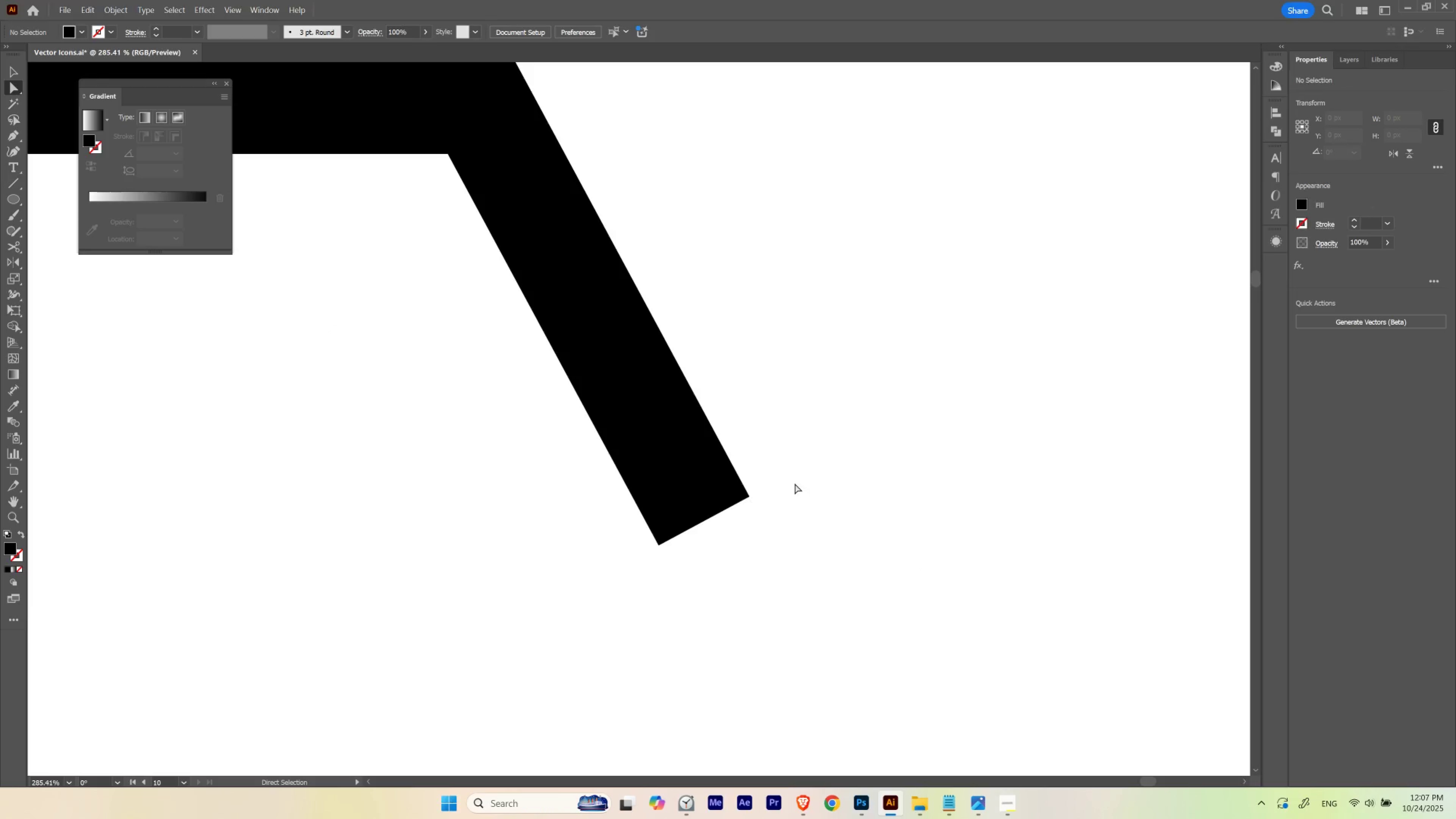 
left_click_drag(start_coordinate=[771, 485], to_coordinate=[705, 518])
 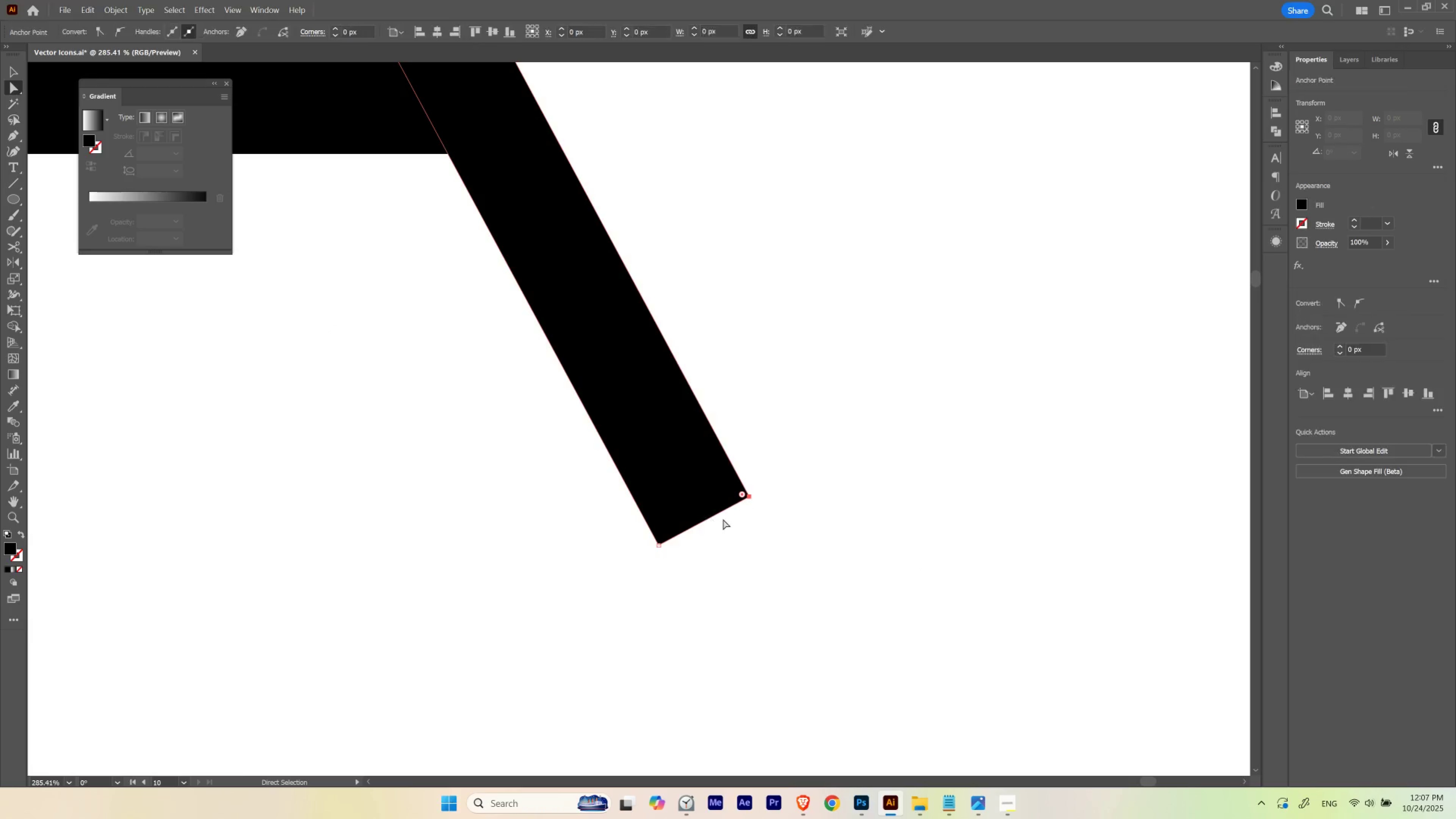 
key(Control+ControlLeft)
 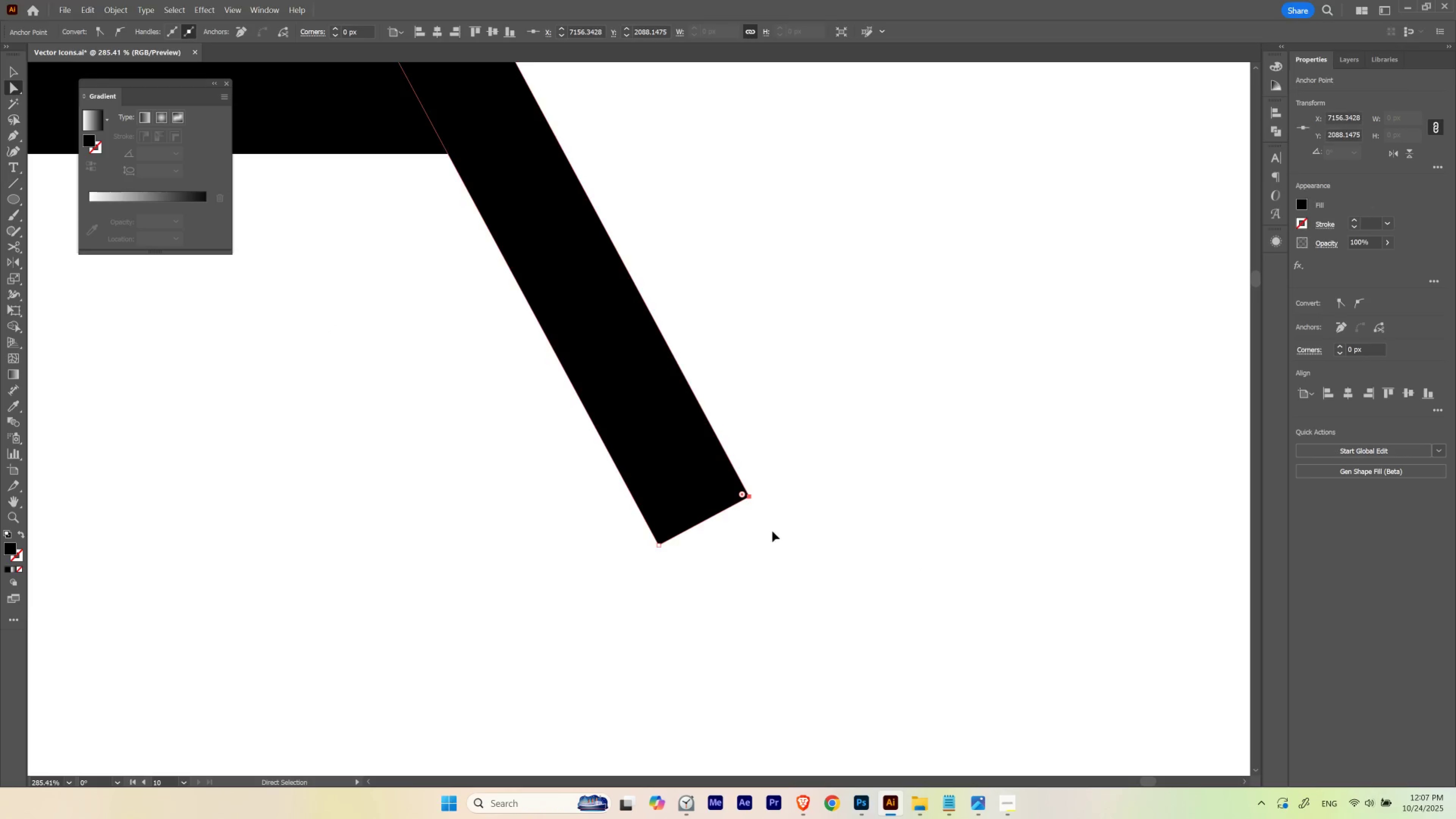 
key(Control+H)
 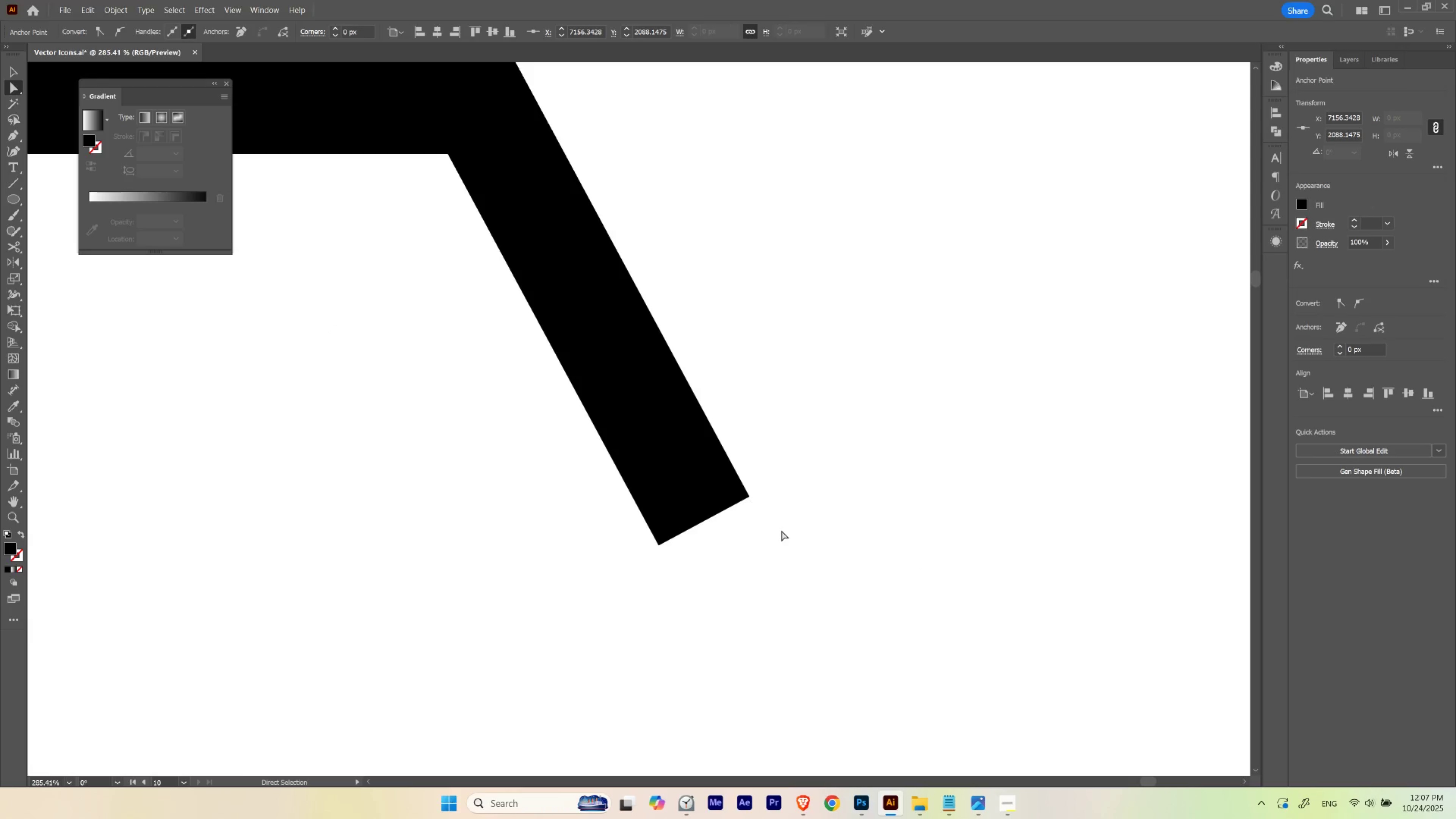 
key(Control+Y)
 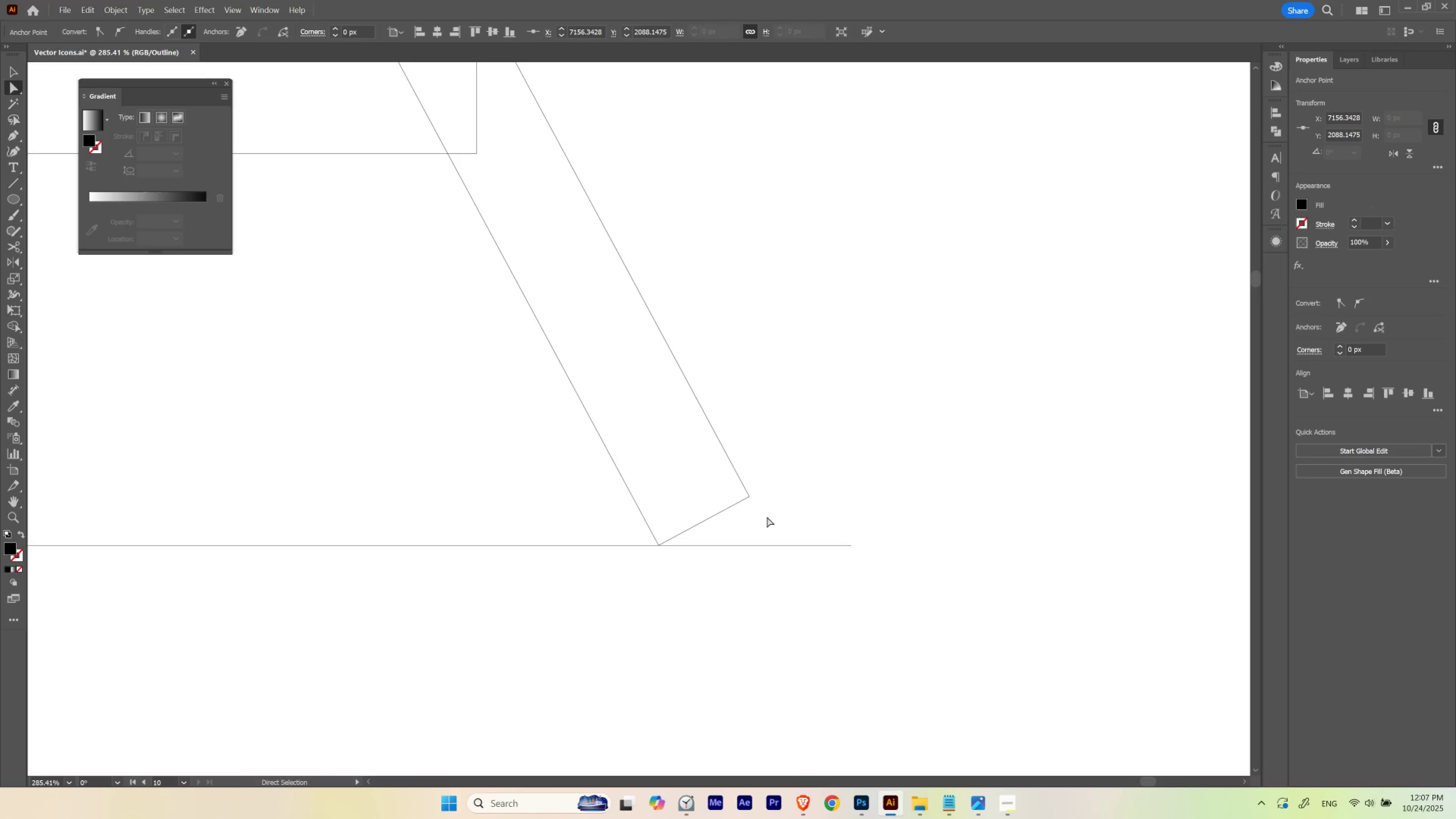 
key(Control+ControlLeft)
 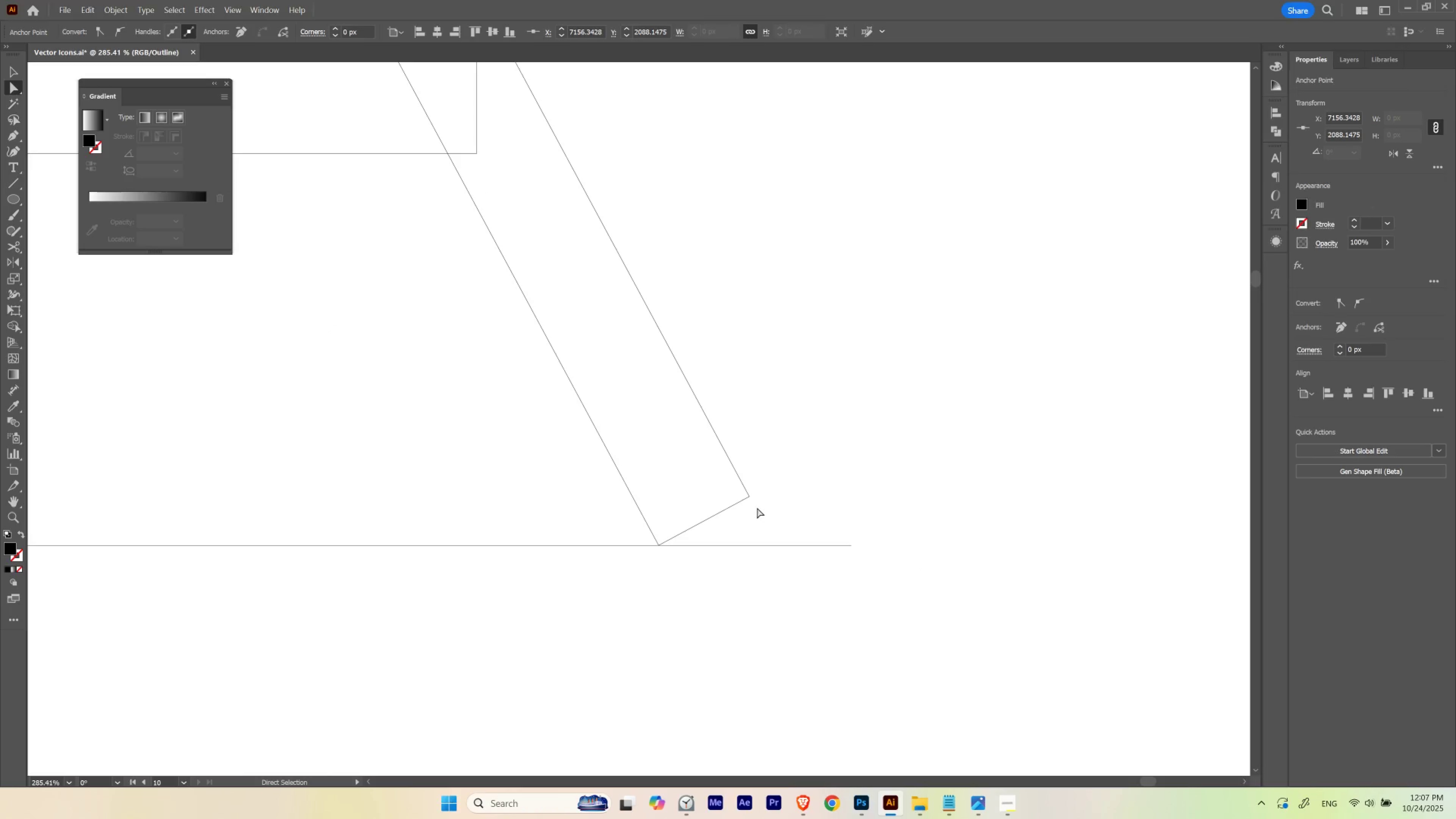 
key(A)
 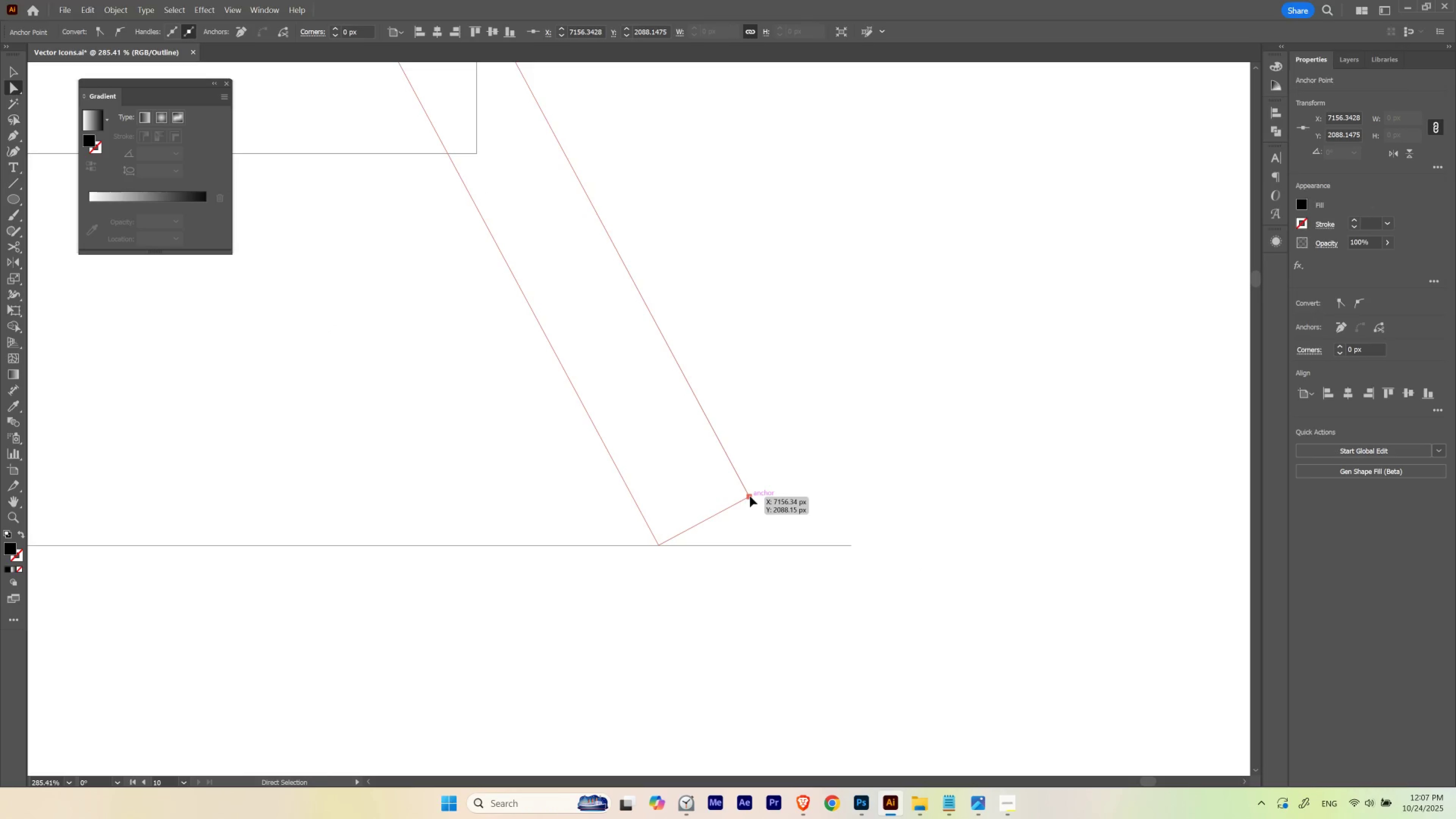 
left_click([750, 496])
 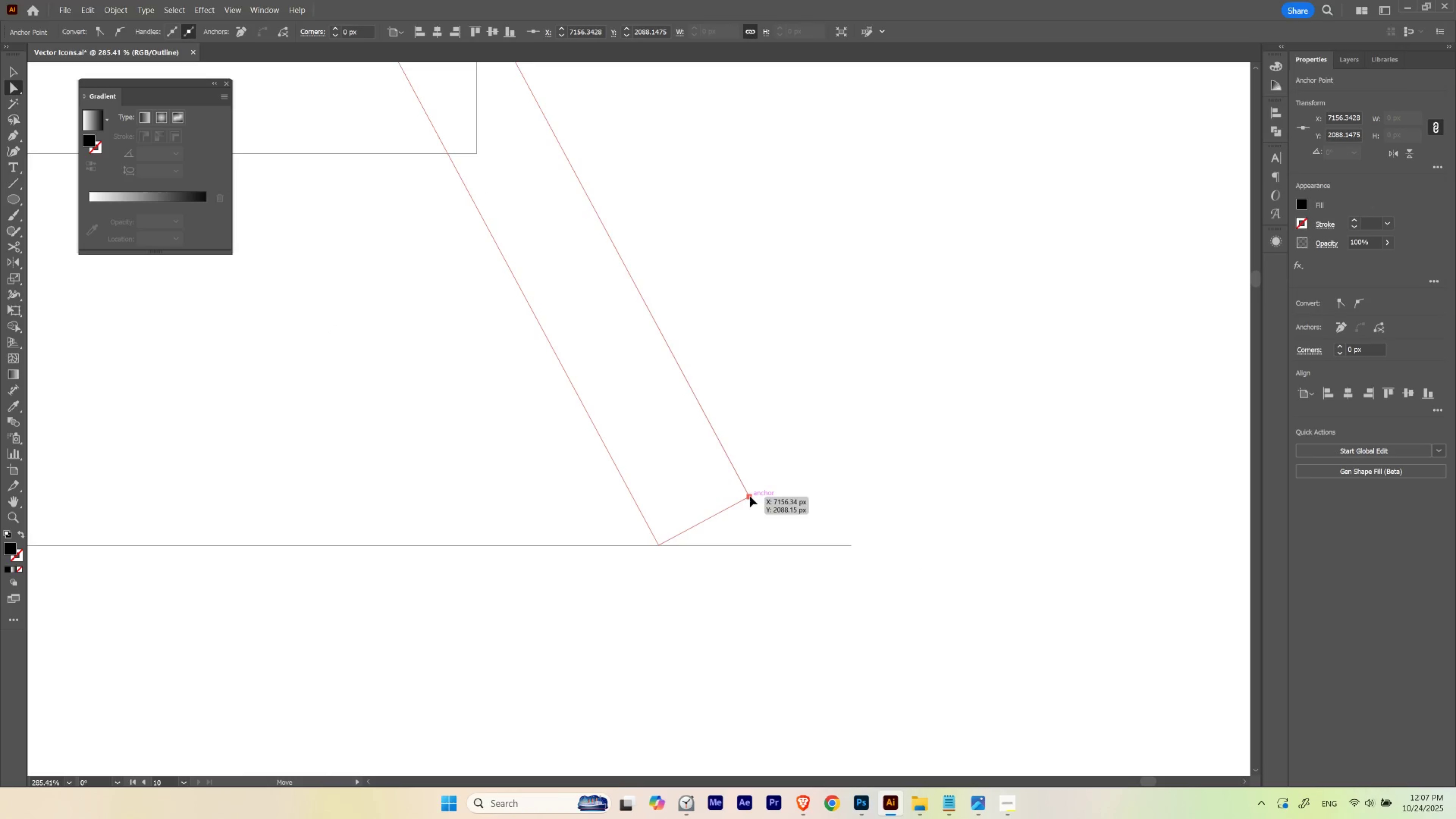 
left_click_drag(start_coordinate=[750, 496], to_coordinate=[774, 545])
 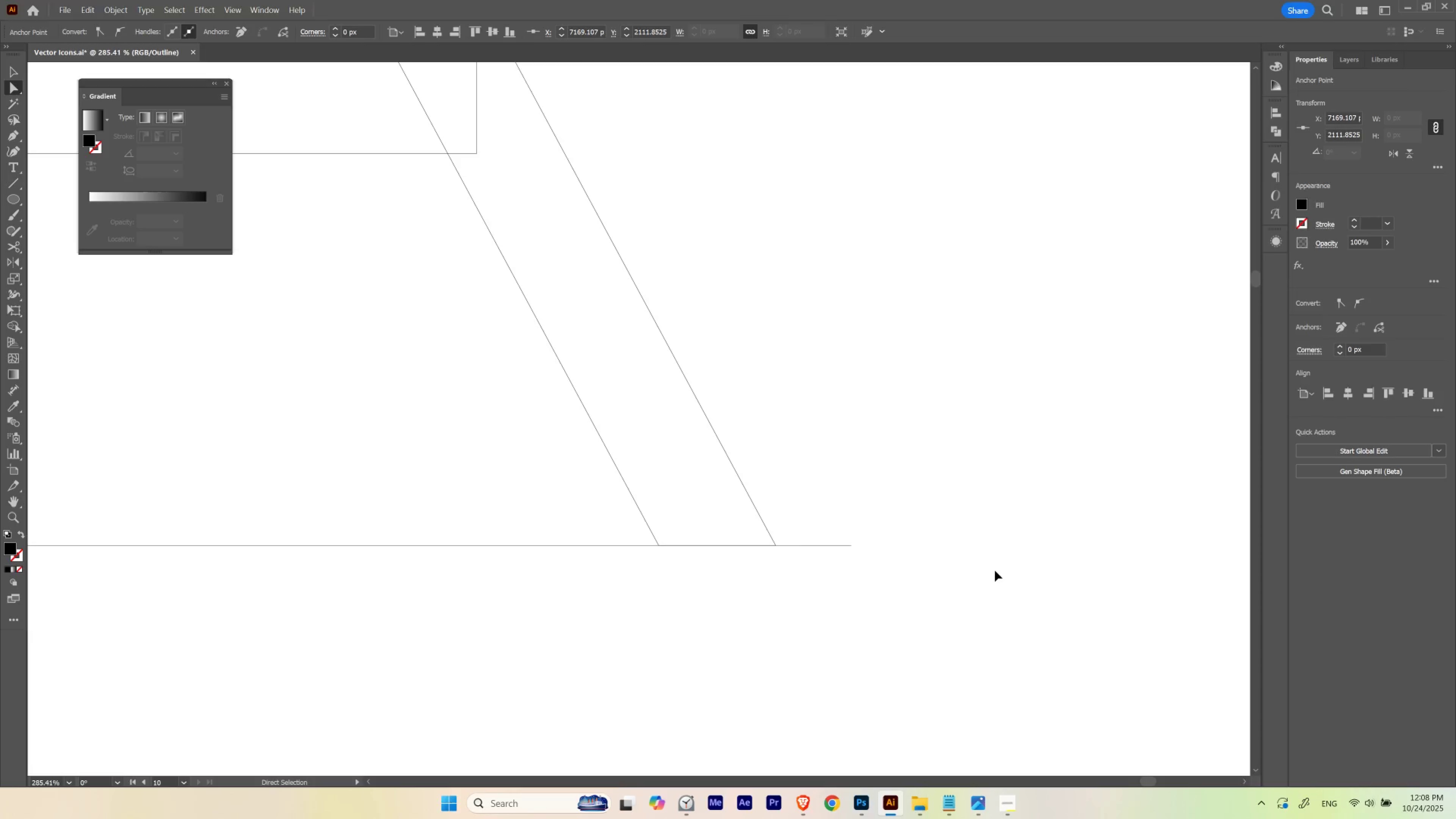 
key(Control+Z)
 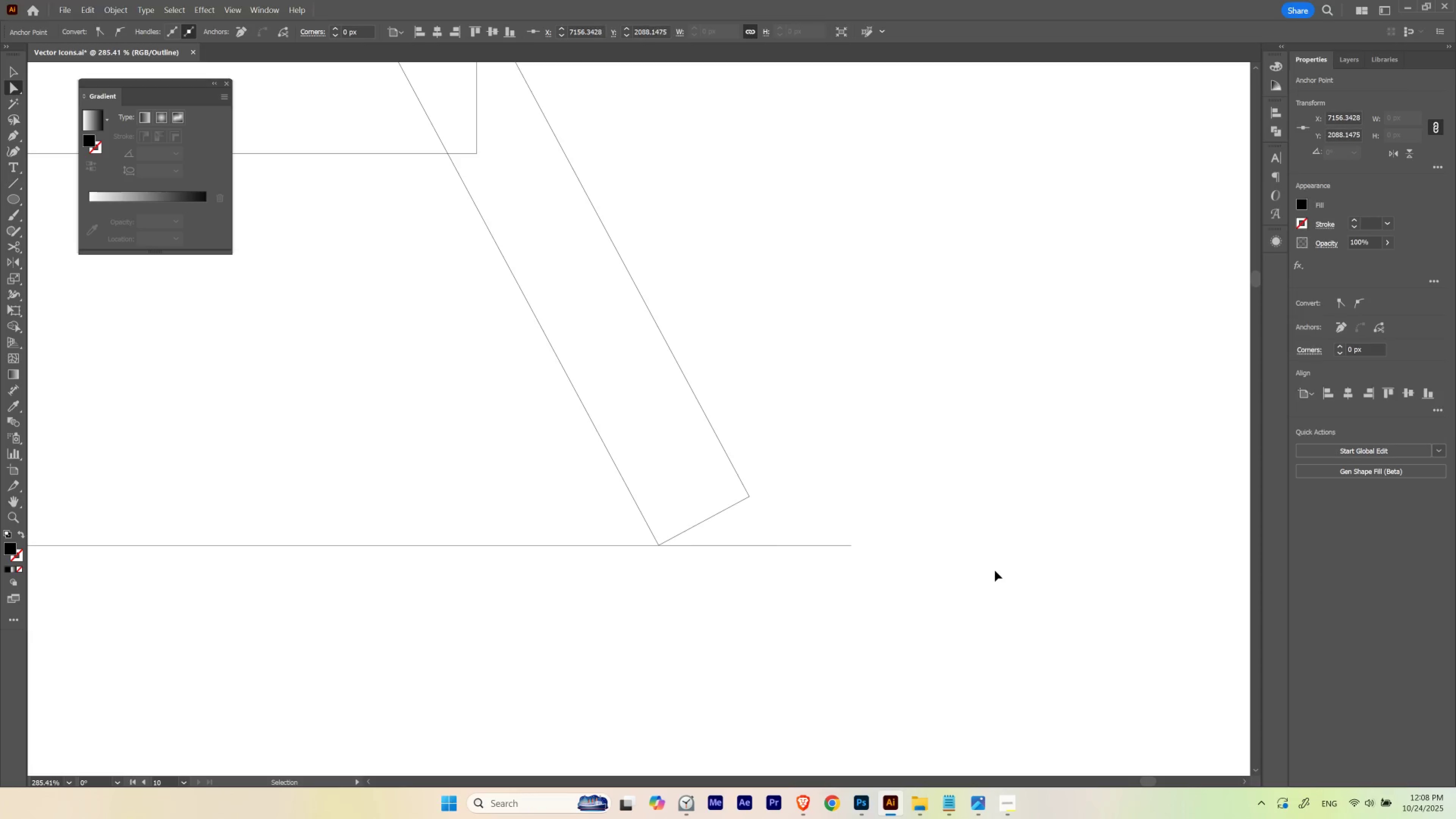 
key(Control+Shift+ShiftLeft)
 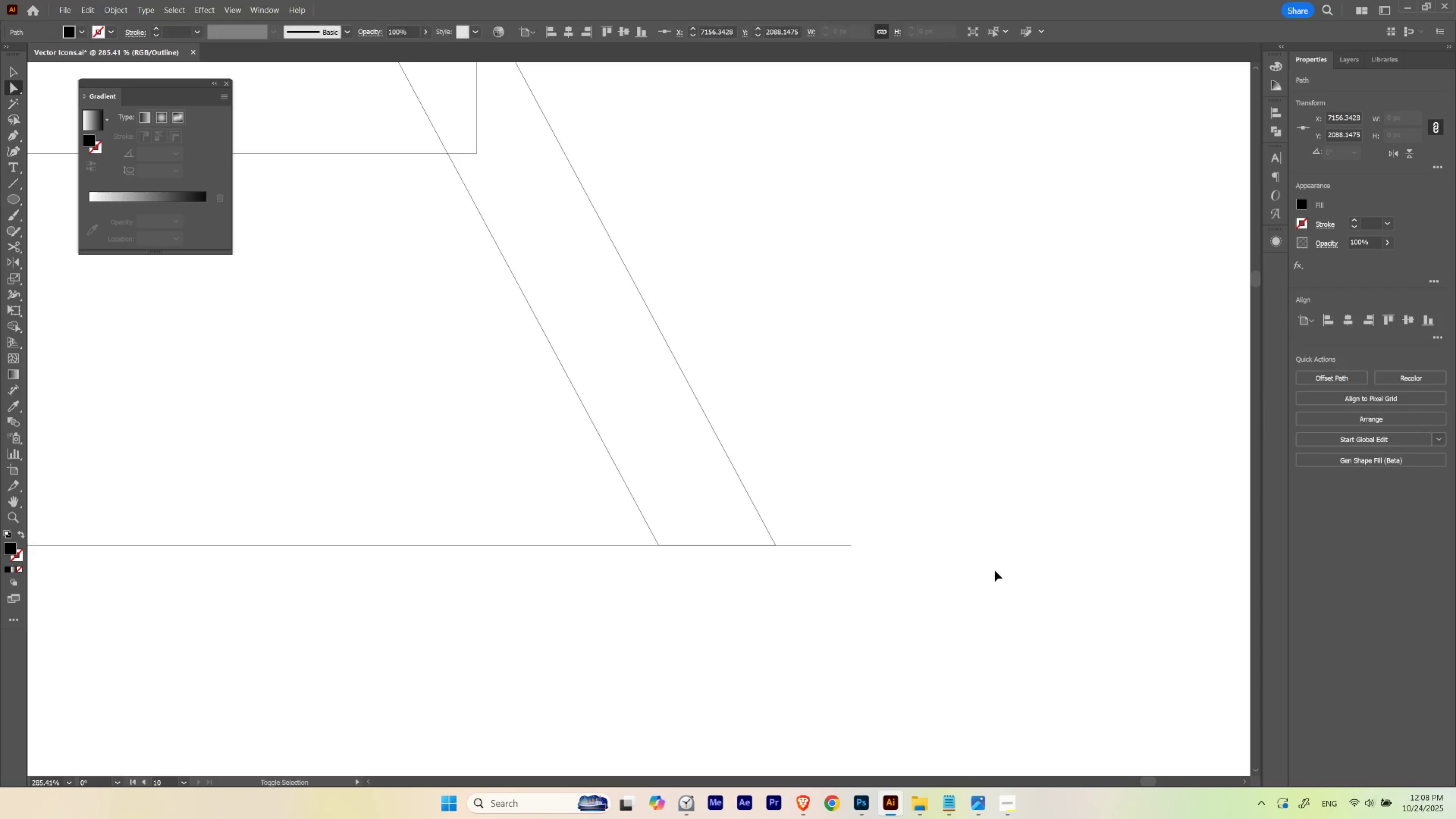 
key(Control+Shift+Z)
 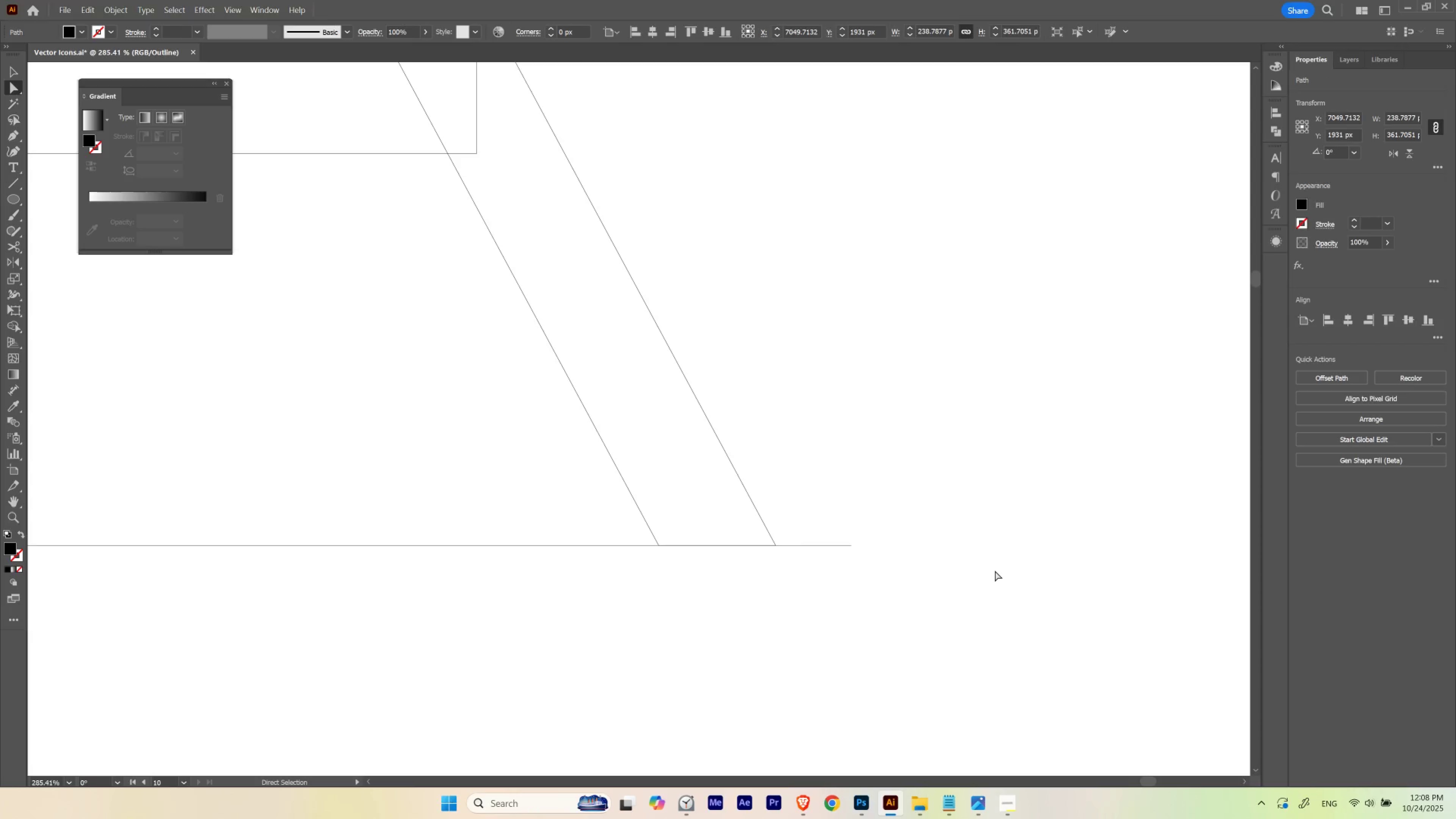 
key(Control+ControlLeft)
 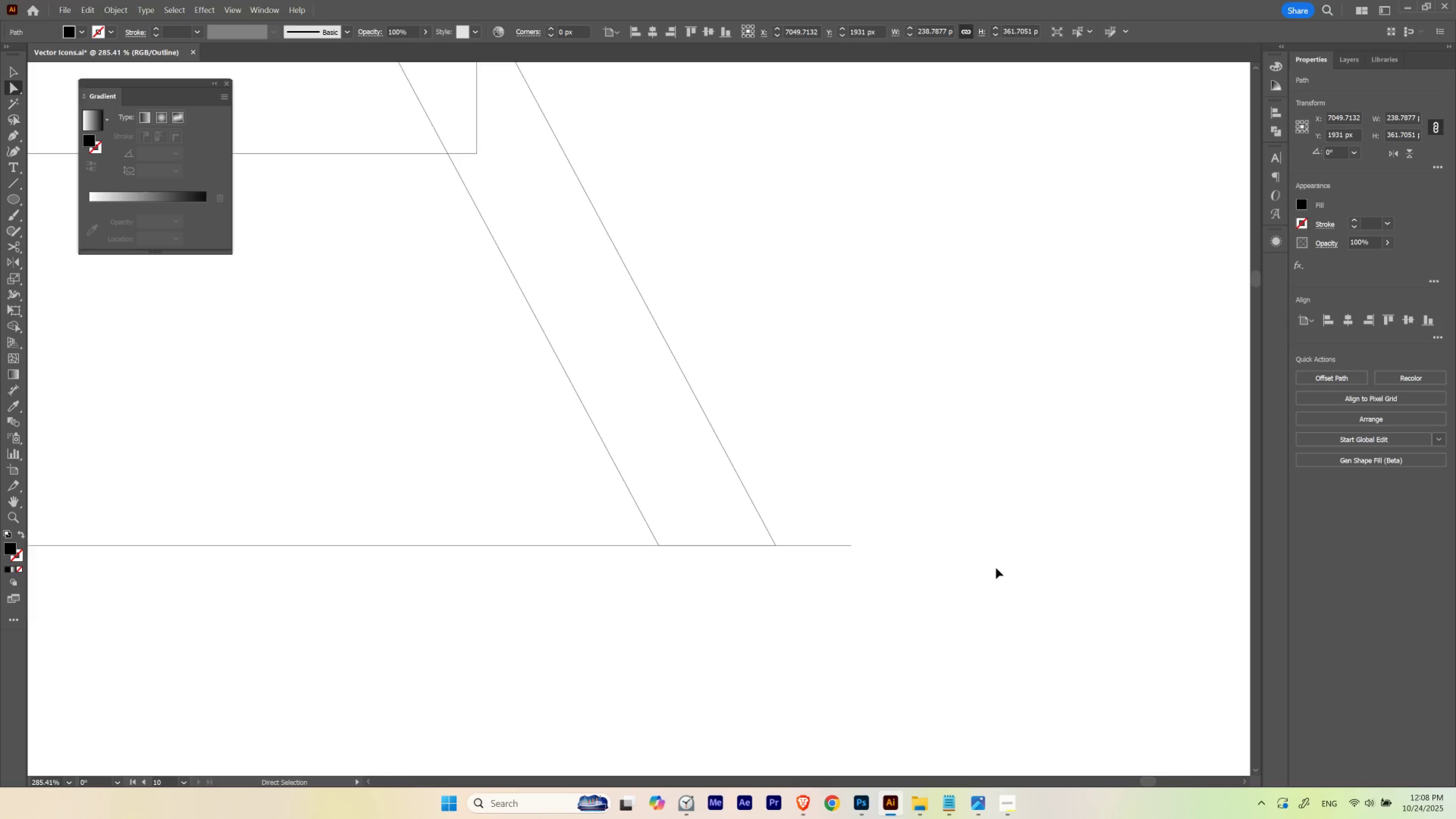 
key(Control+Y)
 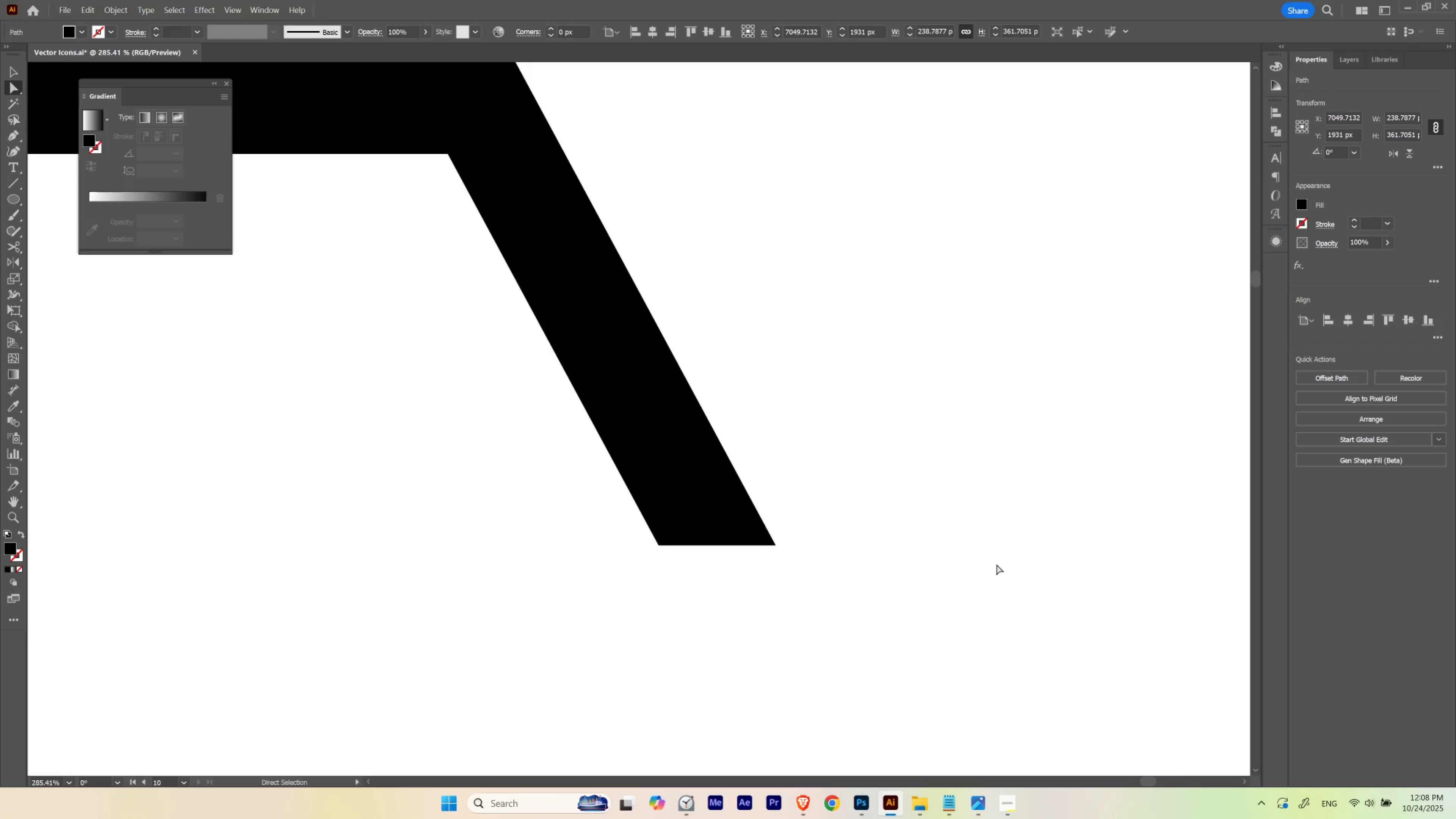 
hold_key(key=ControlLeft, duration=0.43)
 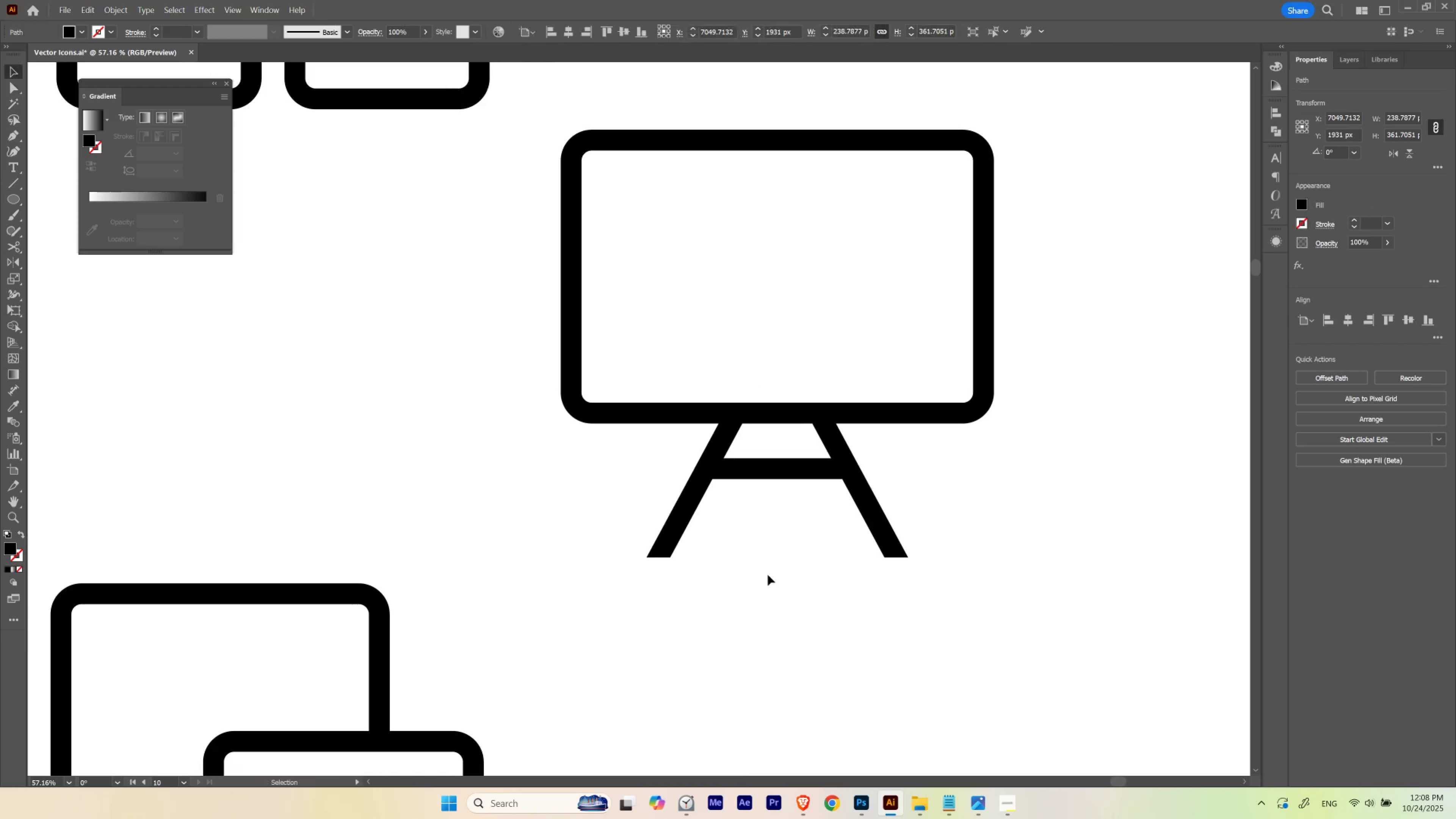 
hold_key(key=Space, duration=0.56)
 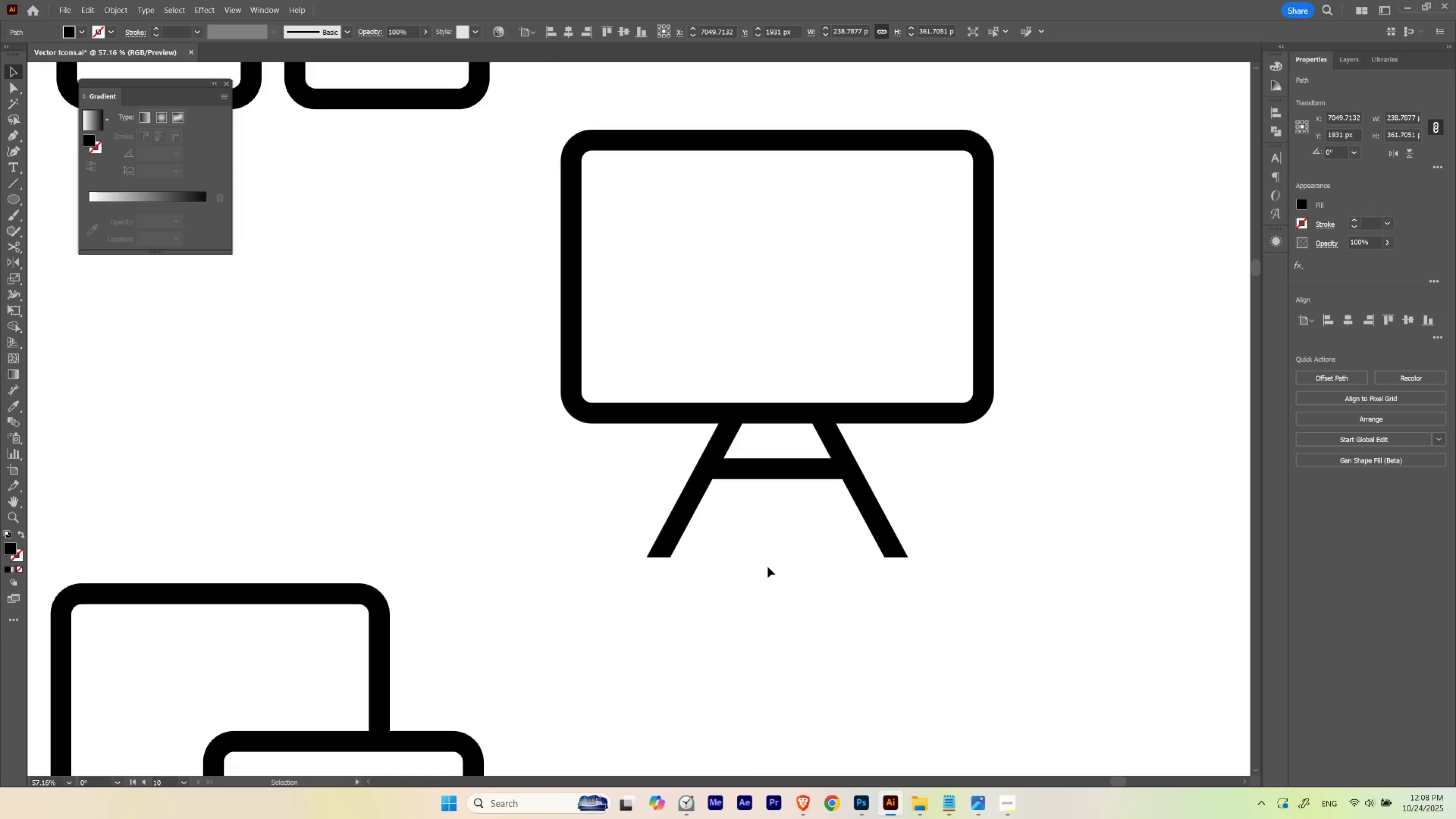 
left_click_drag(start_coordinate=[941, 560], to_coordinate=[765, 584])
 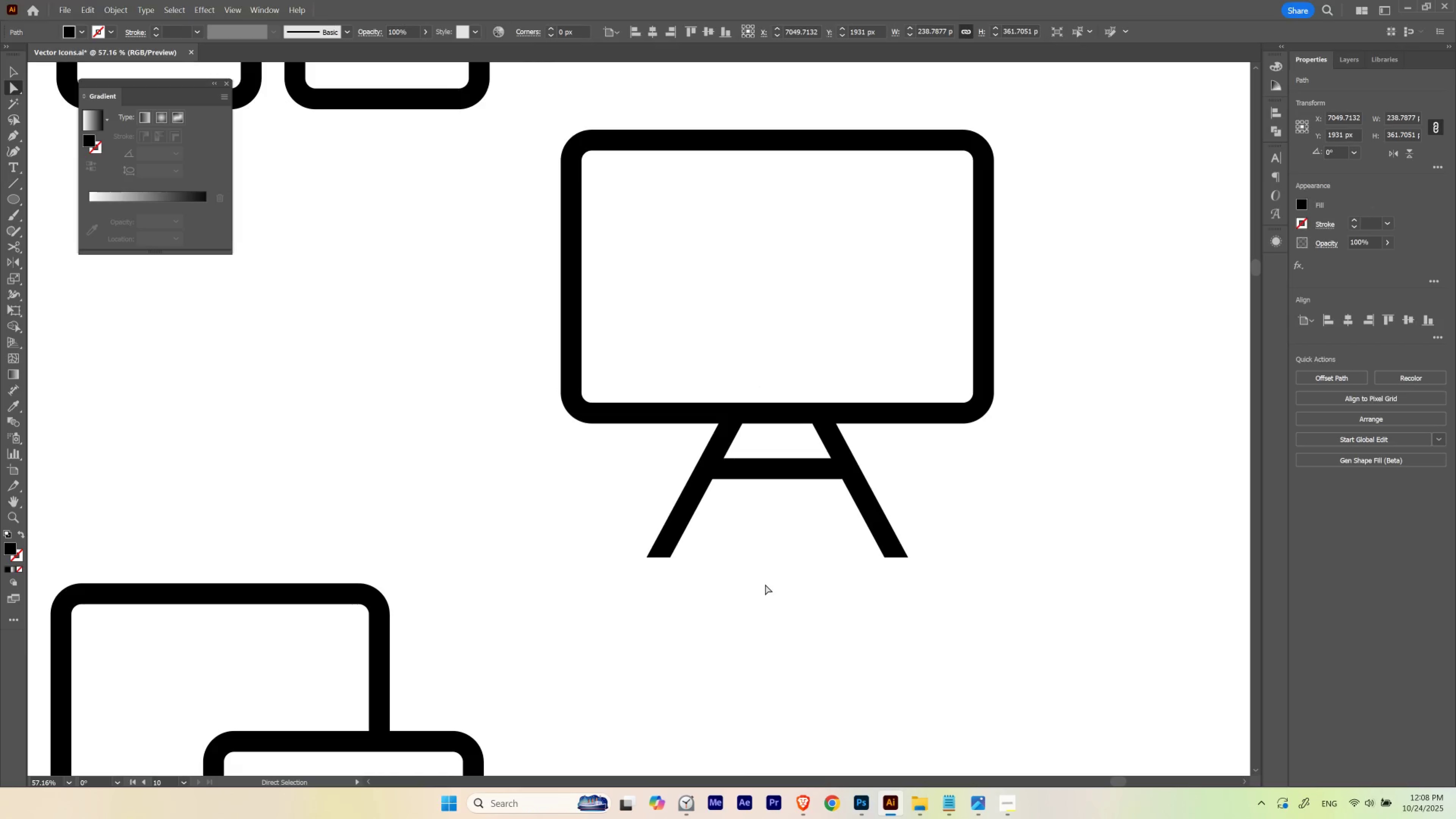 
key(V)
 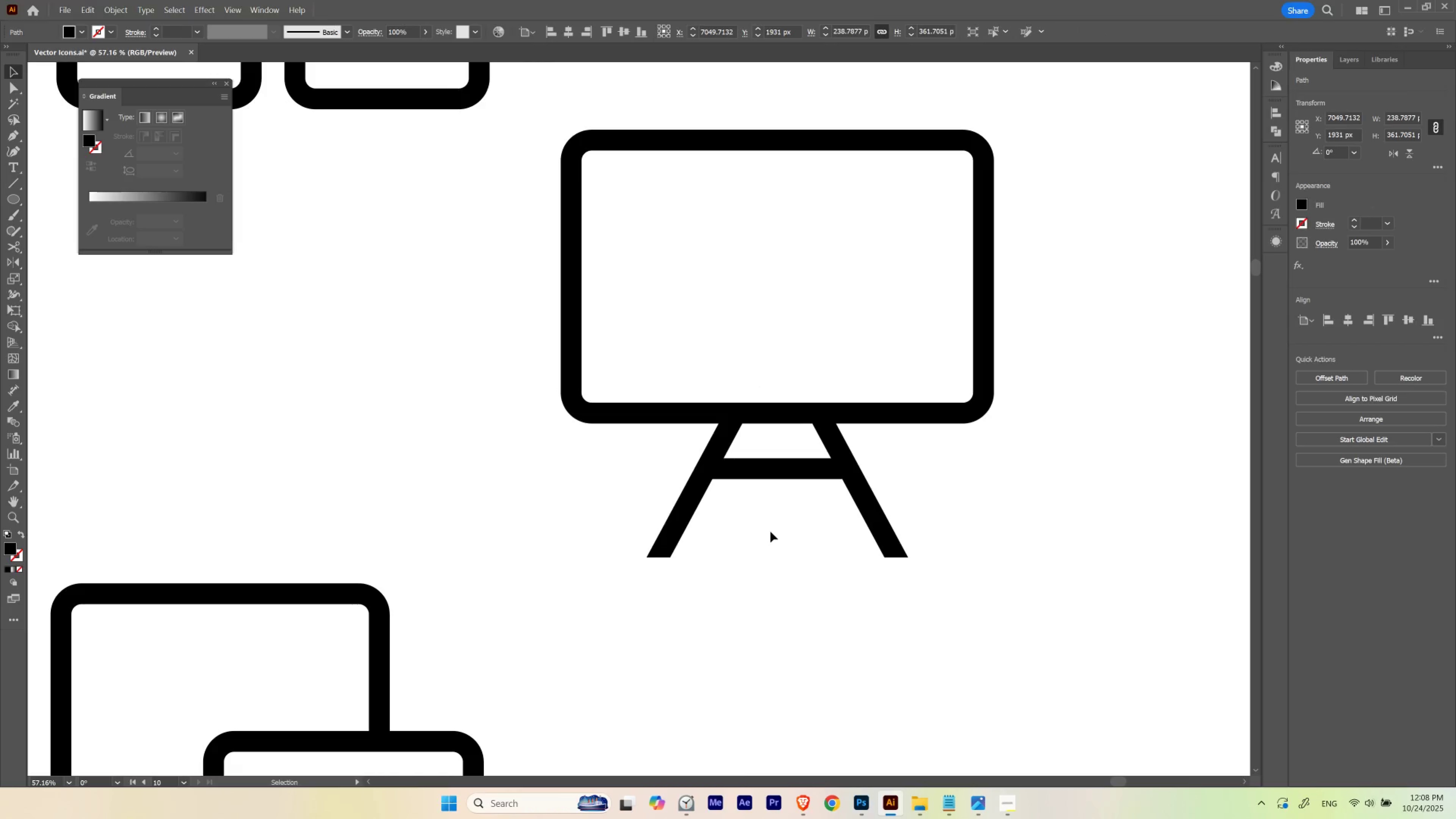 
left_click_drag(start_coordinate=[771, 530], to_coordinate=[796, 603])
 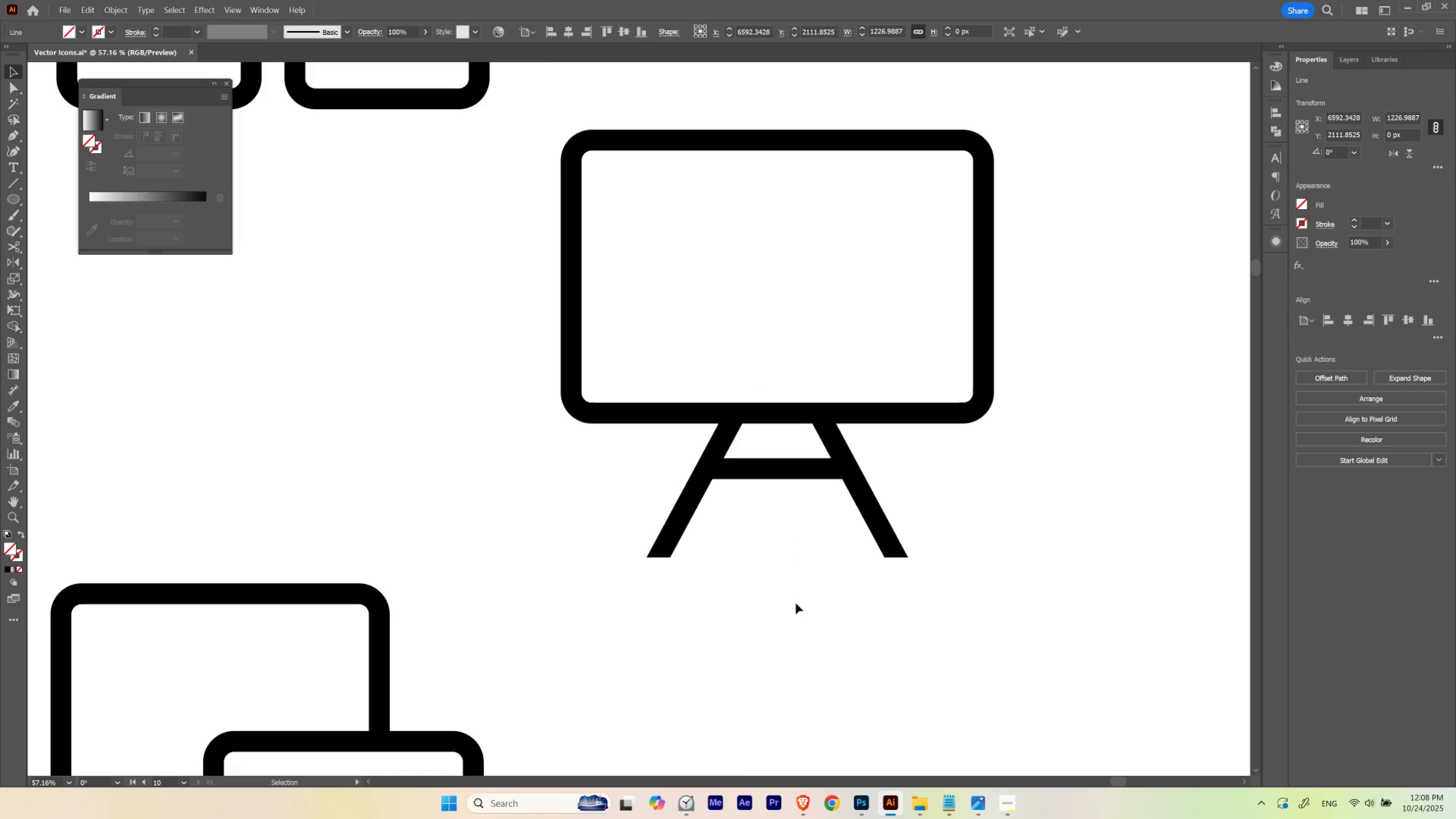 
key(Delete)
 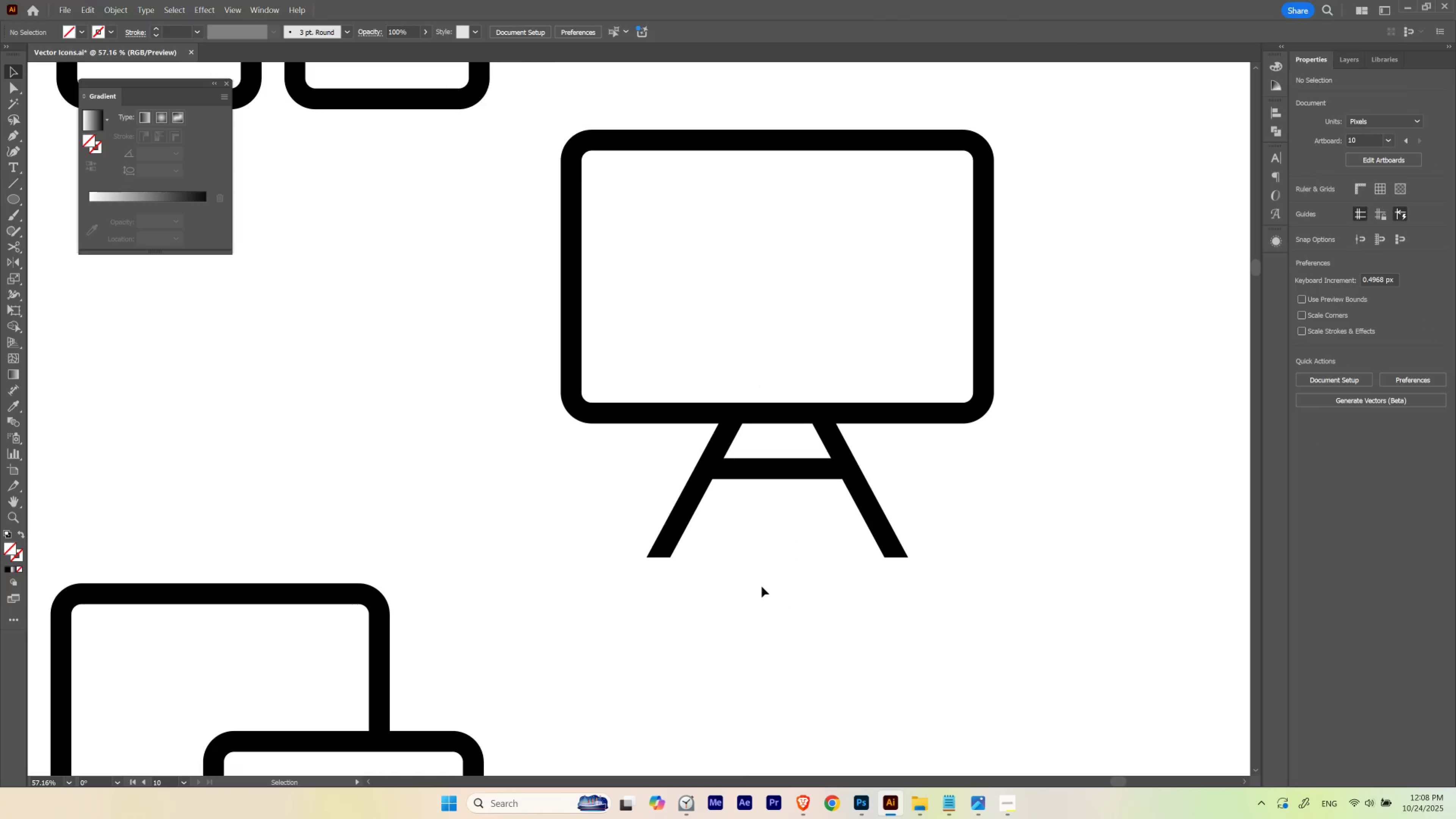 
key(A)
 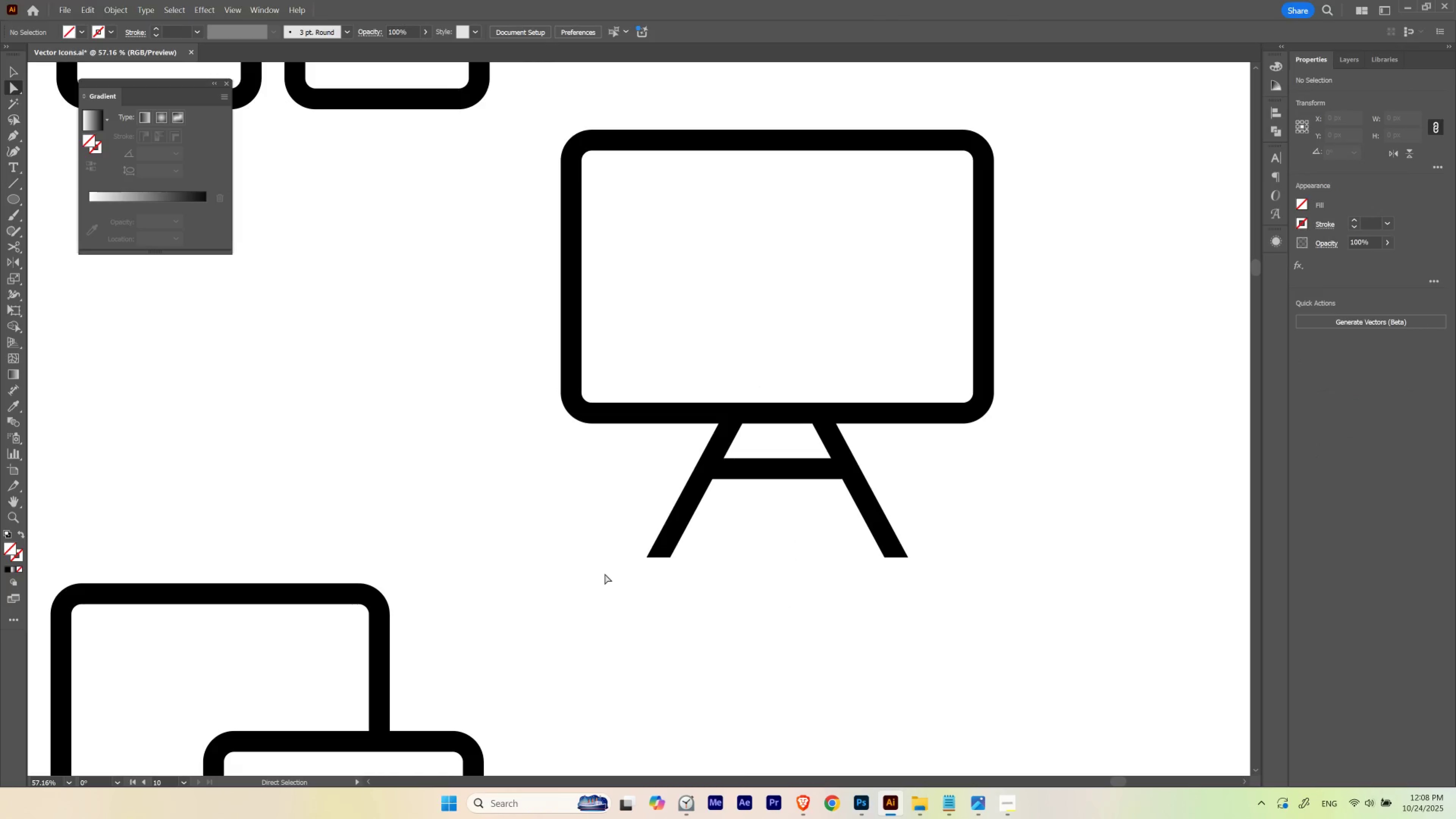 
left_click_drag(start_coordinate=[599, 575], to_coordinate=[1011, 540])
 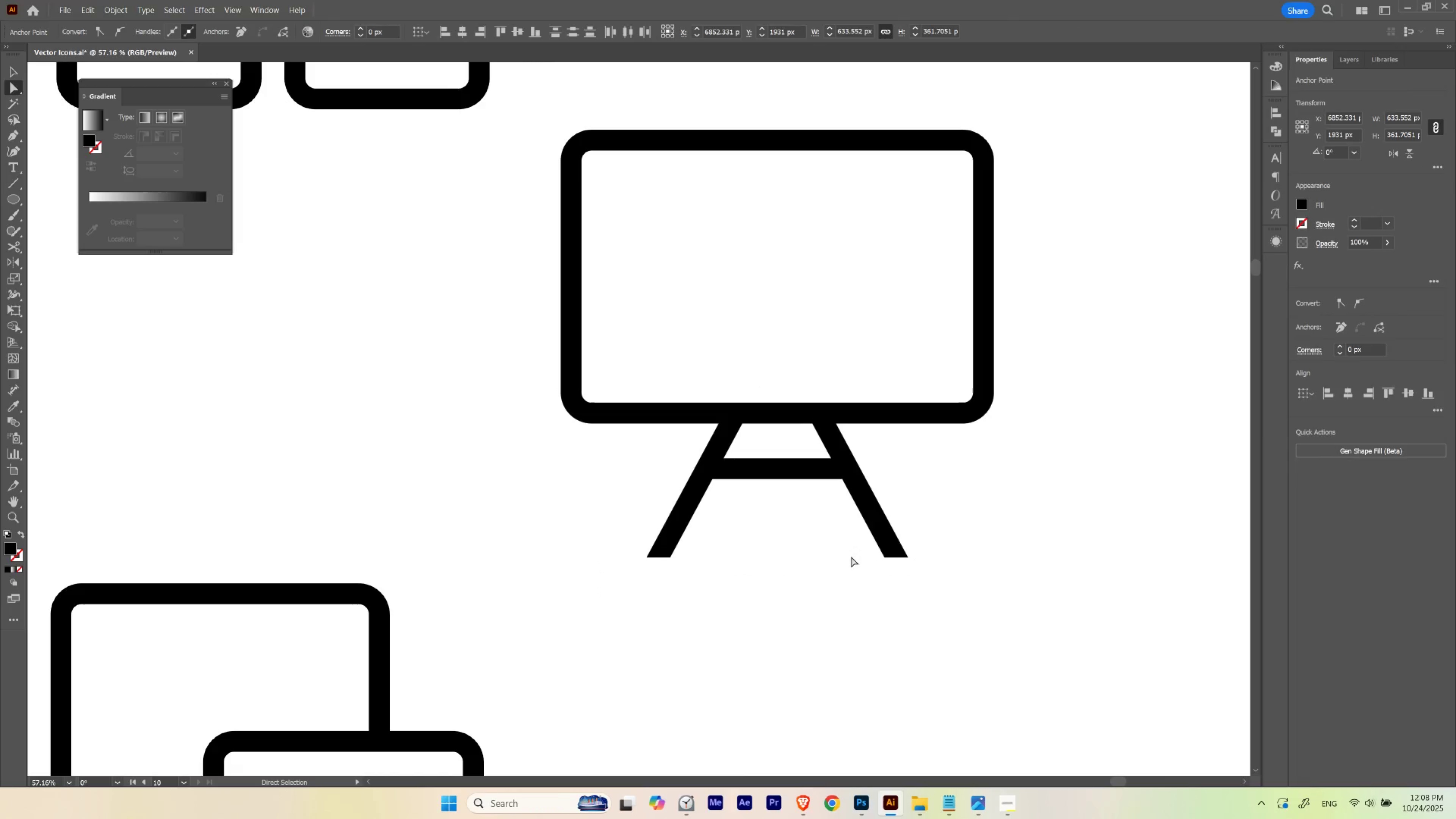 
hold_key(key=Space, duration=1.45)
 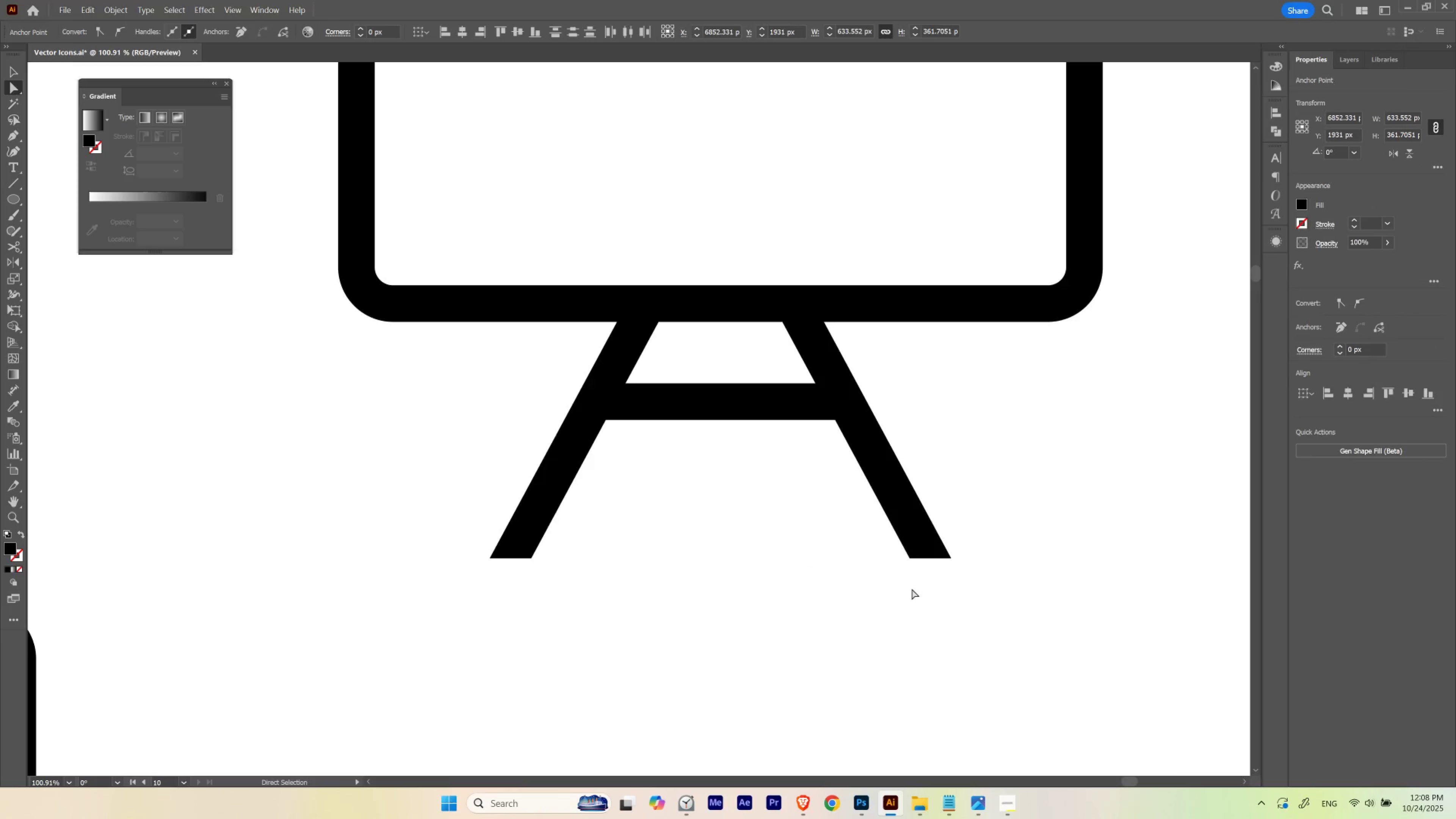 
hold_key(key=ControlLeft, duration=0.86)
left_click_drag(start_coordinate=[851, 556], to_coordinate=[914, 564])
 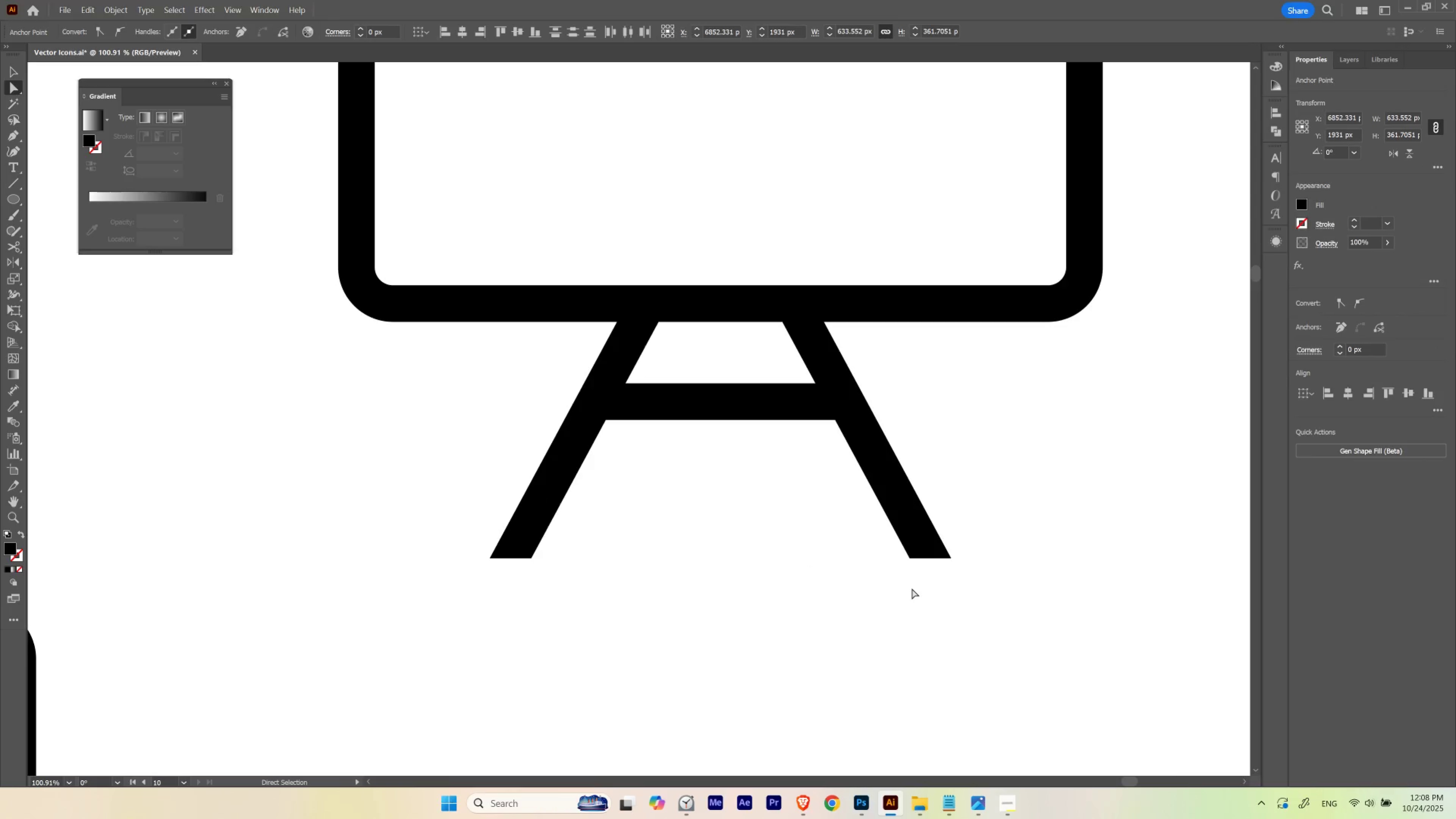 
key(Control+ControlLeft)
 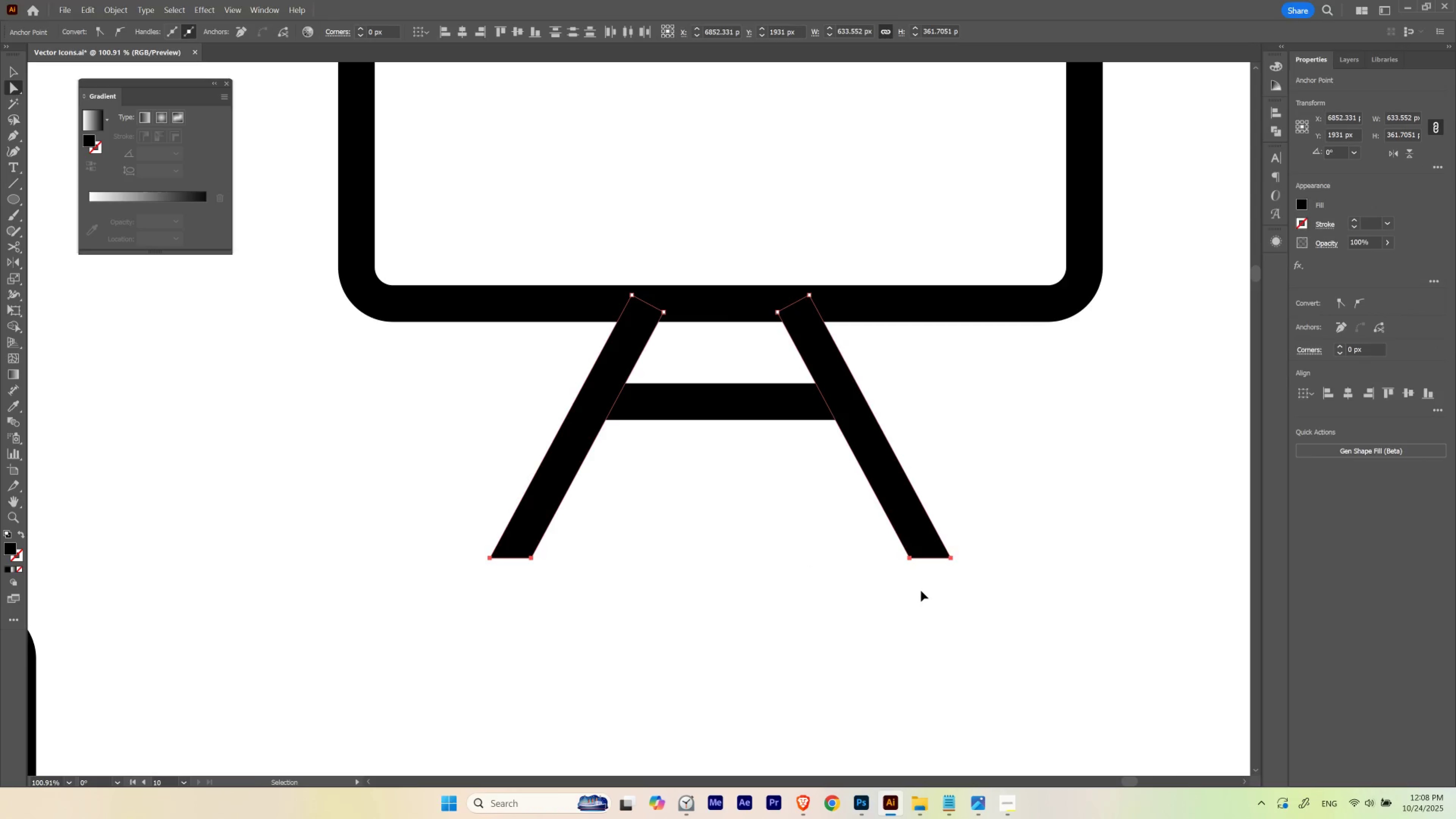 
key(Control+H)
 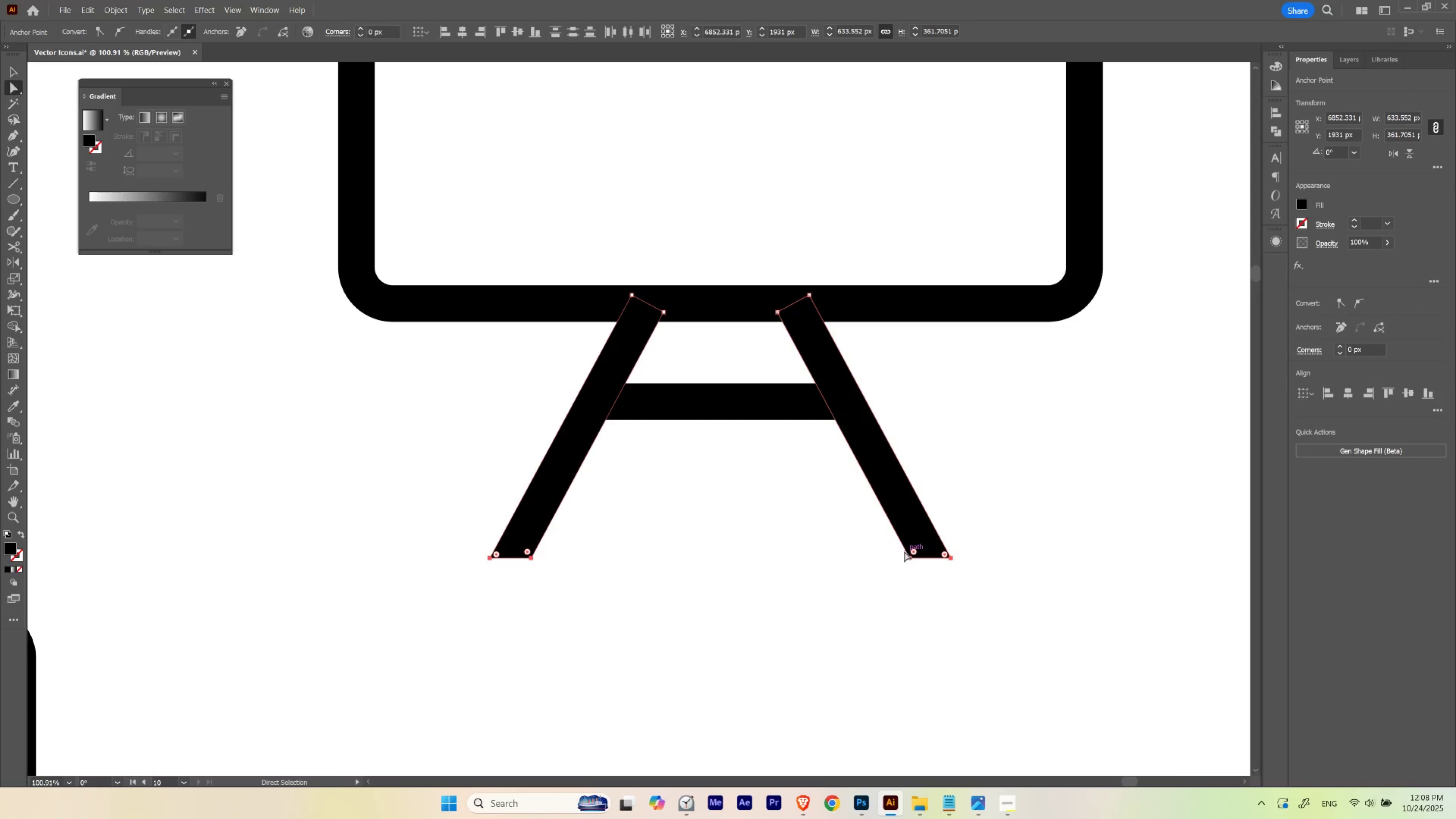 
left_click_drag(start_coordinate=[913, 552], to_coordinate=[876, 489])
 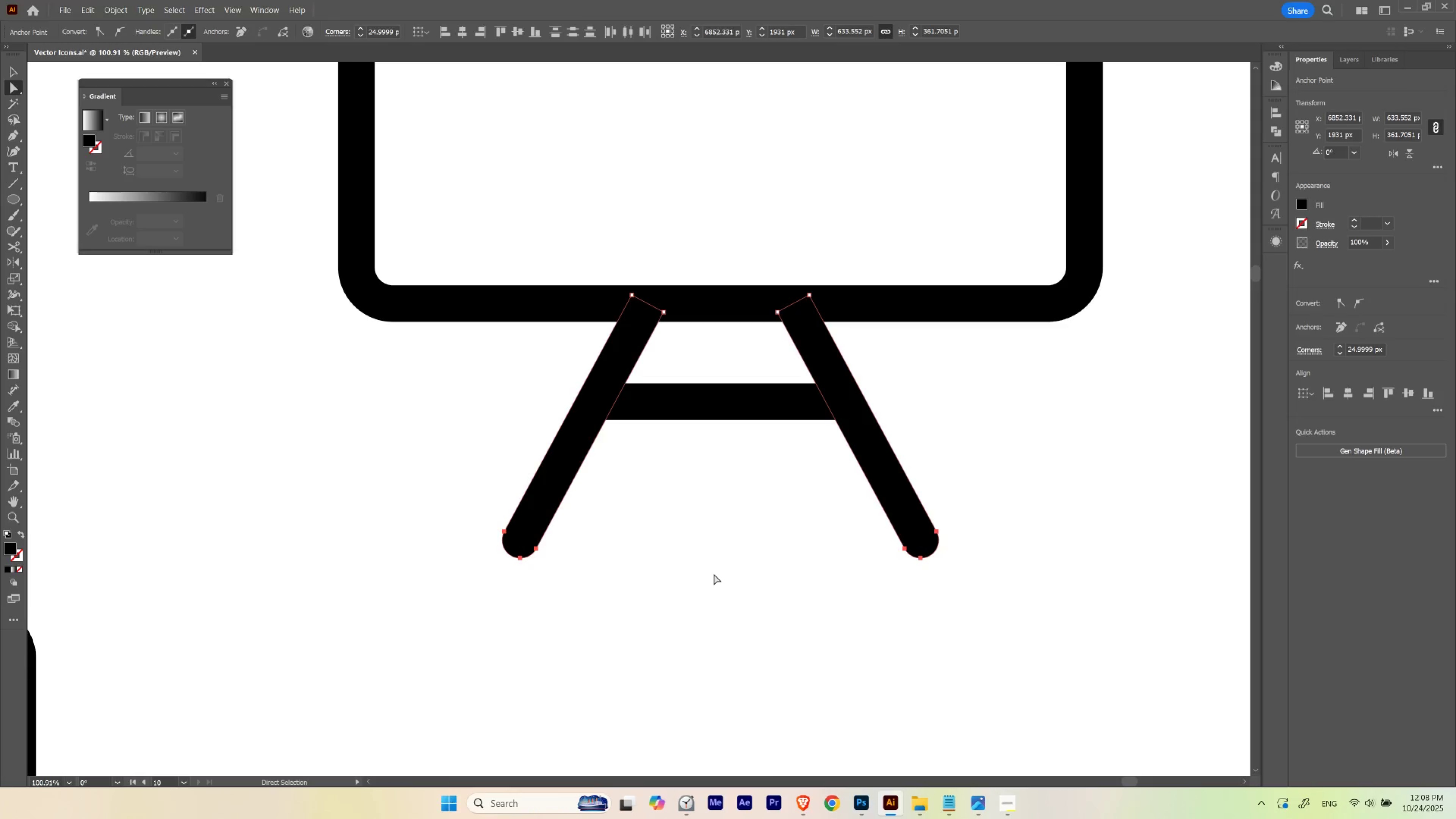 
left_click([714, 574])
 